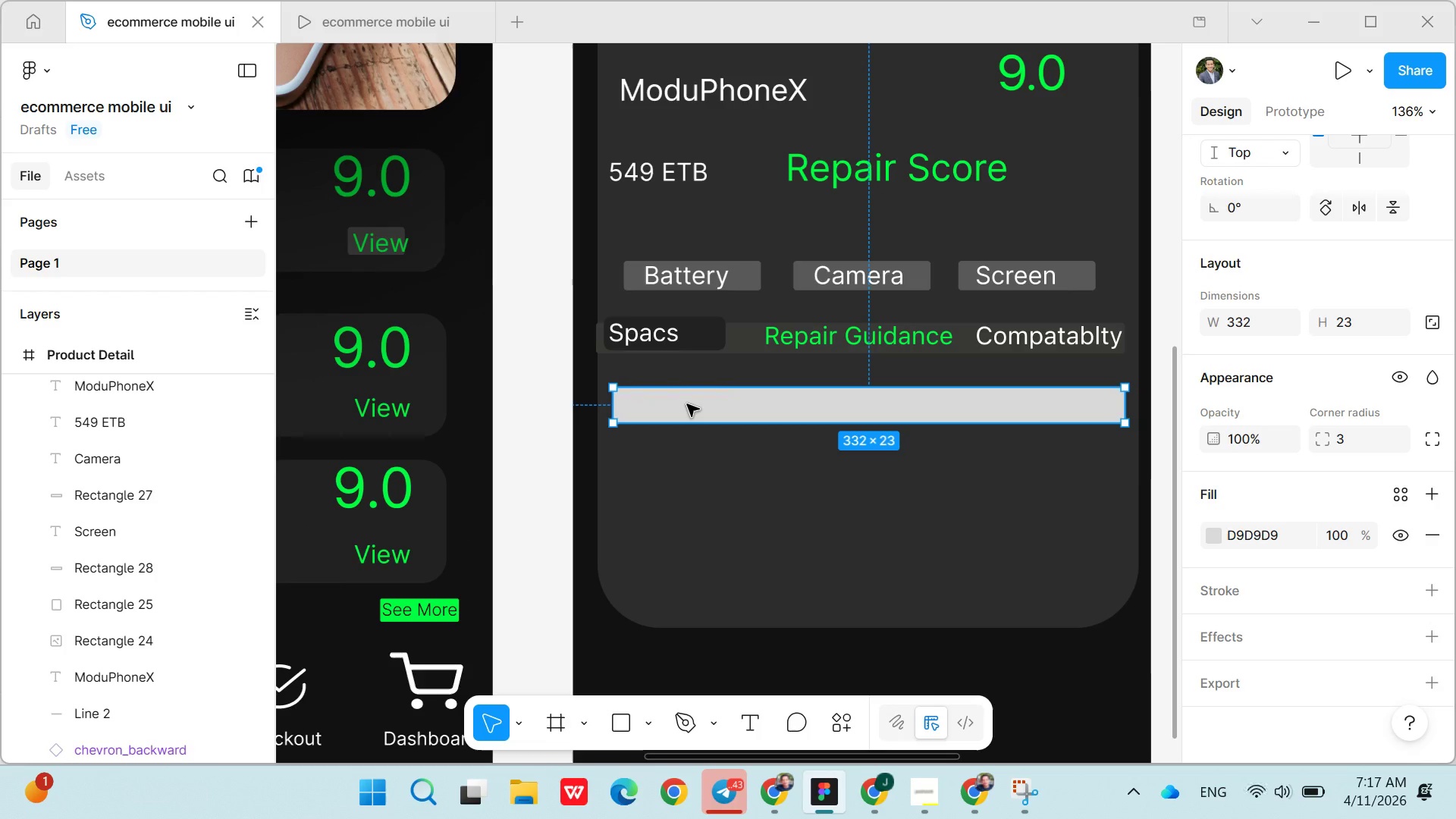 
wait(13.75)
 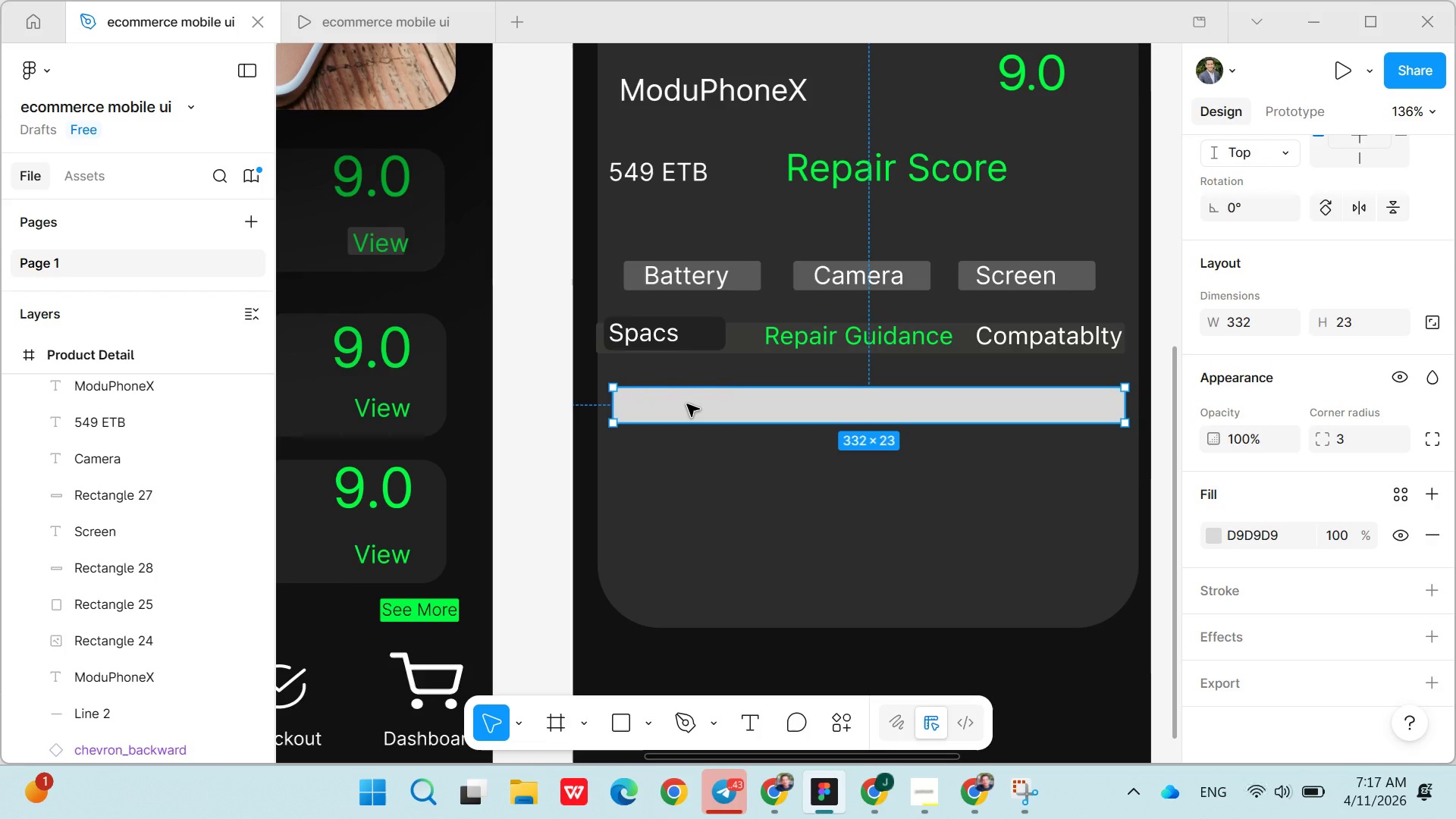 
left_click([750, 718])
 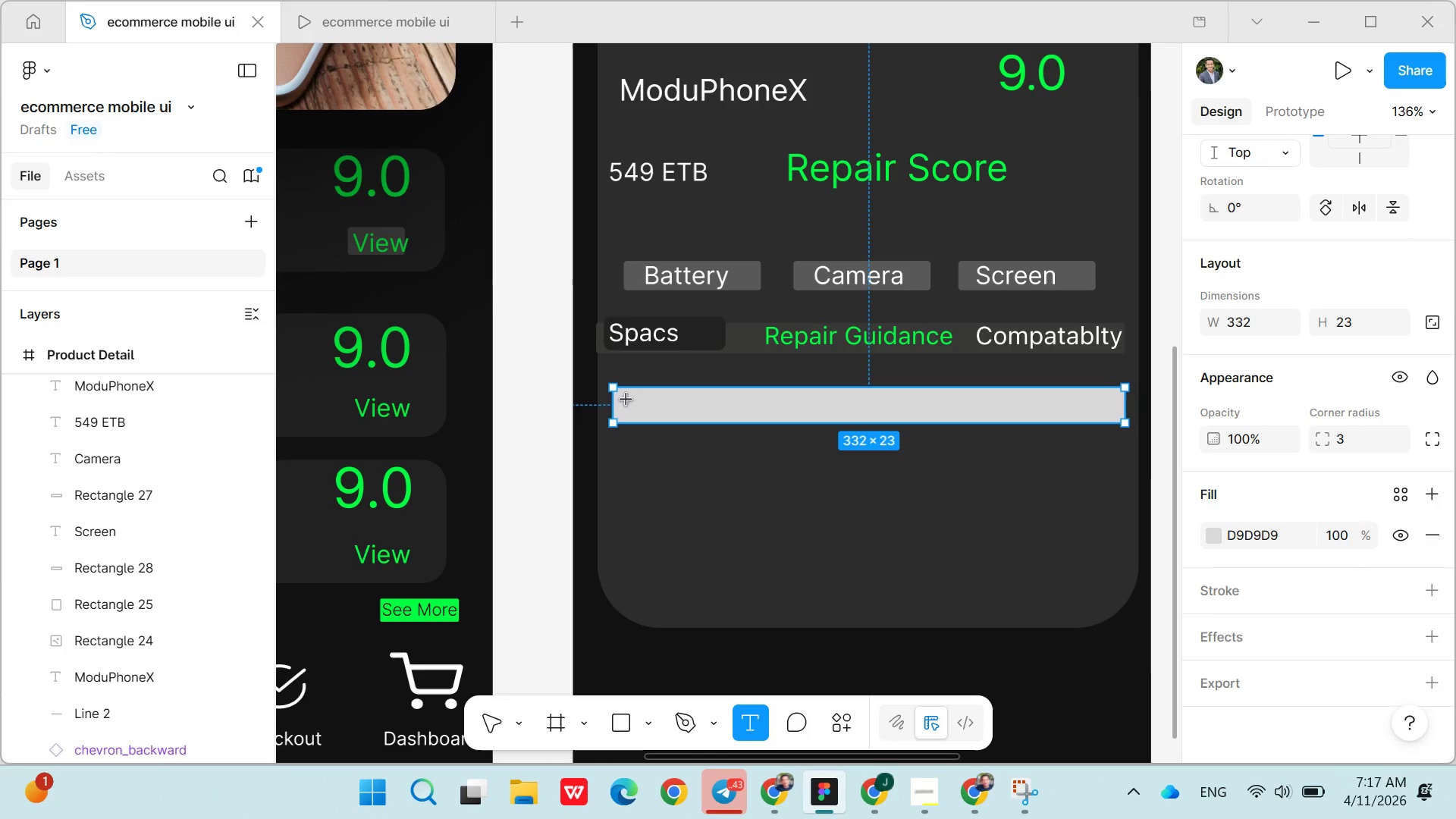 
left_click([630, 400])
 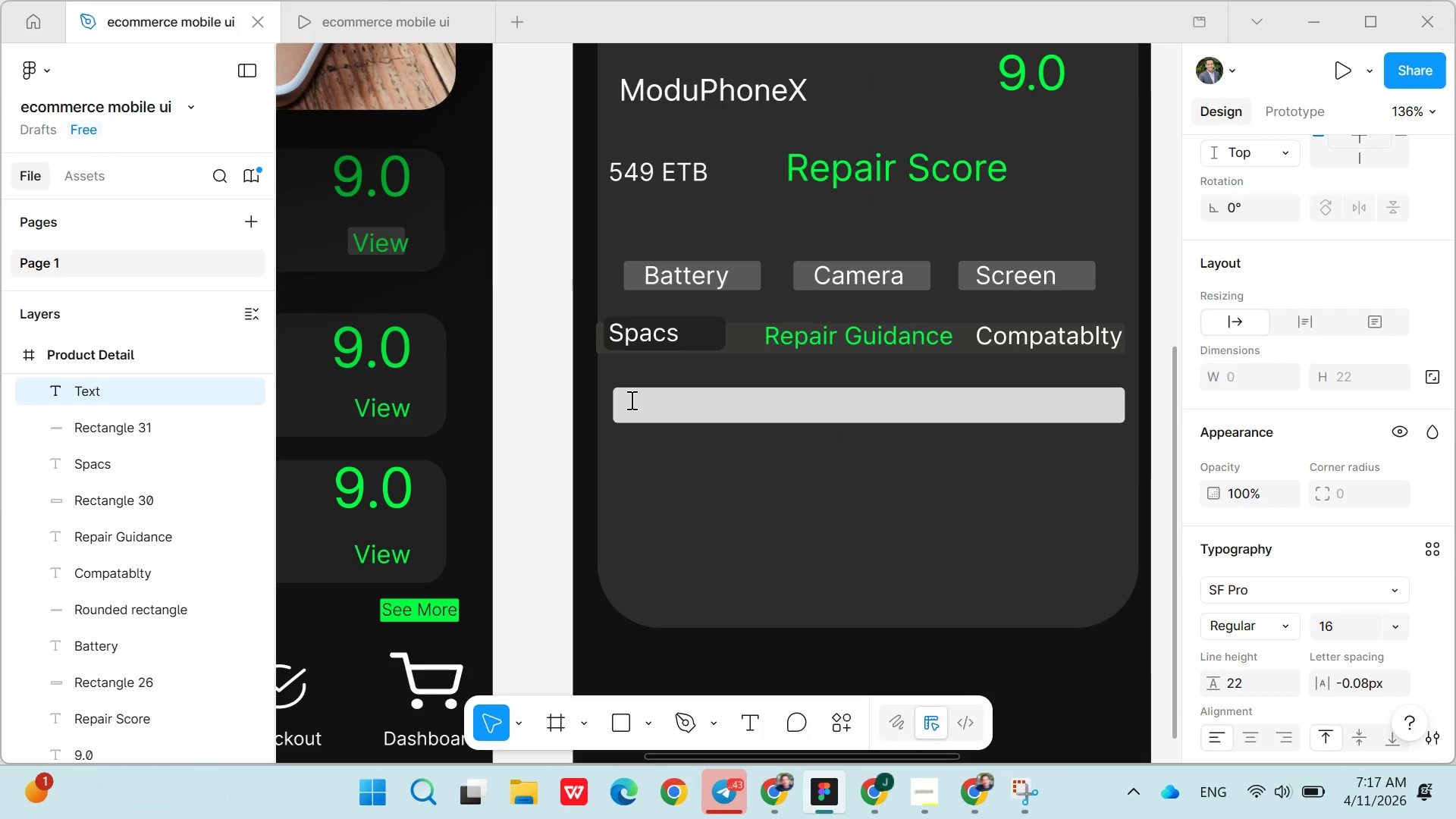 
type(Step One )
 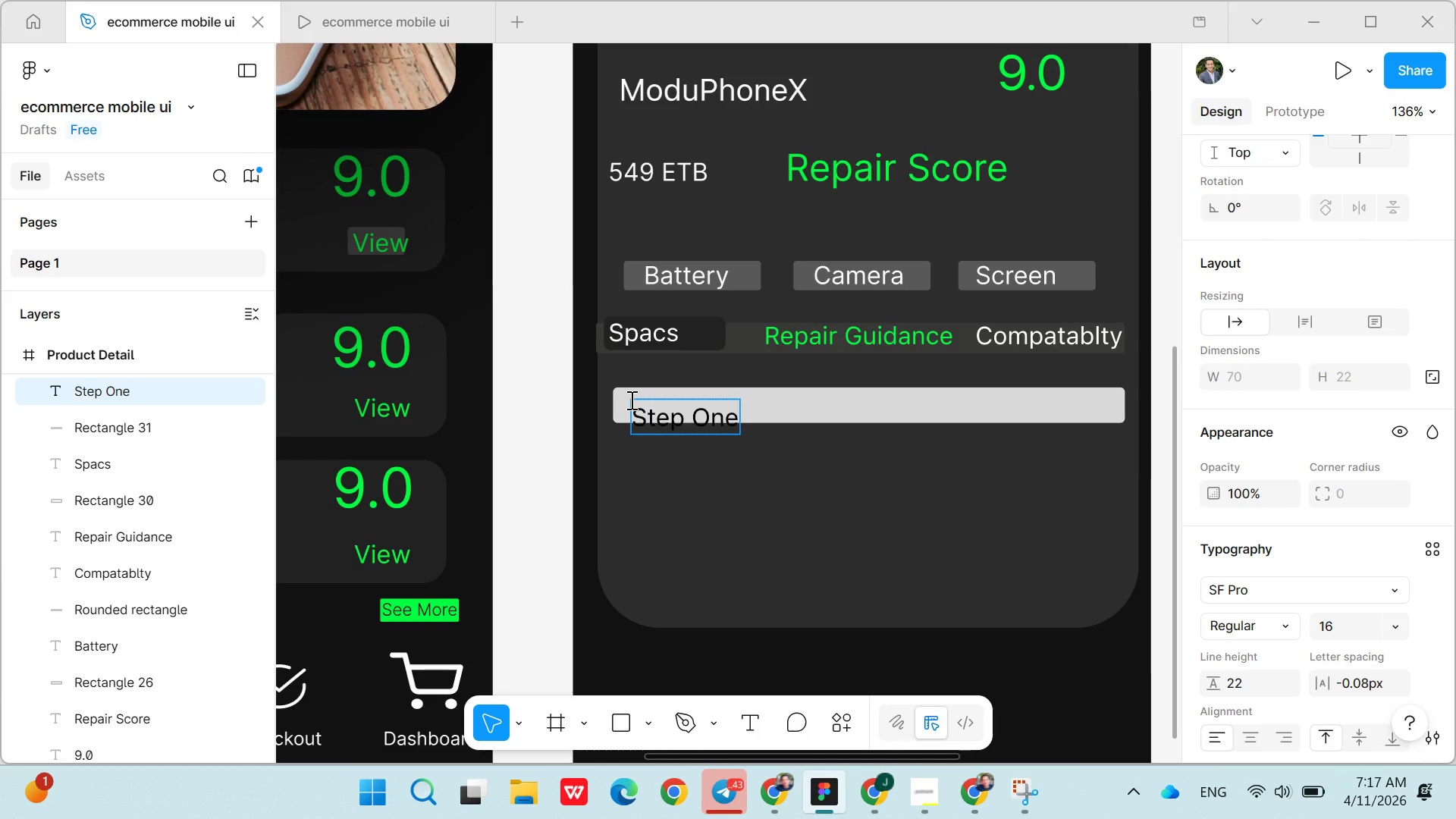 
wait(9.75)
 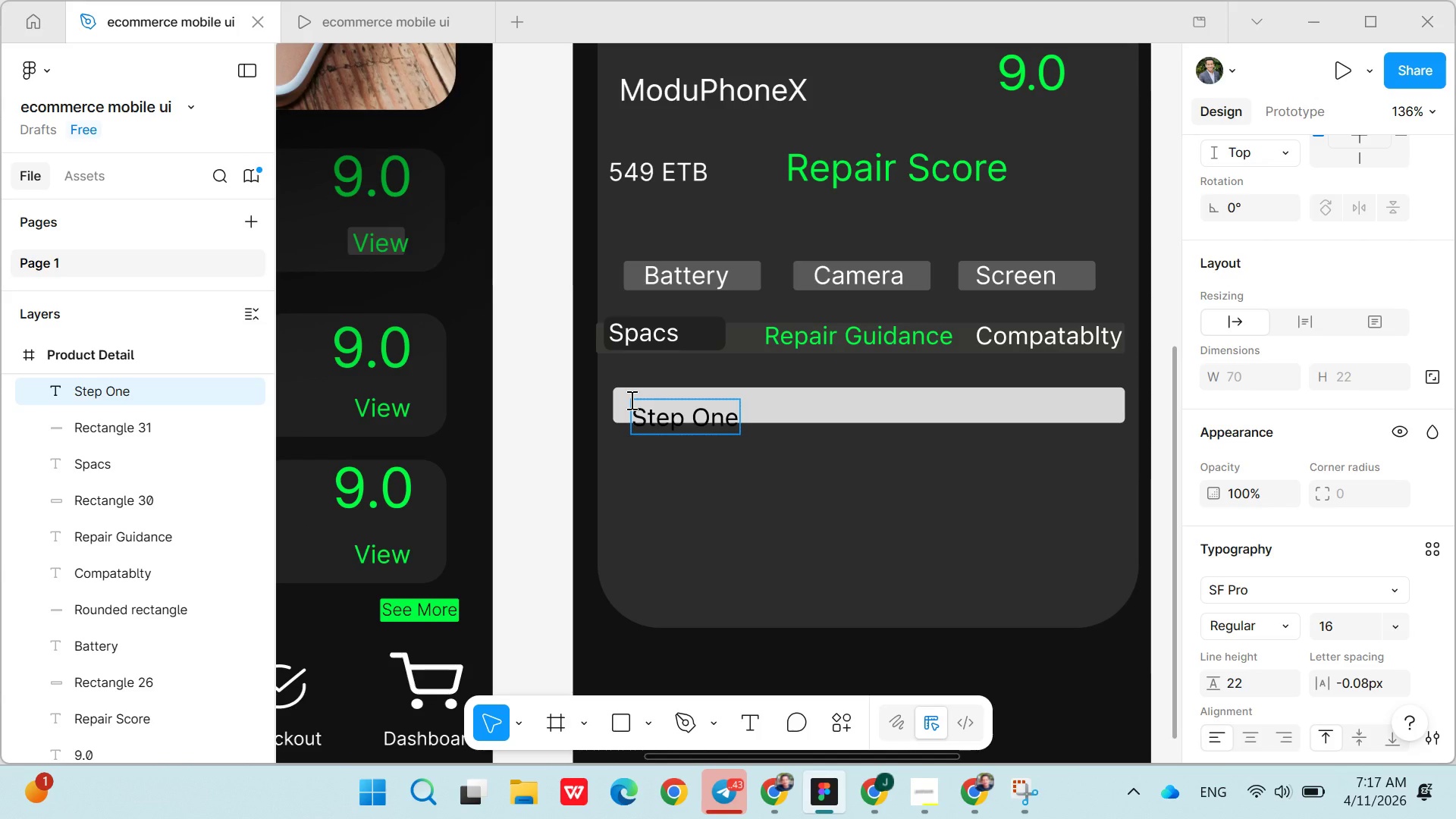 
type( Batery Replacement)
 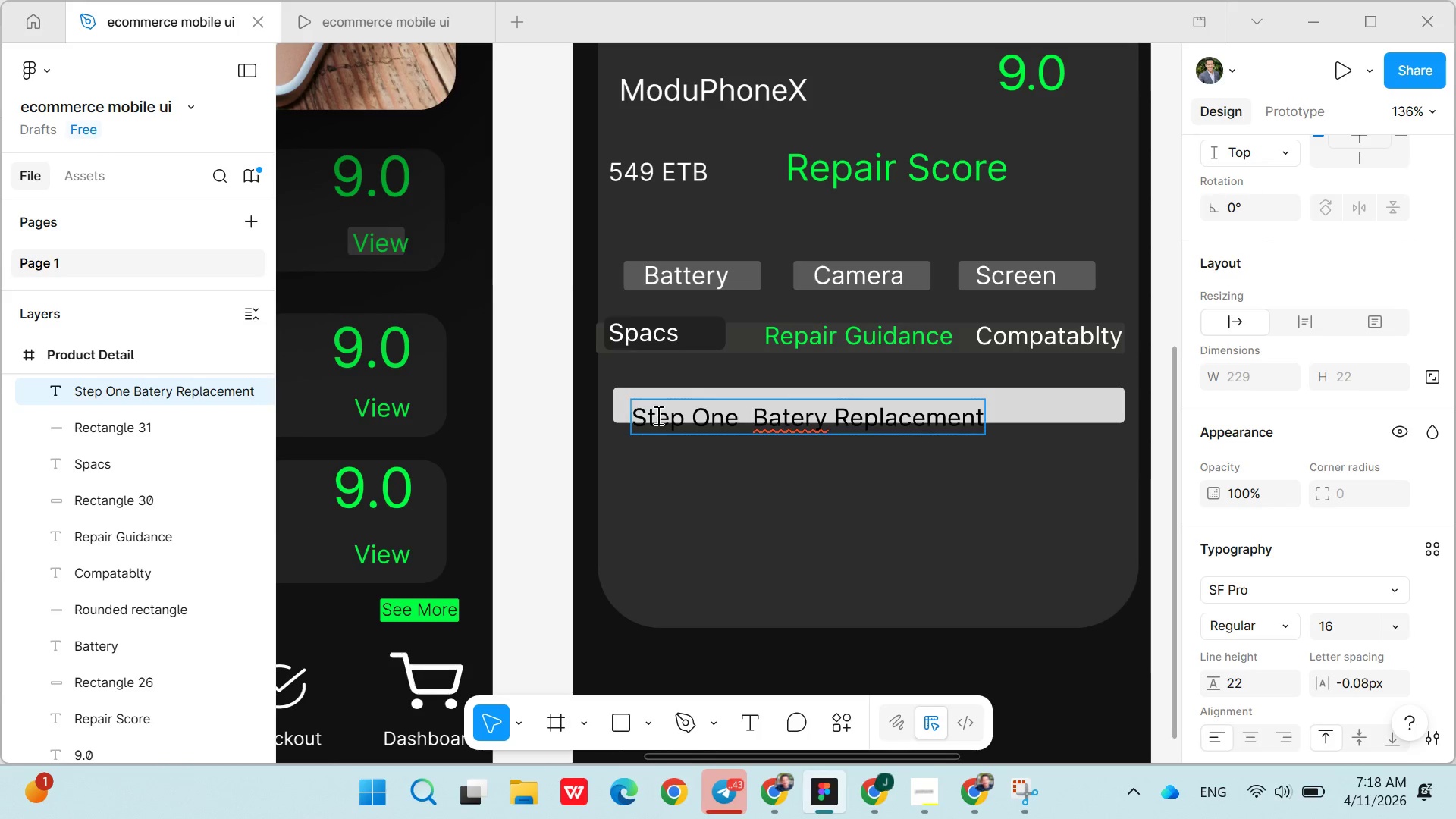 
left_click([765, 553])
 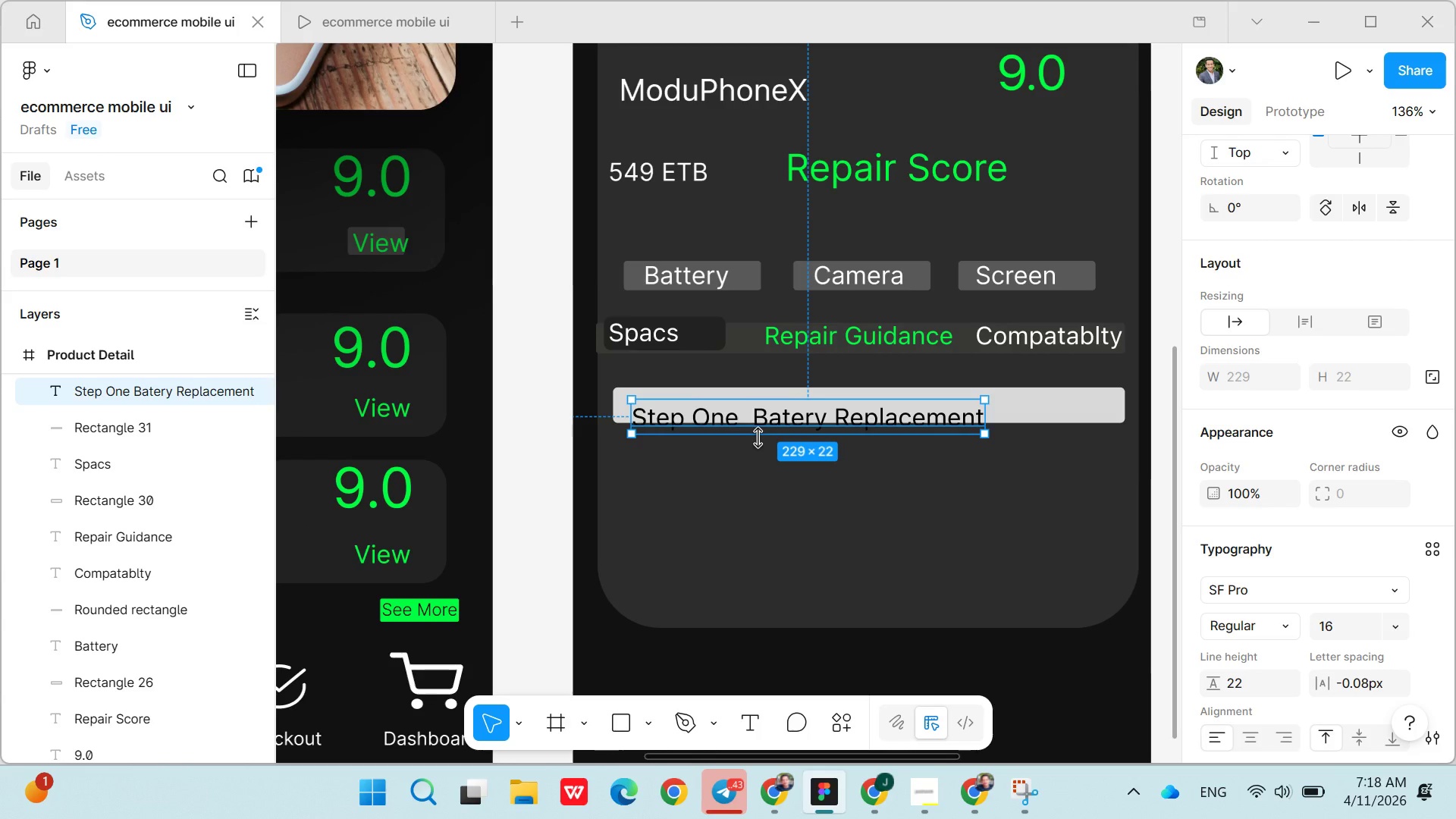 
double_click([758, 438])
 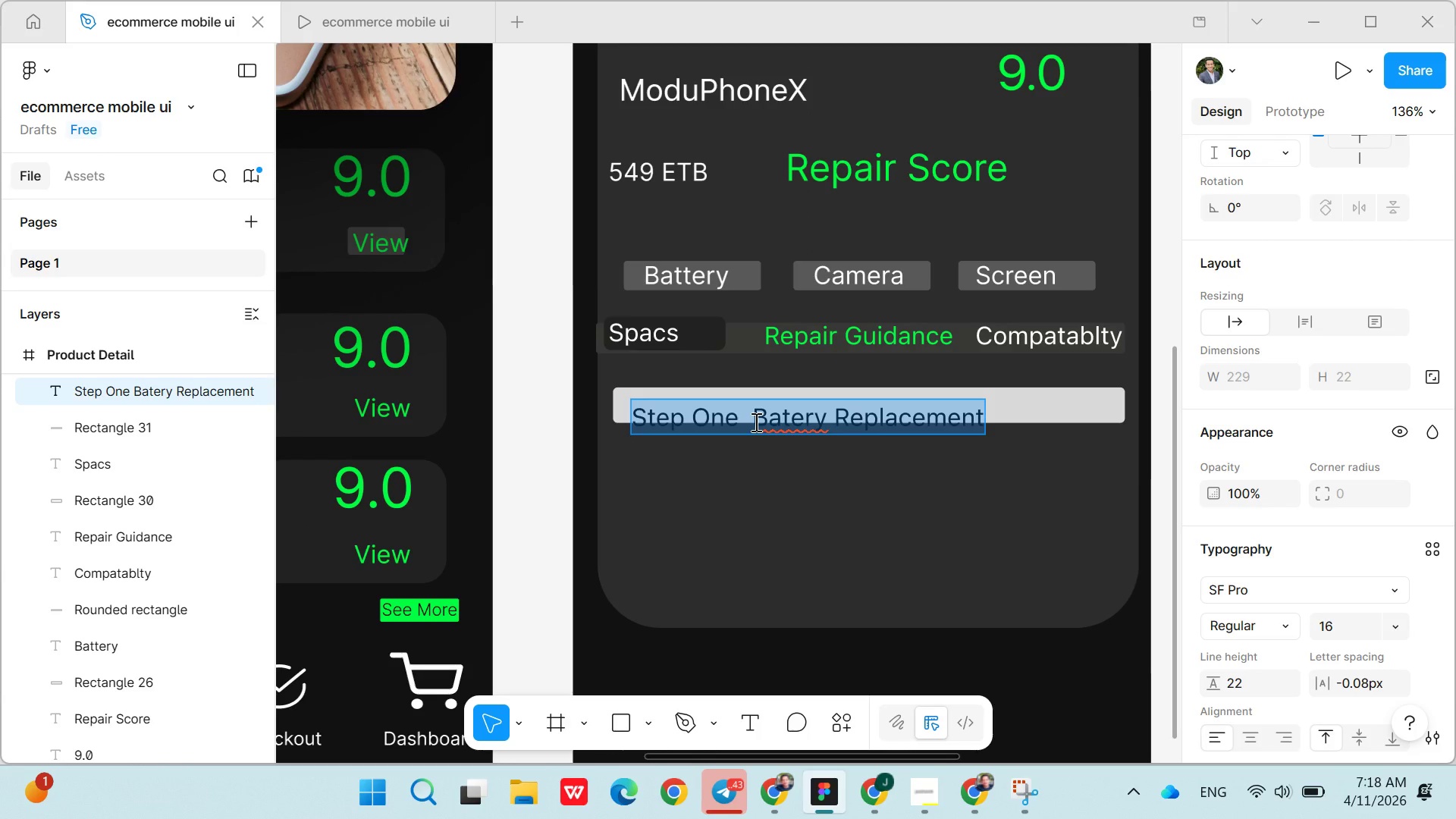 
double_click([755, 422])
 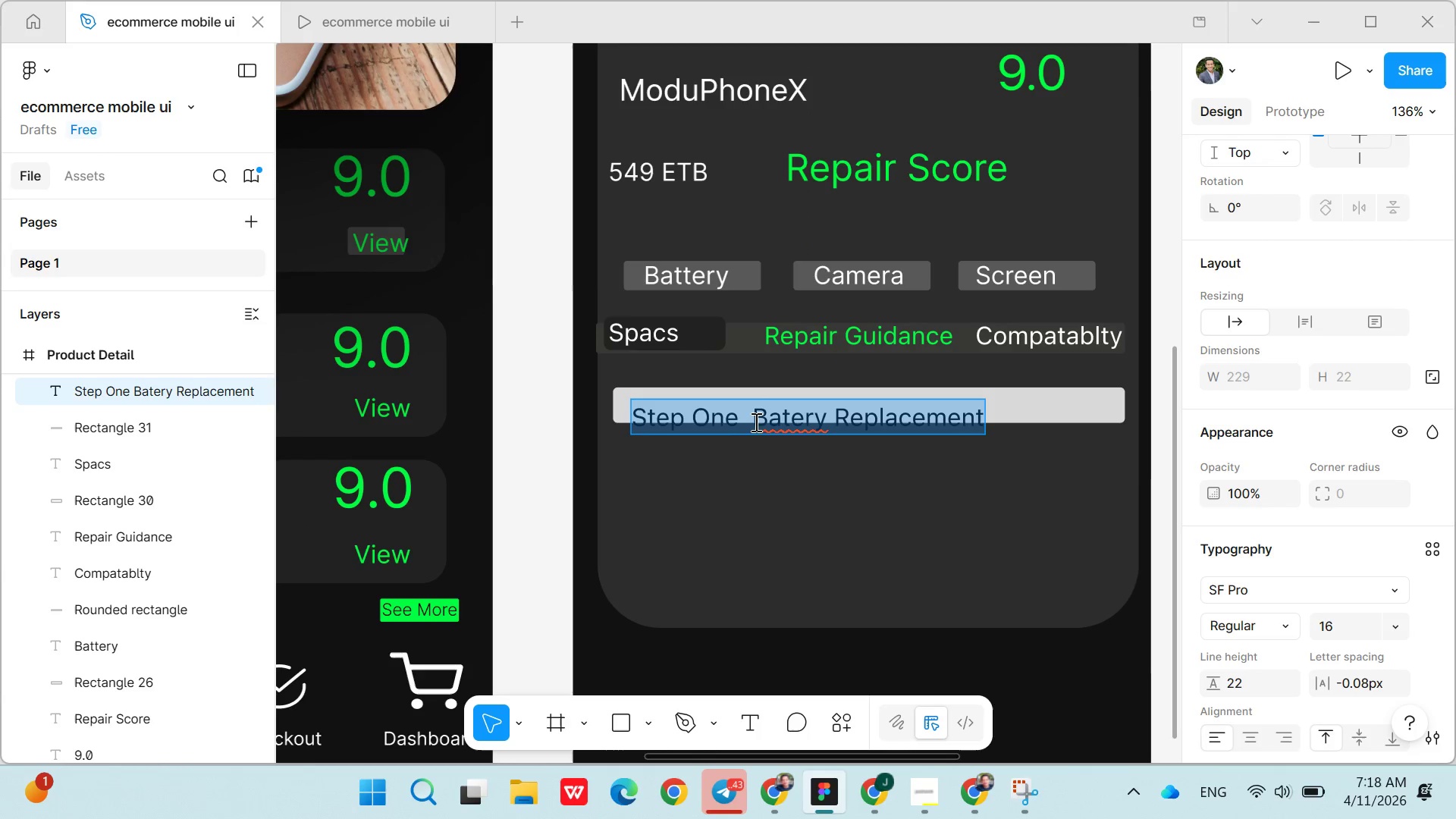 
triple_click([755, 422])
 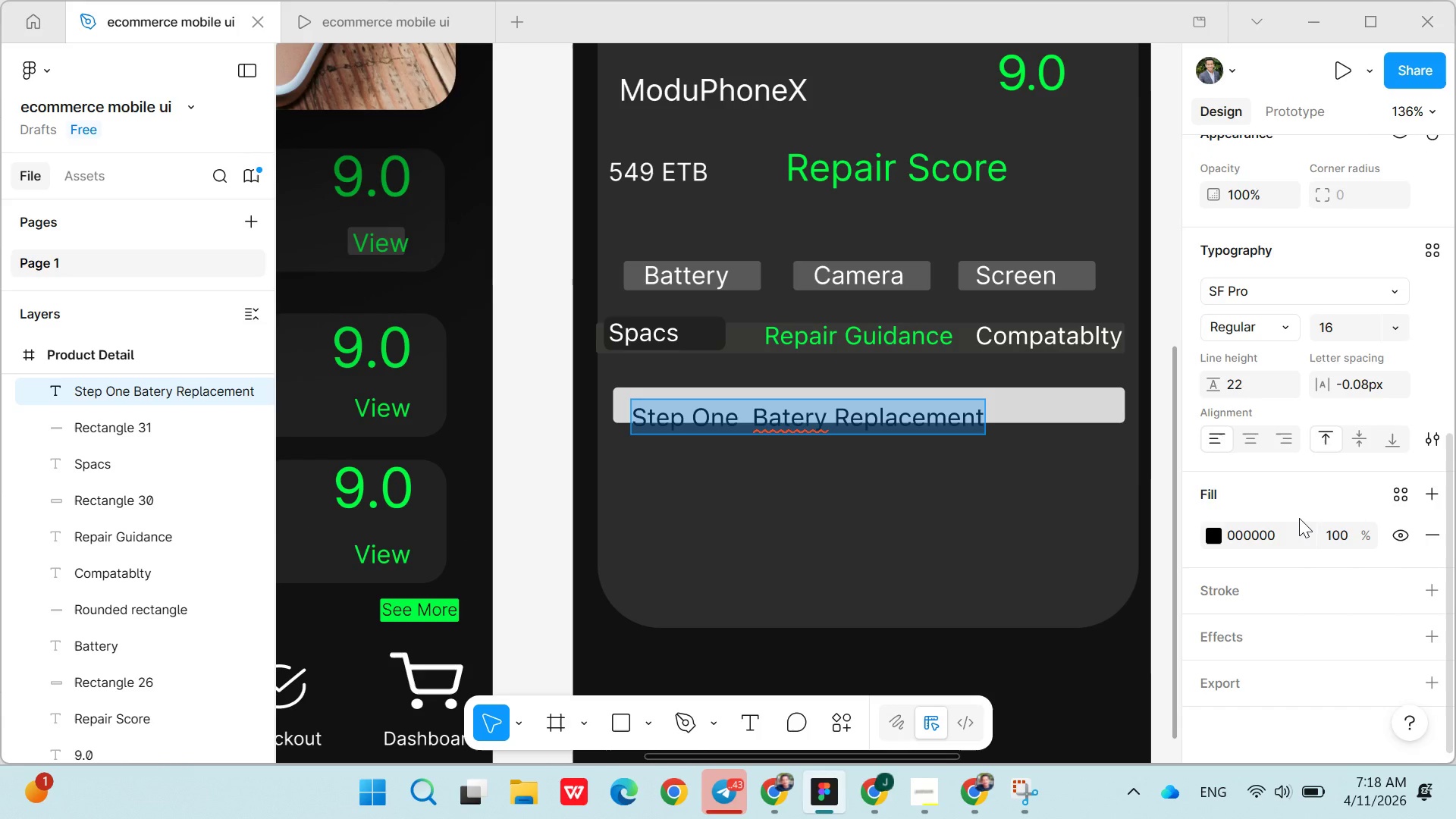 
wait(7.14)
 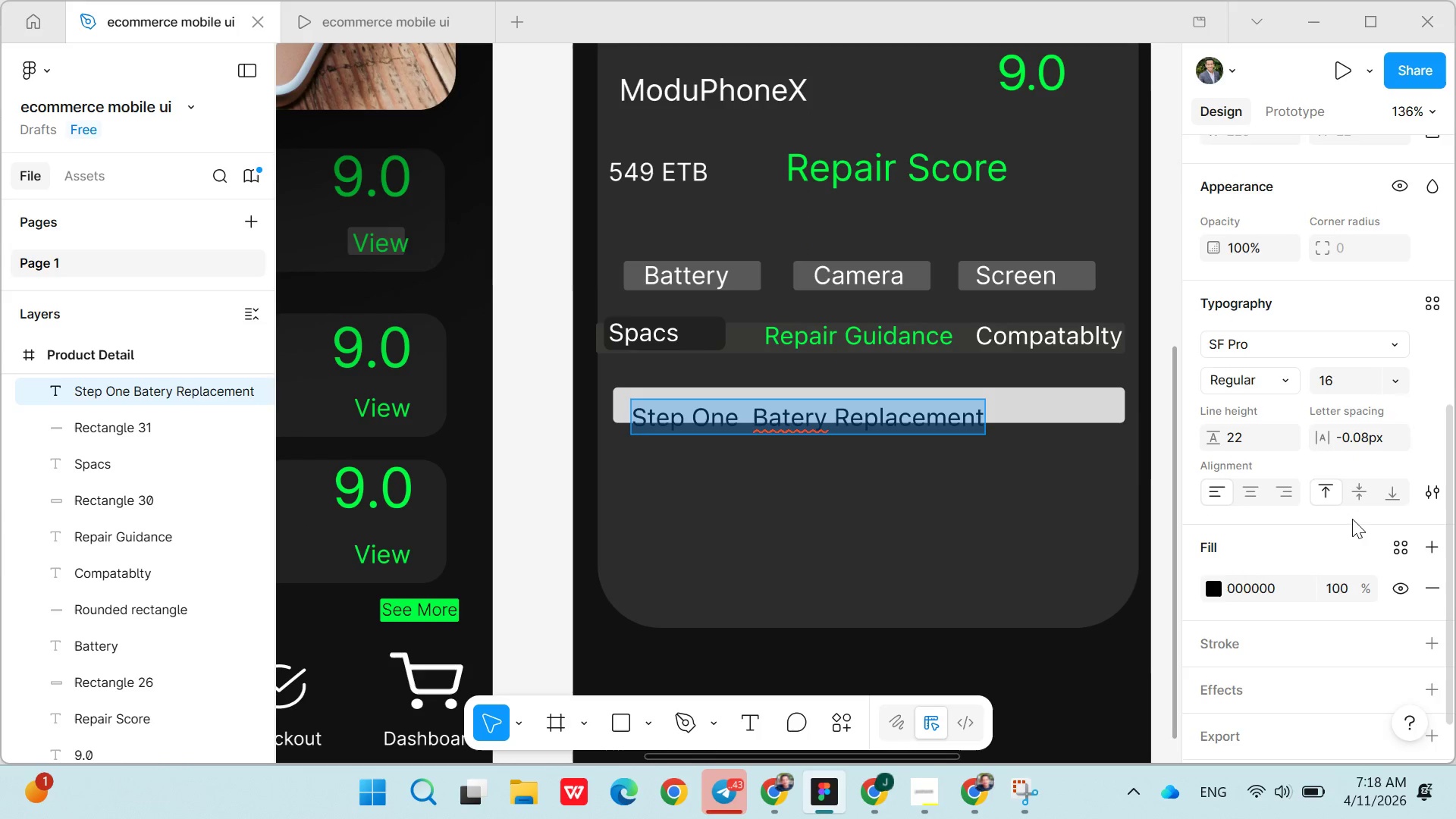 
double_click([1270, 527])
 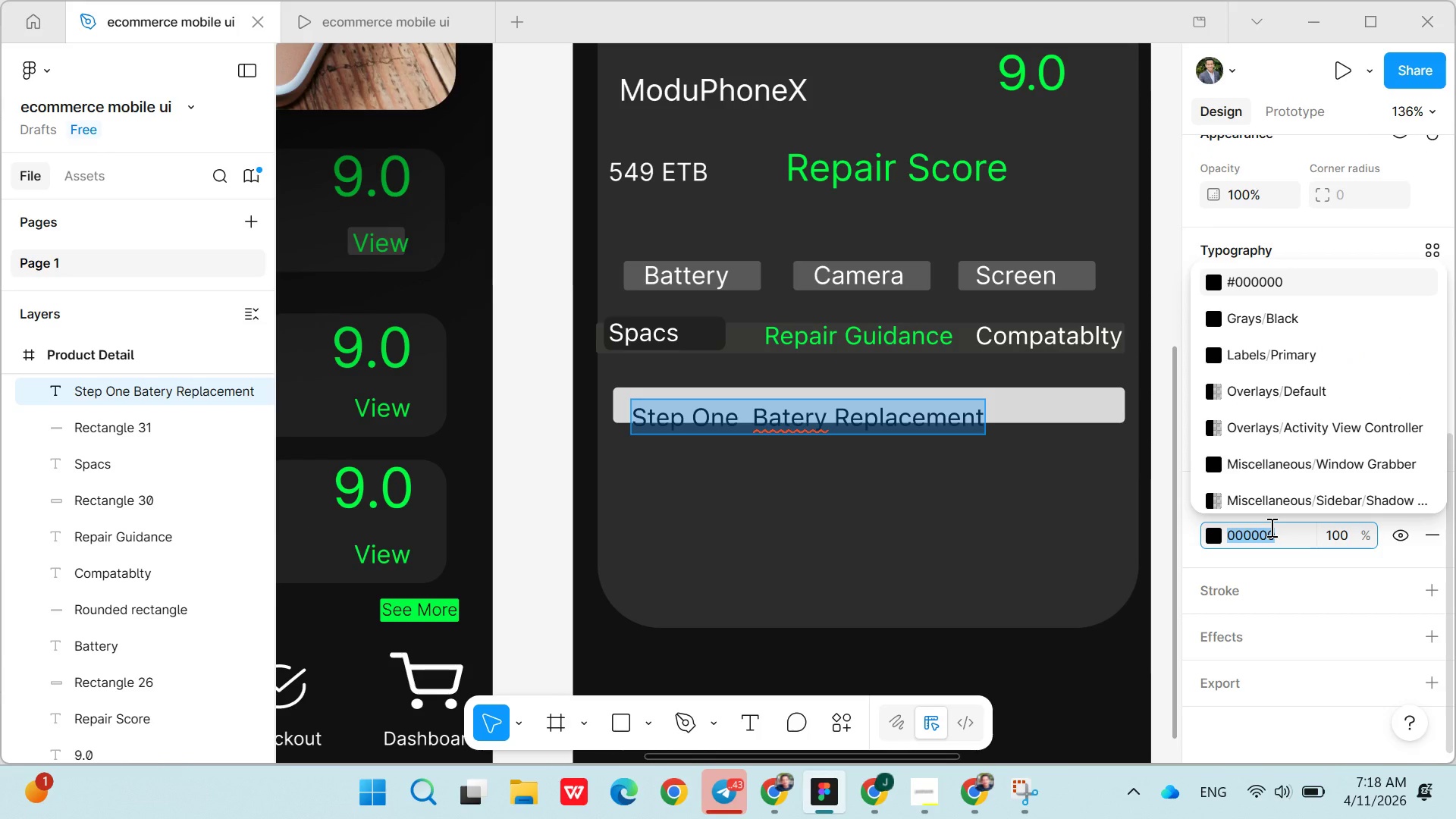 
triple_click([1270, 527])
 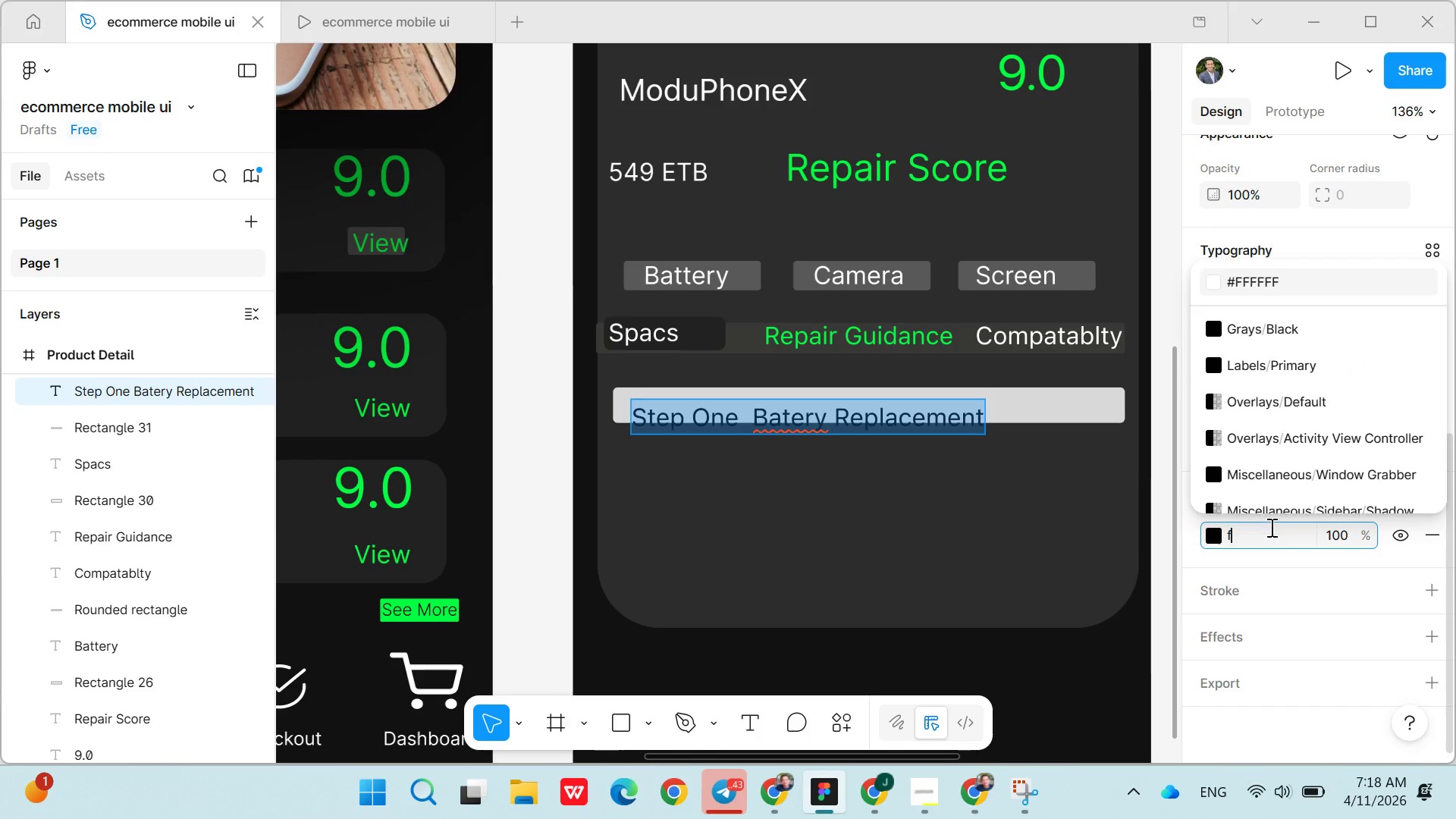 
type(ffff)
 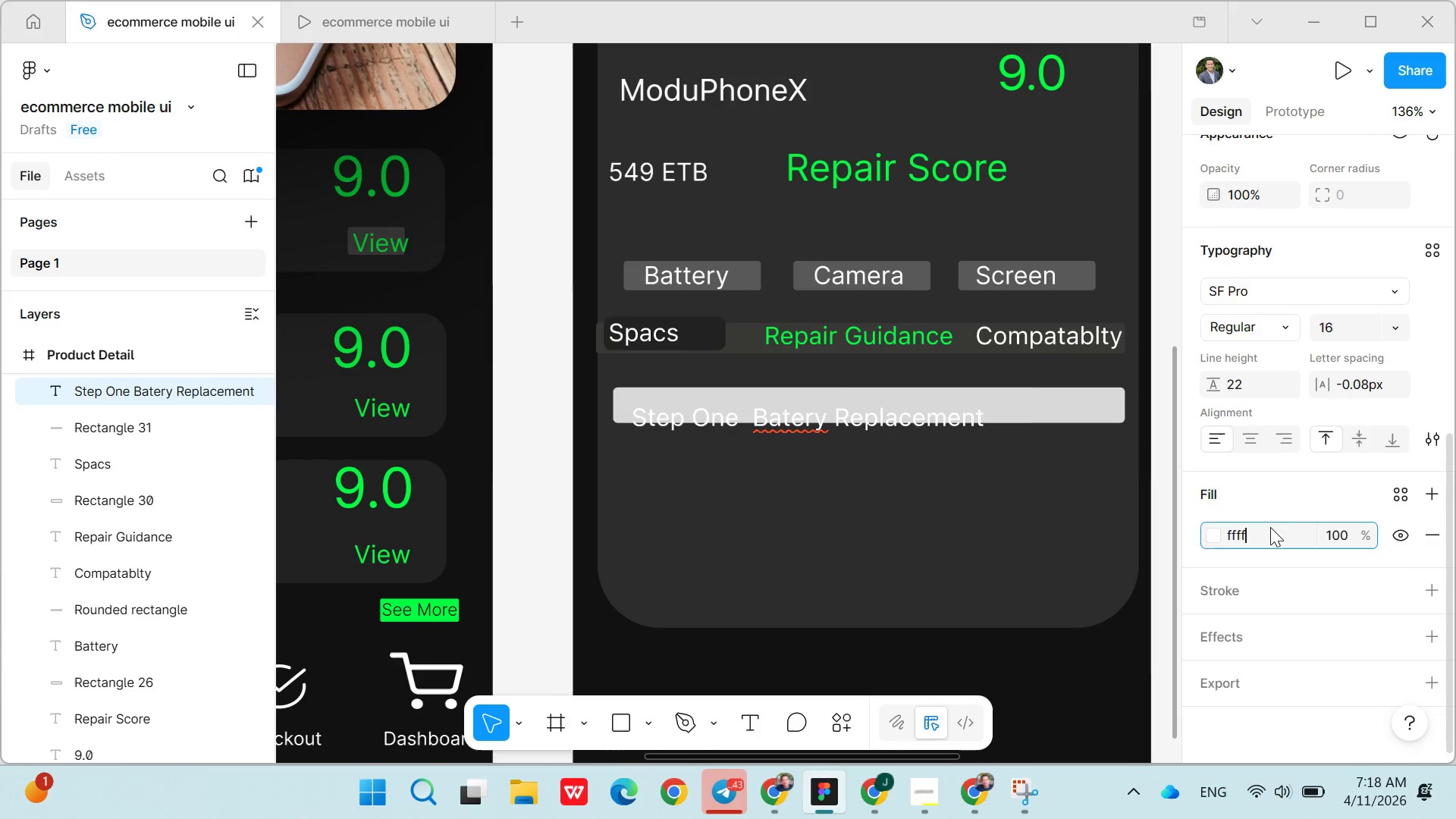 
key(Enter)
 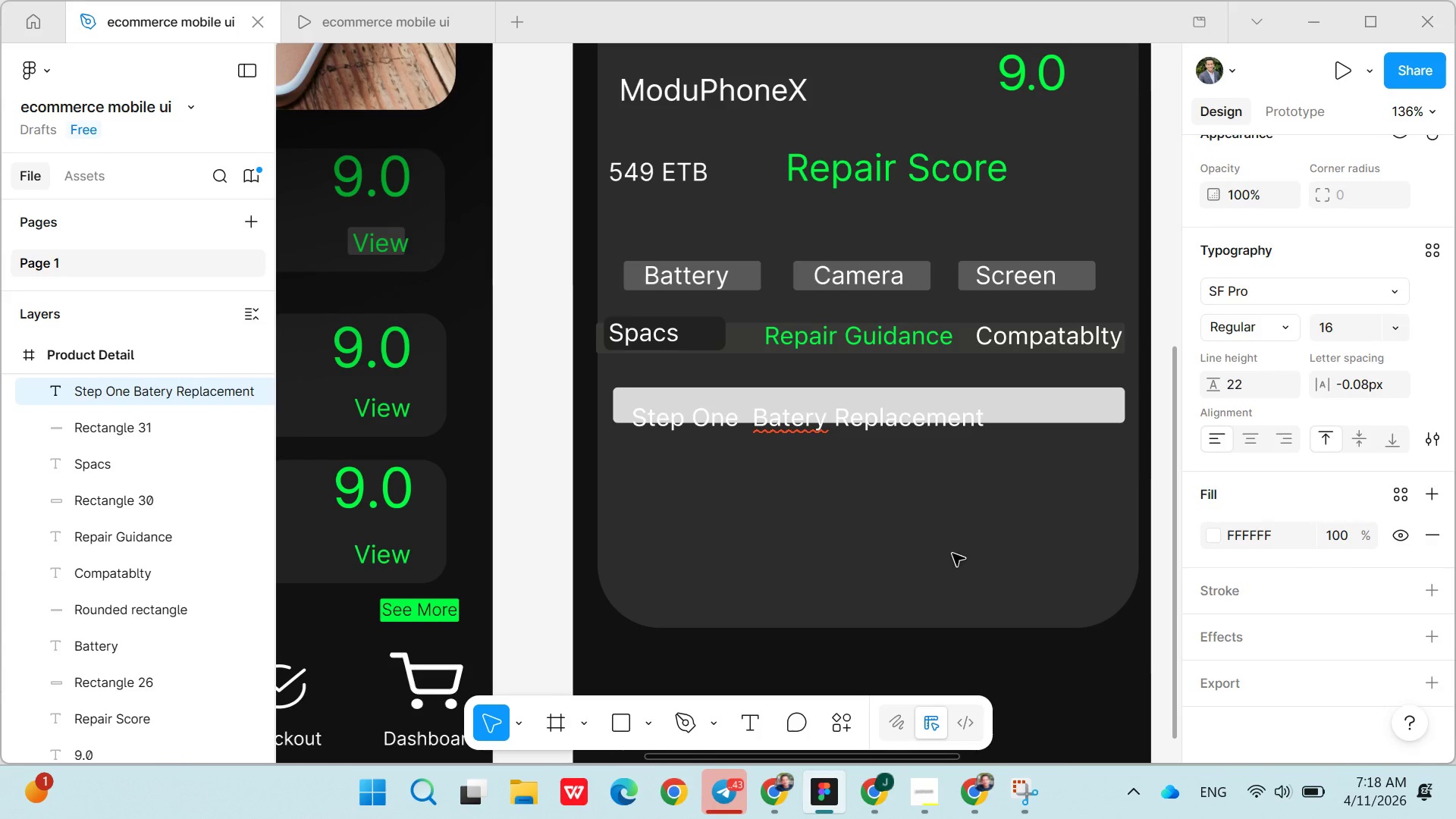 
left_click([952, 554])
 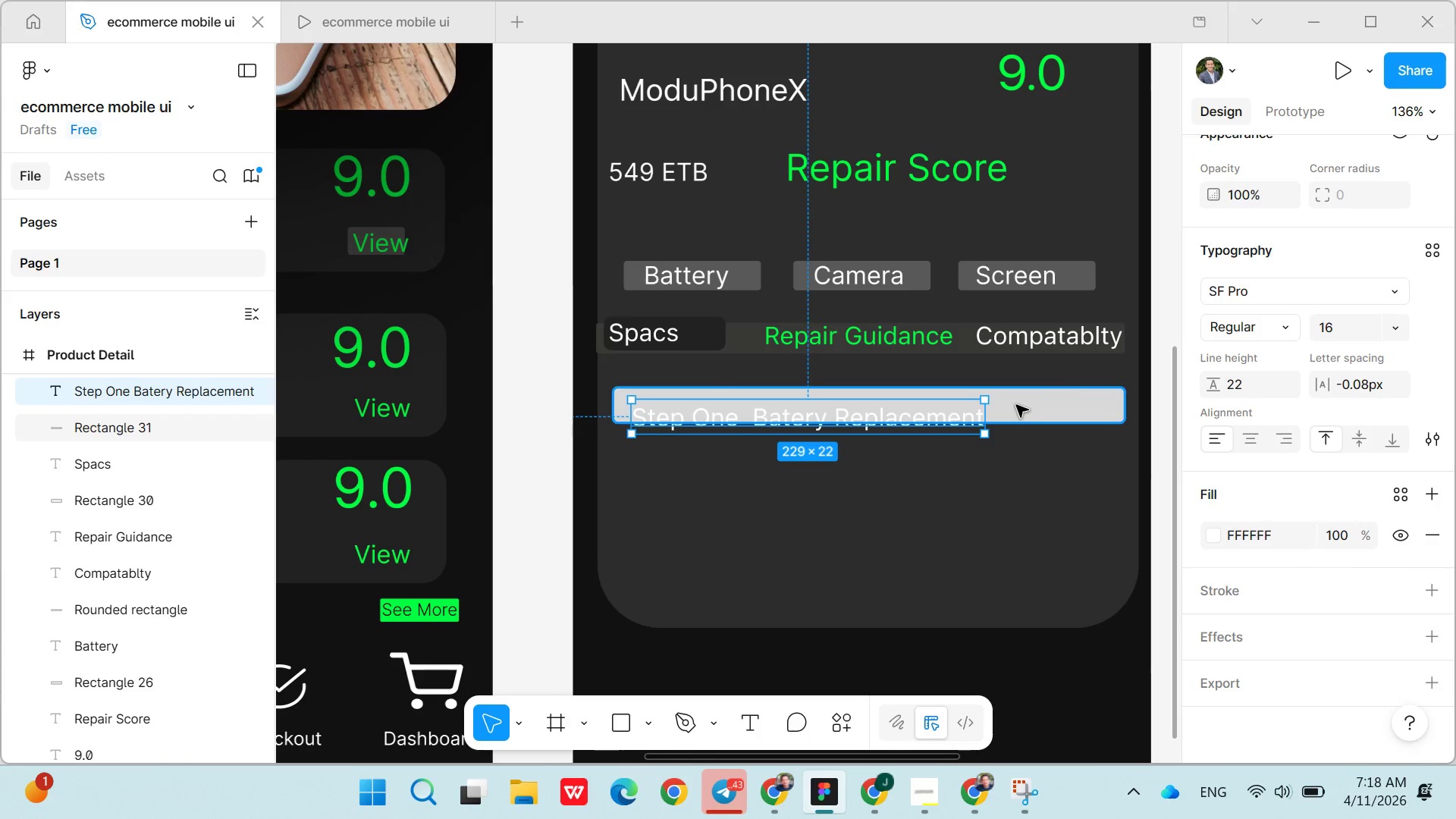 
left_click([1021, 405])
 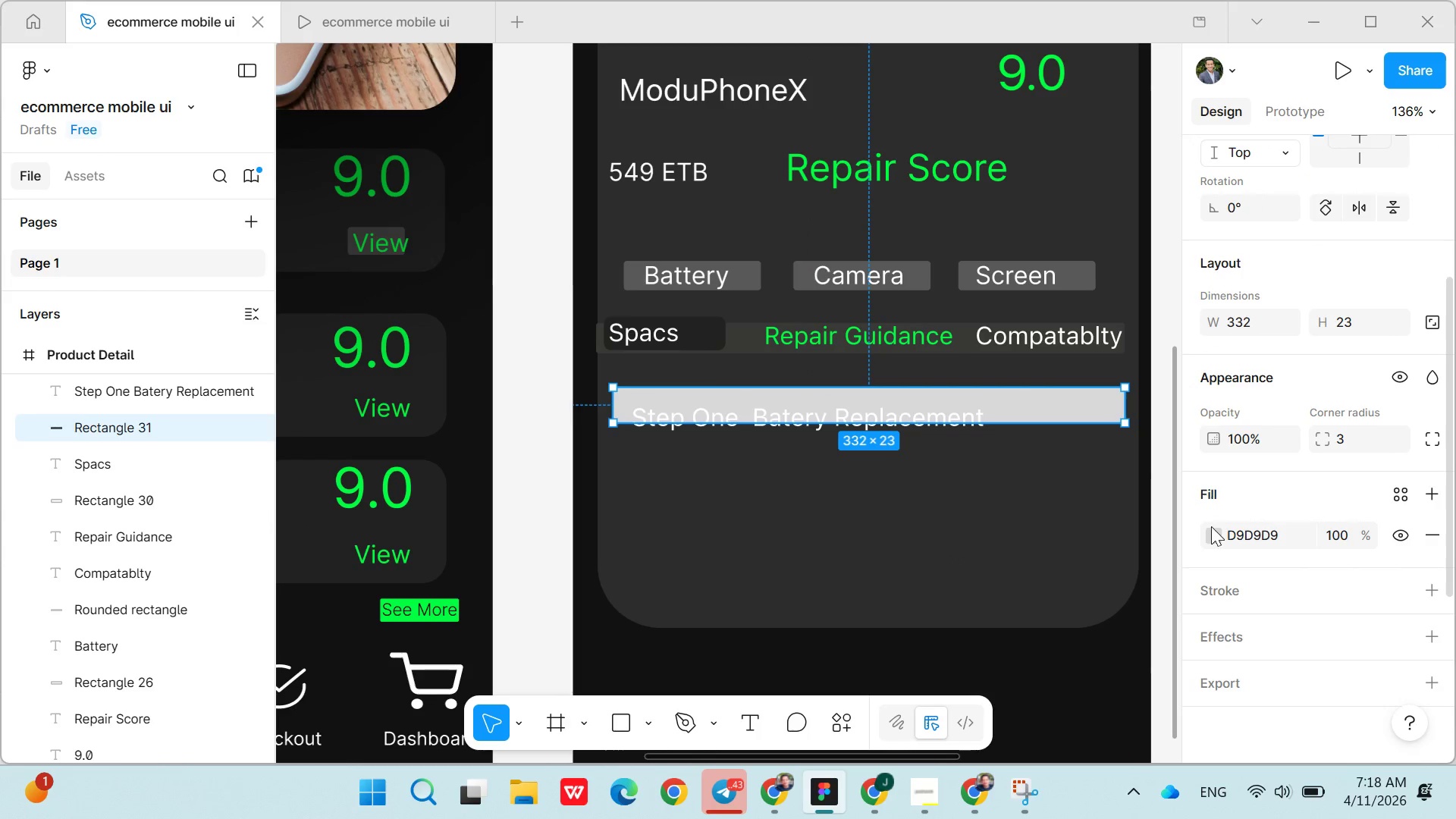 
left_click([1247, 527])
 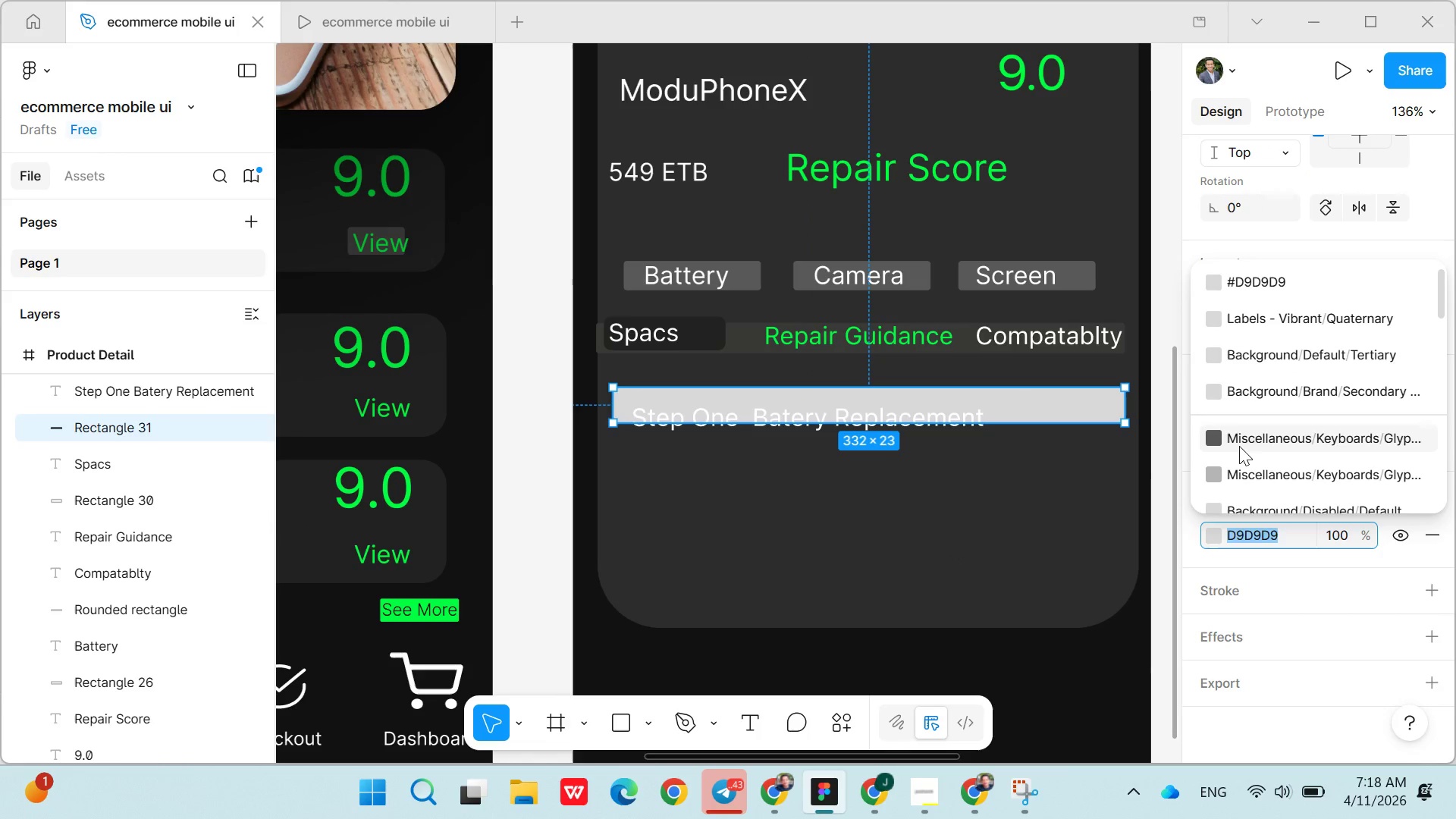 
left_click([1240, 441])
 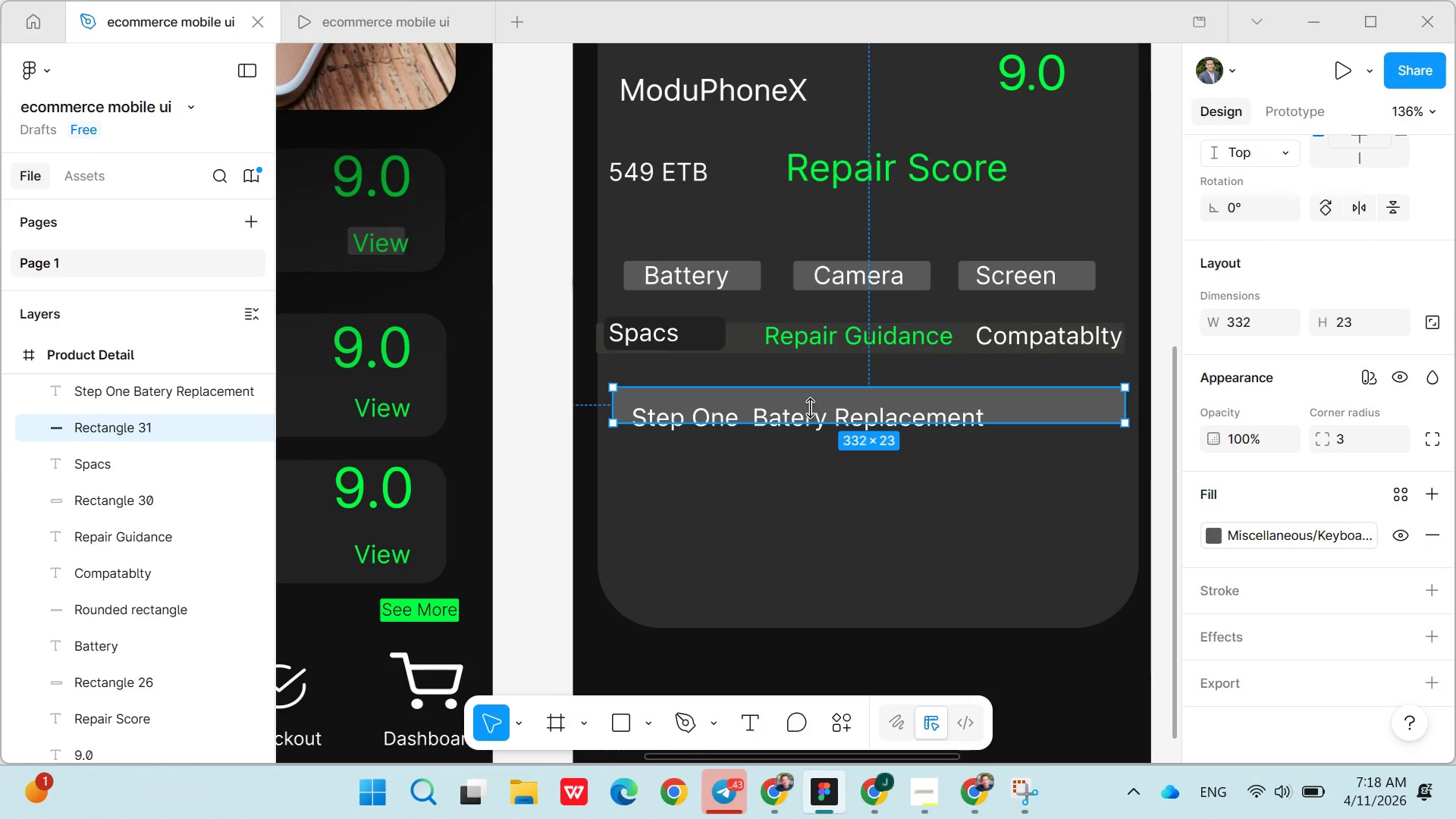 
double_click([806, 432])
 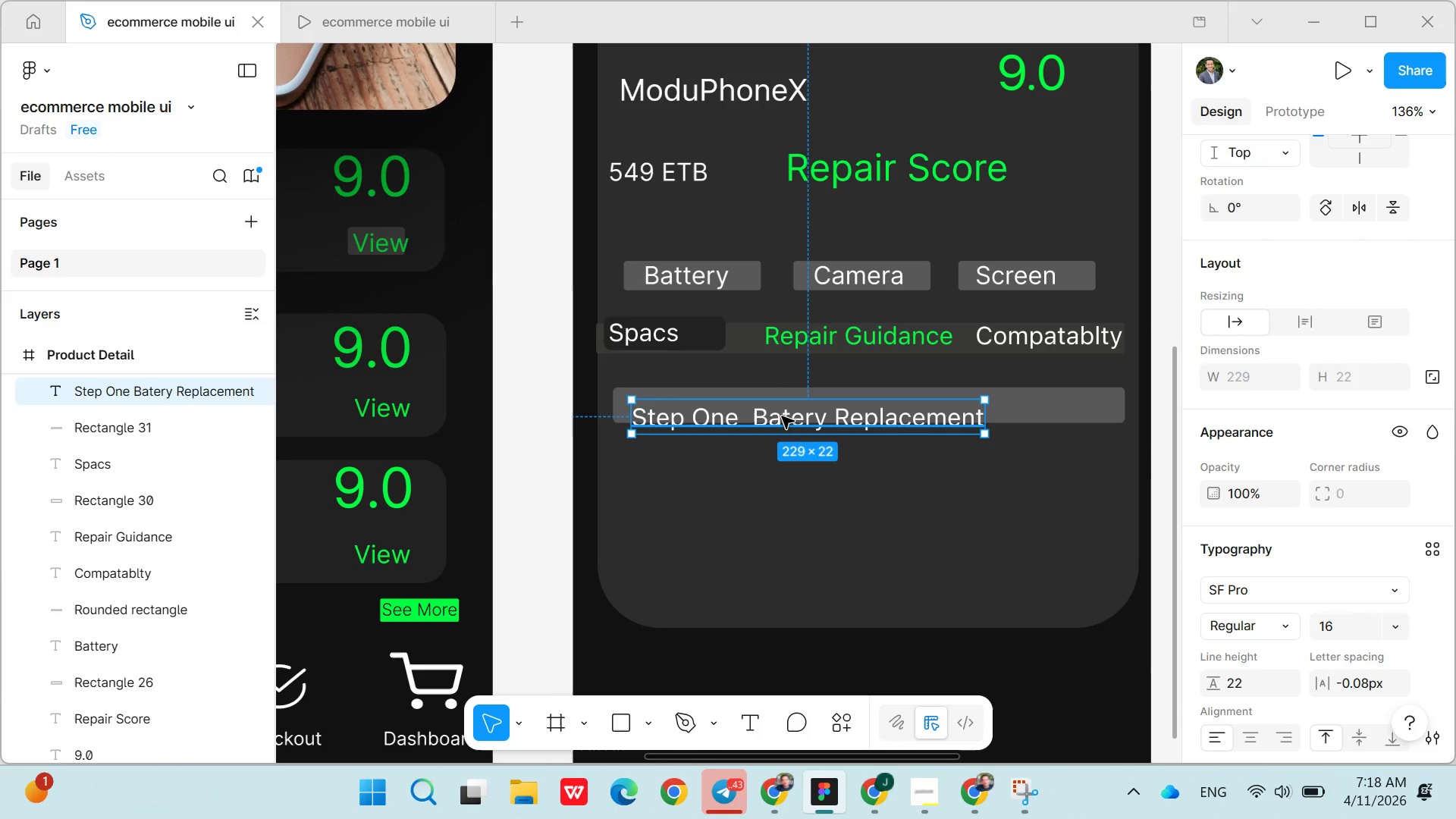 
left_click_drag(start_coordinate=[782, 416], to_coordinate=[783, 405])
 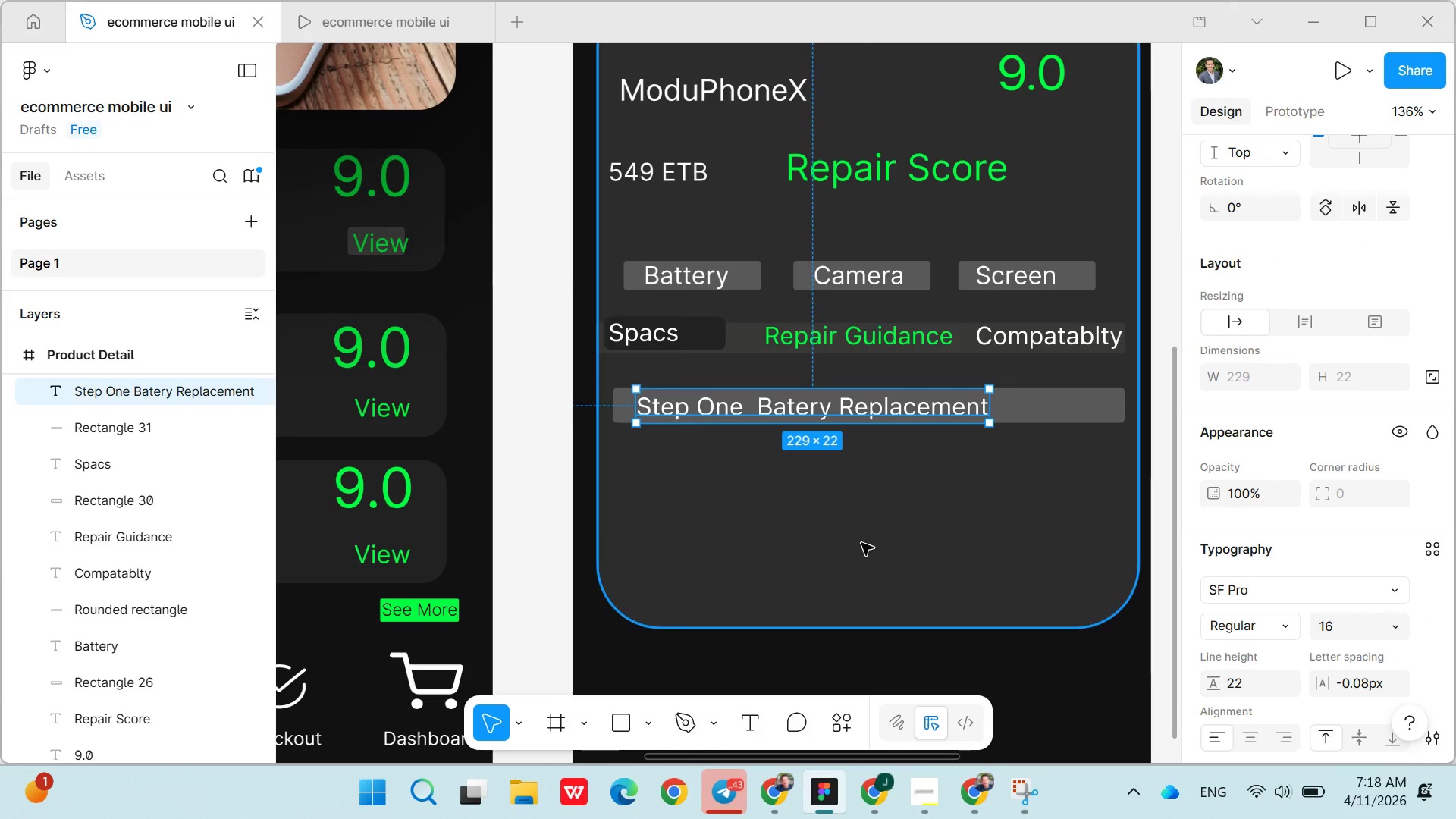 
left_click([861, 543])
 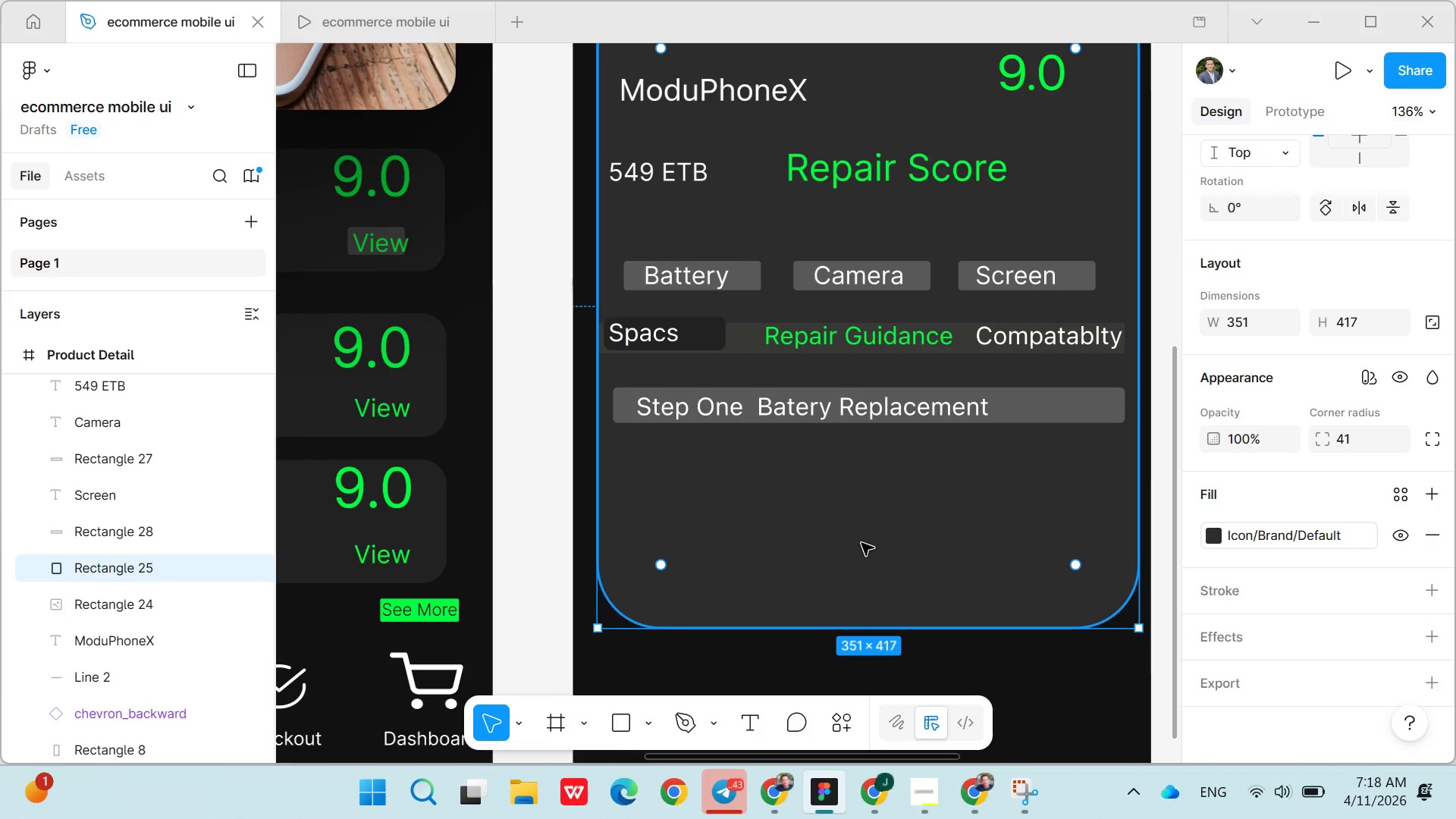 
wait(8.66)
 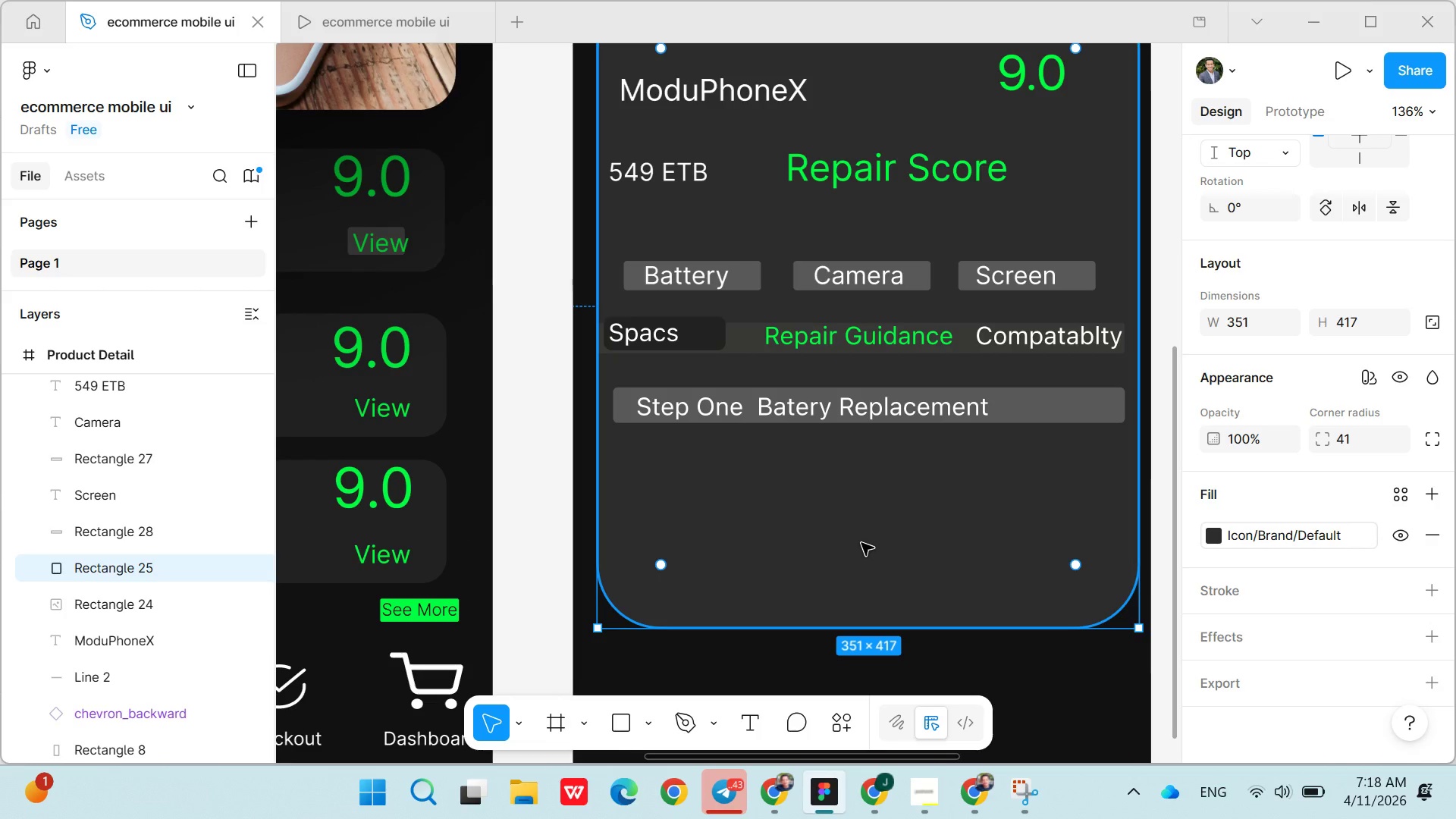 
left_click([852, 724])
 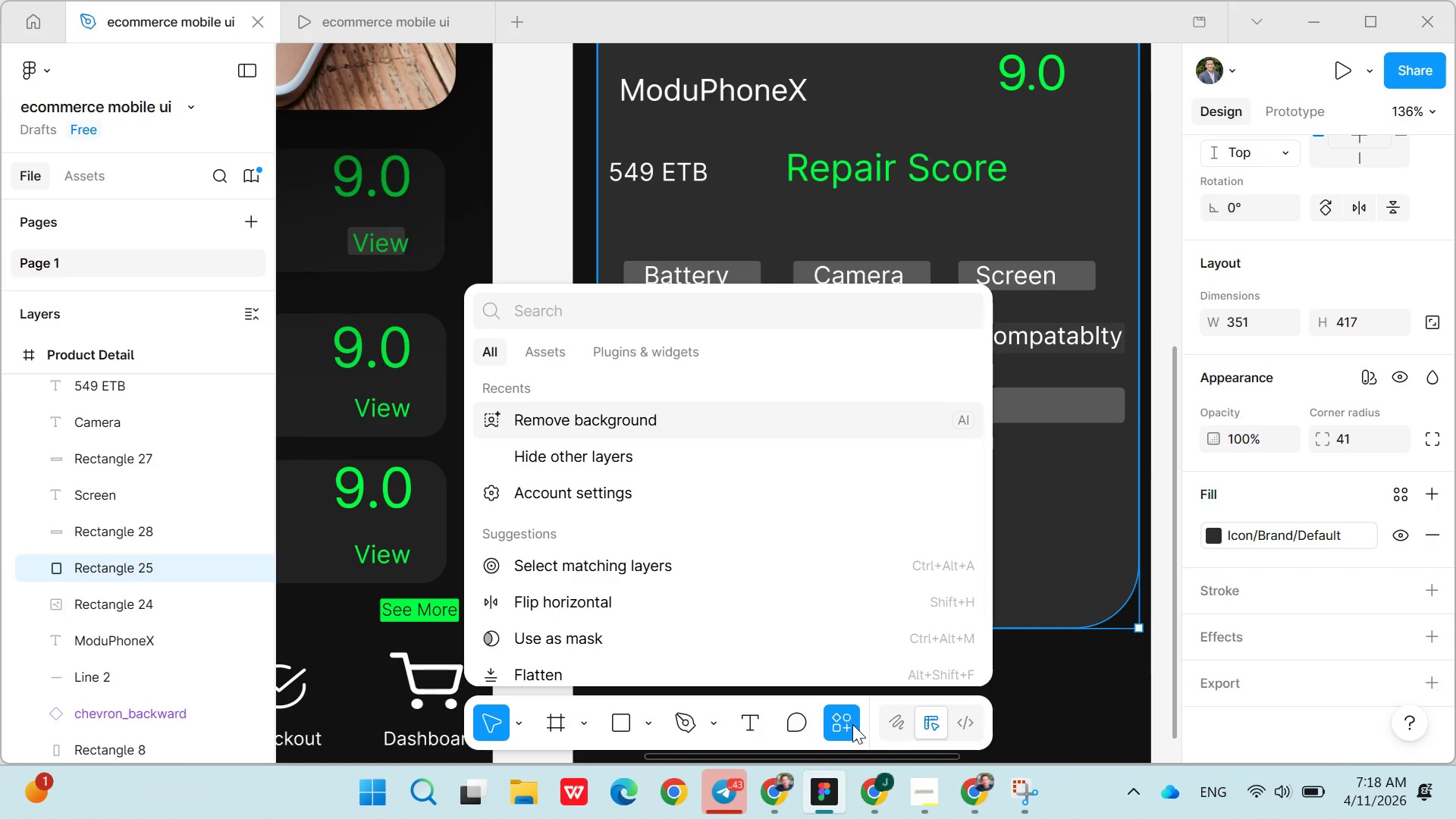 
type(for)
 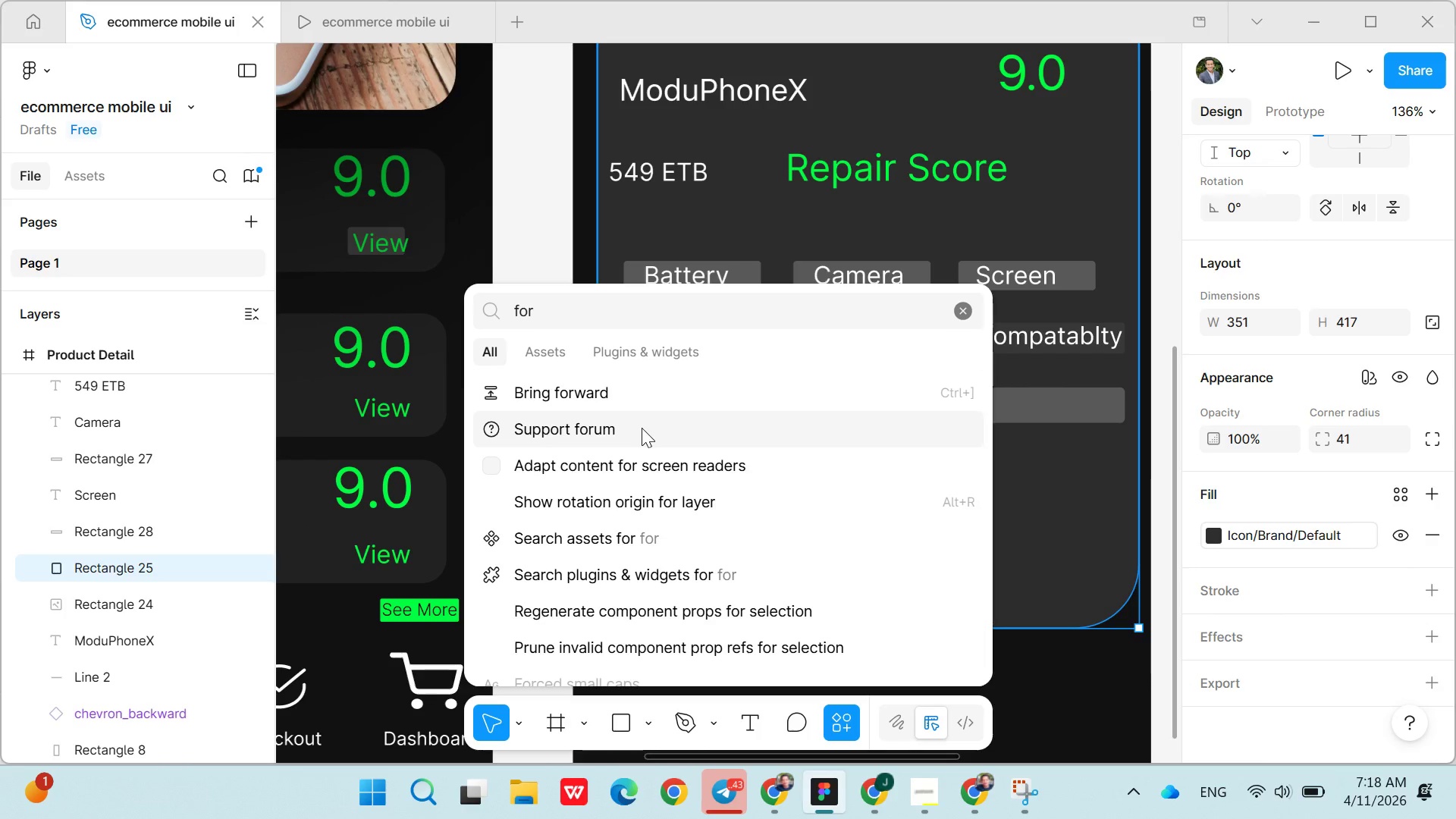 
type(wa)
 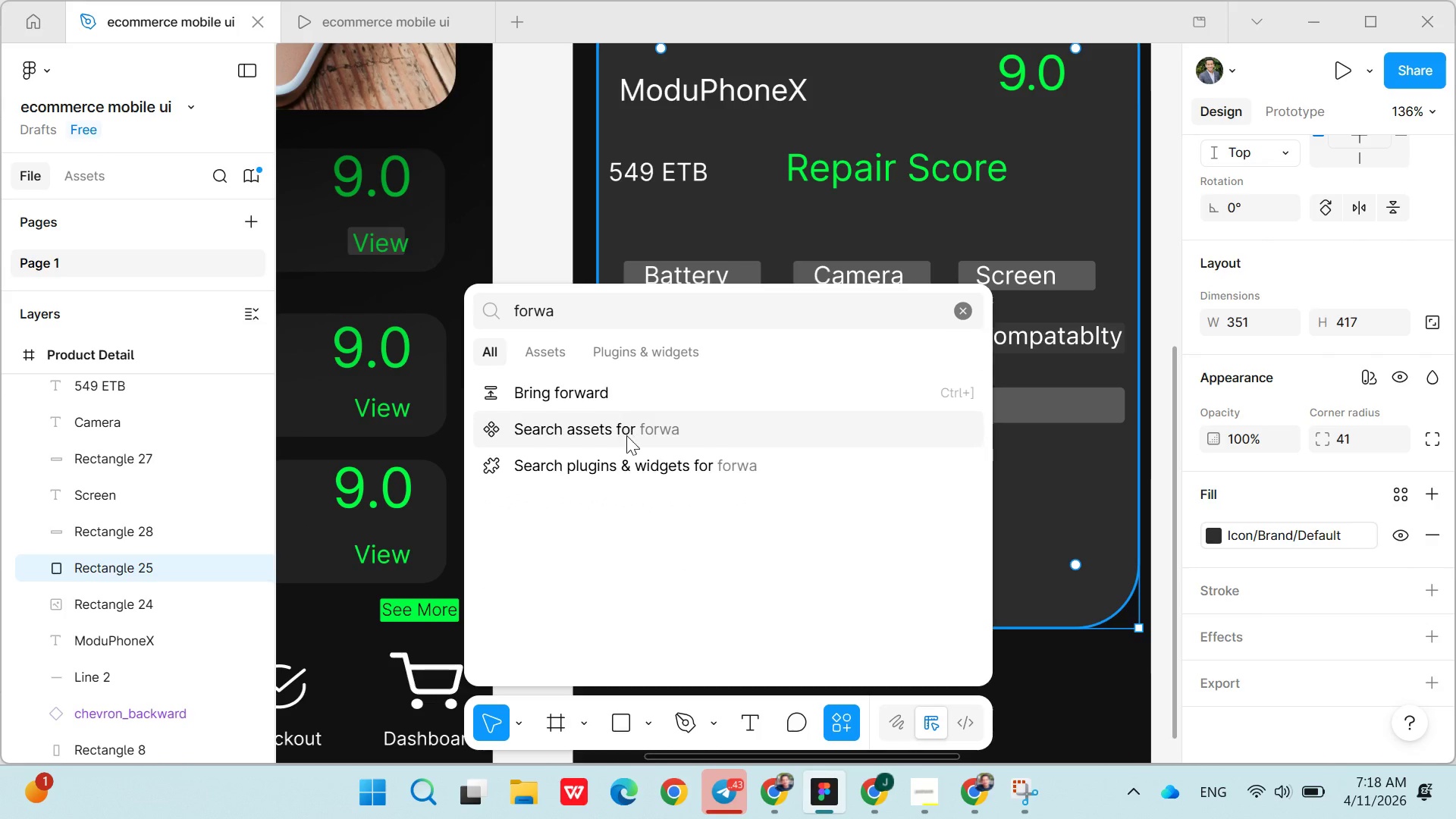 
wait(8.0)
 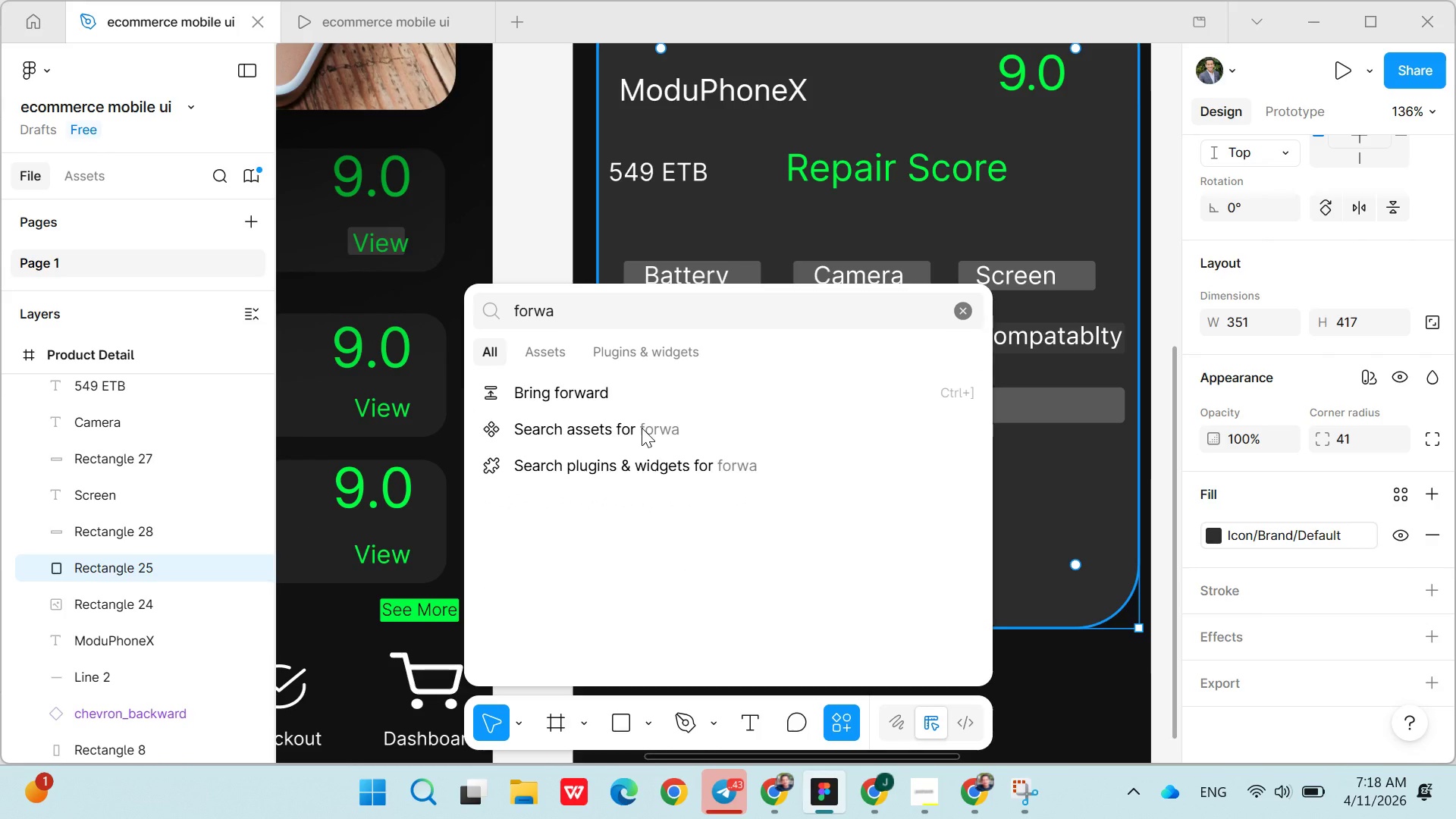 
key(Backspace)
 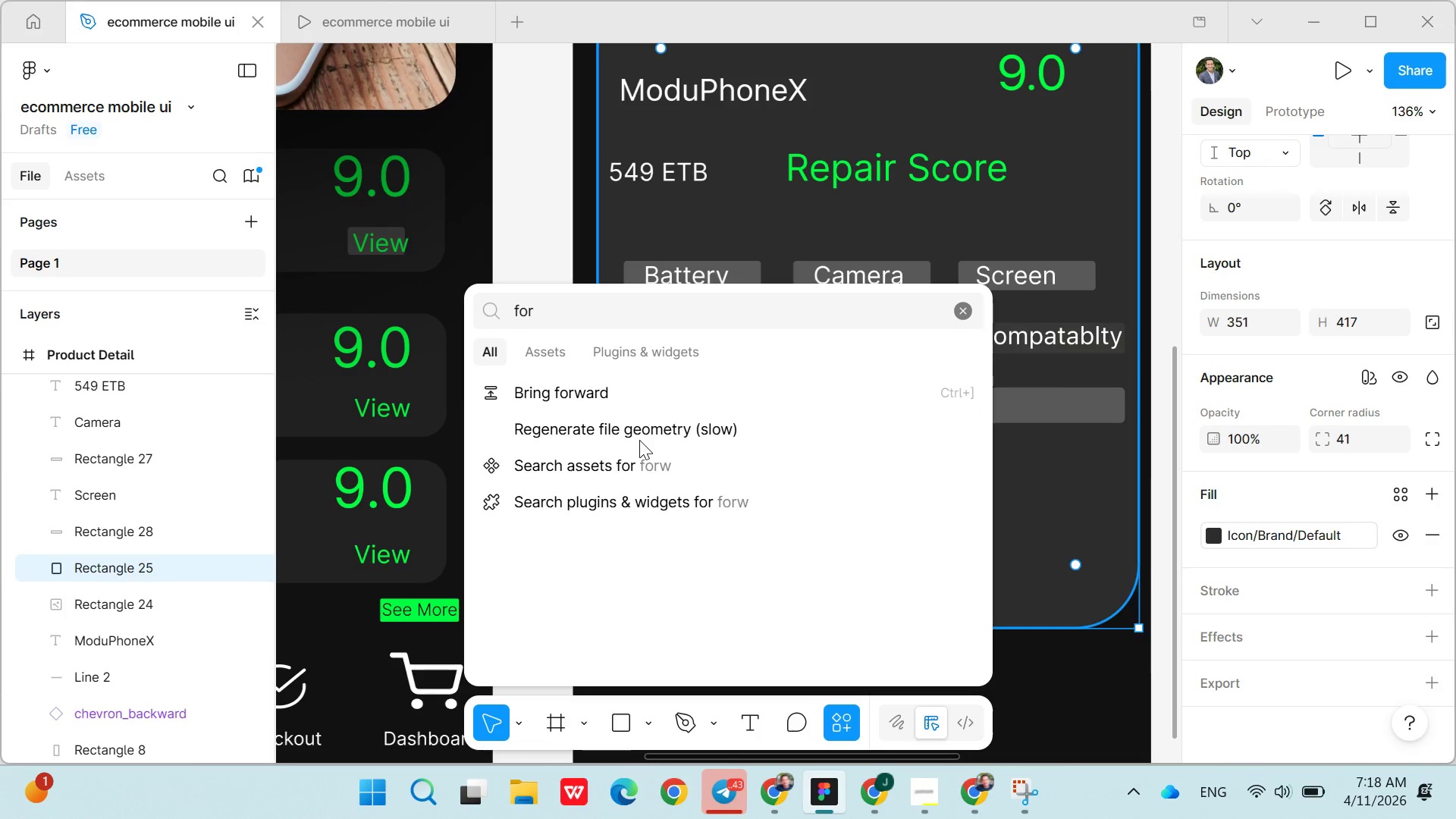 
key(Backspace)
 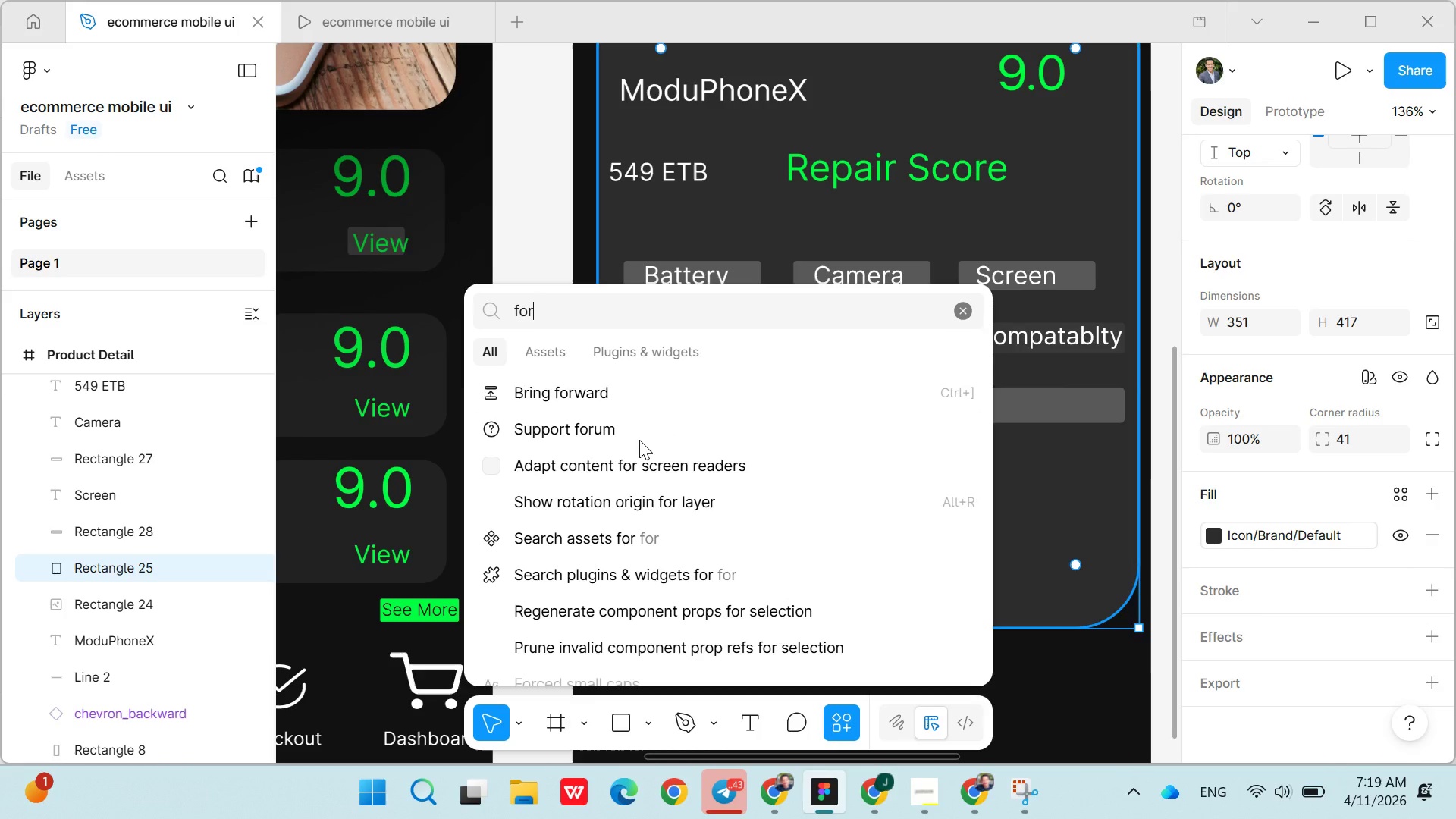 
wait(8.66)
 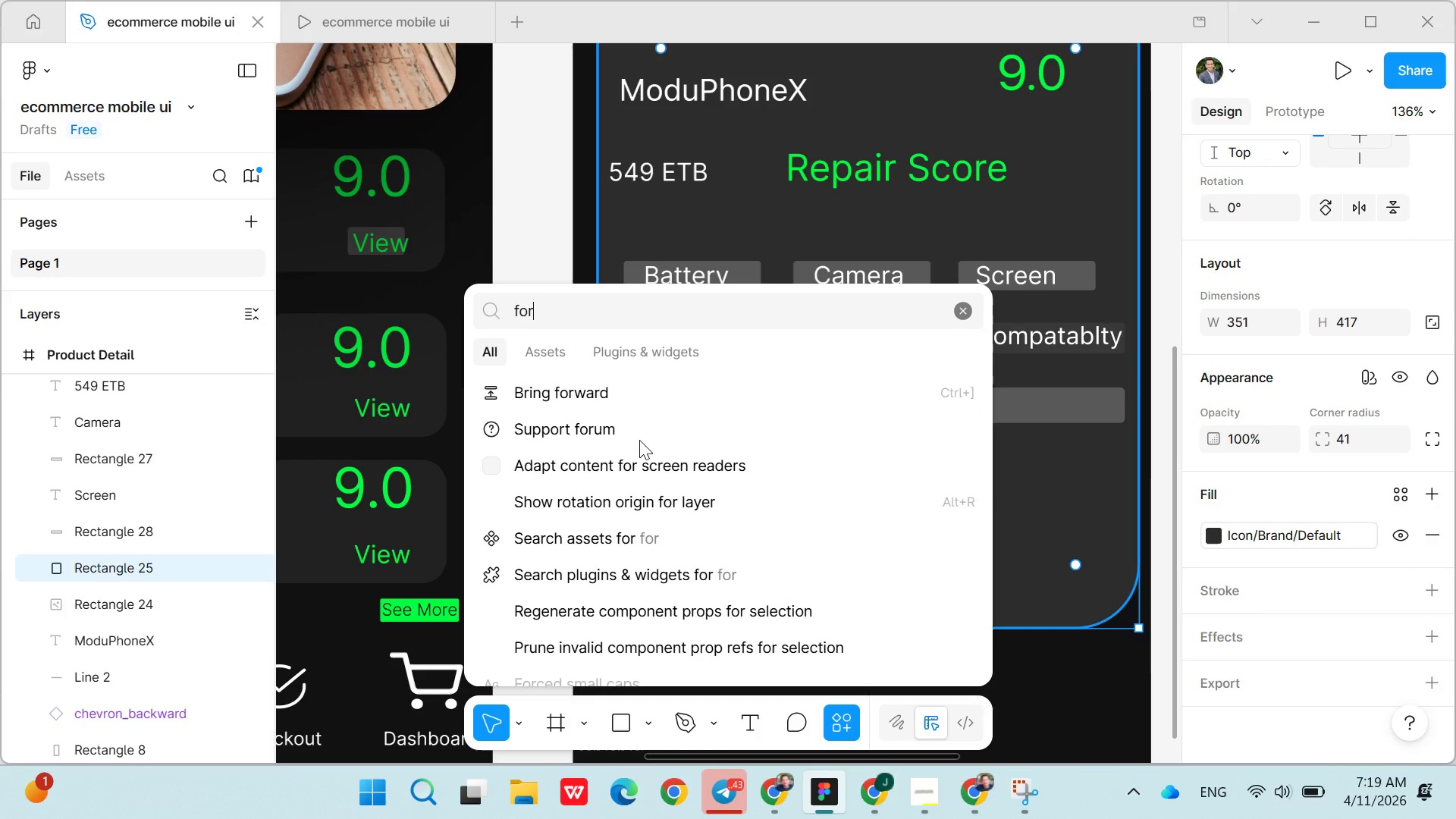 
type(war)
 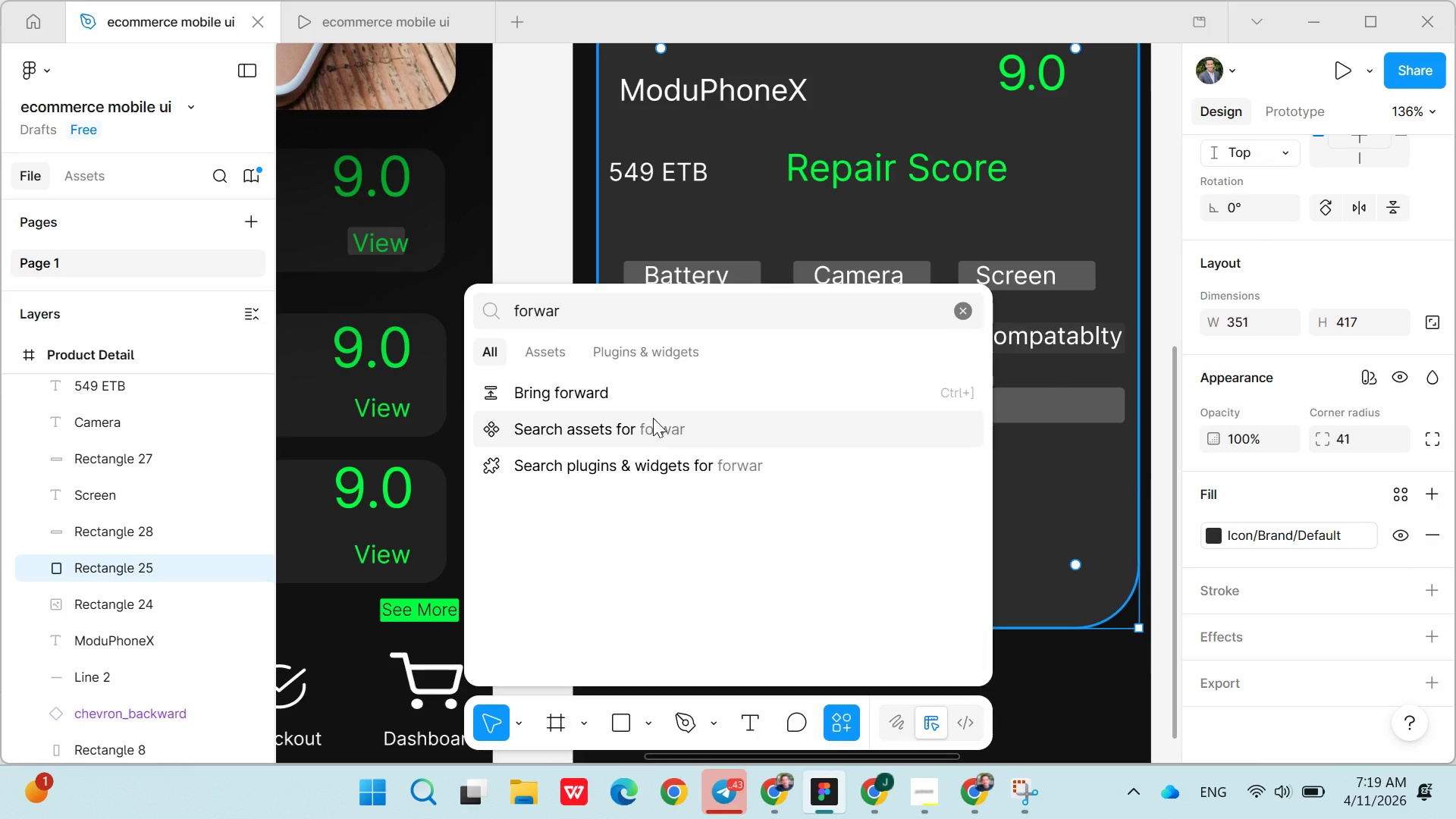 
left_click([652, 418])
 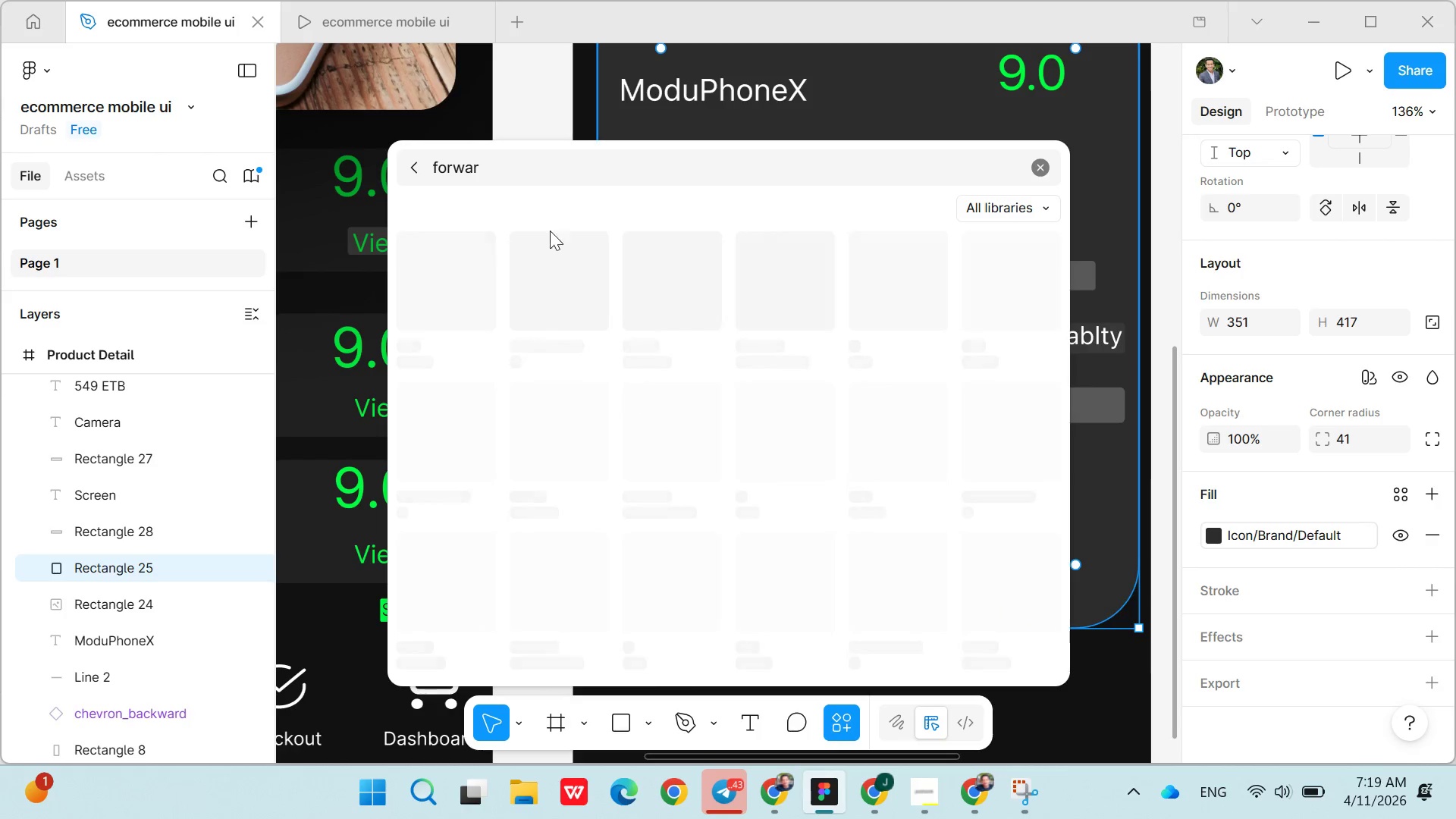 
mouse_move([535, 174])
 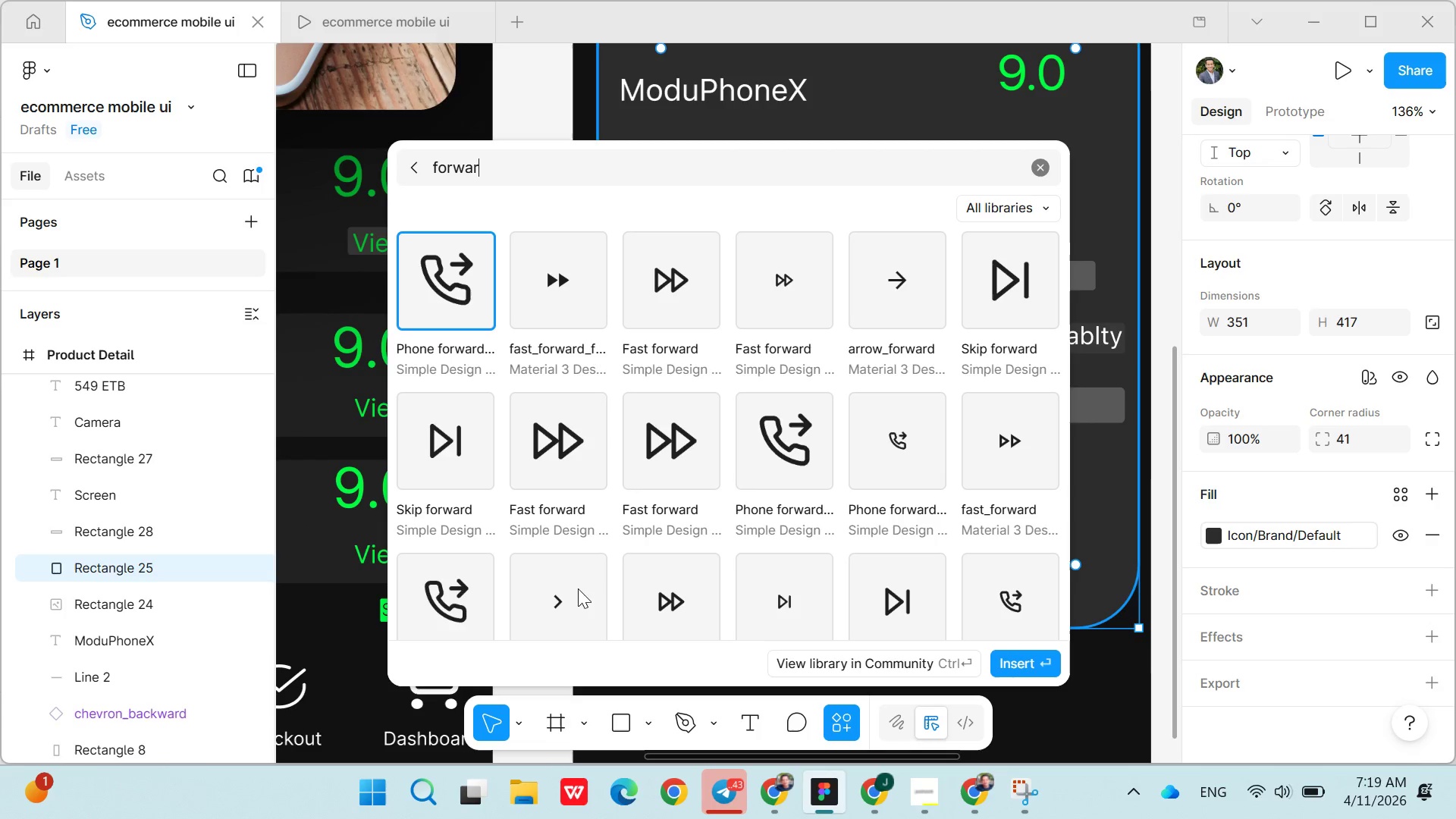 
left_click([576, 588])
 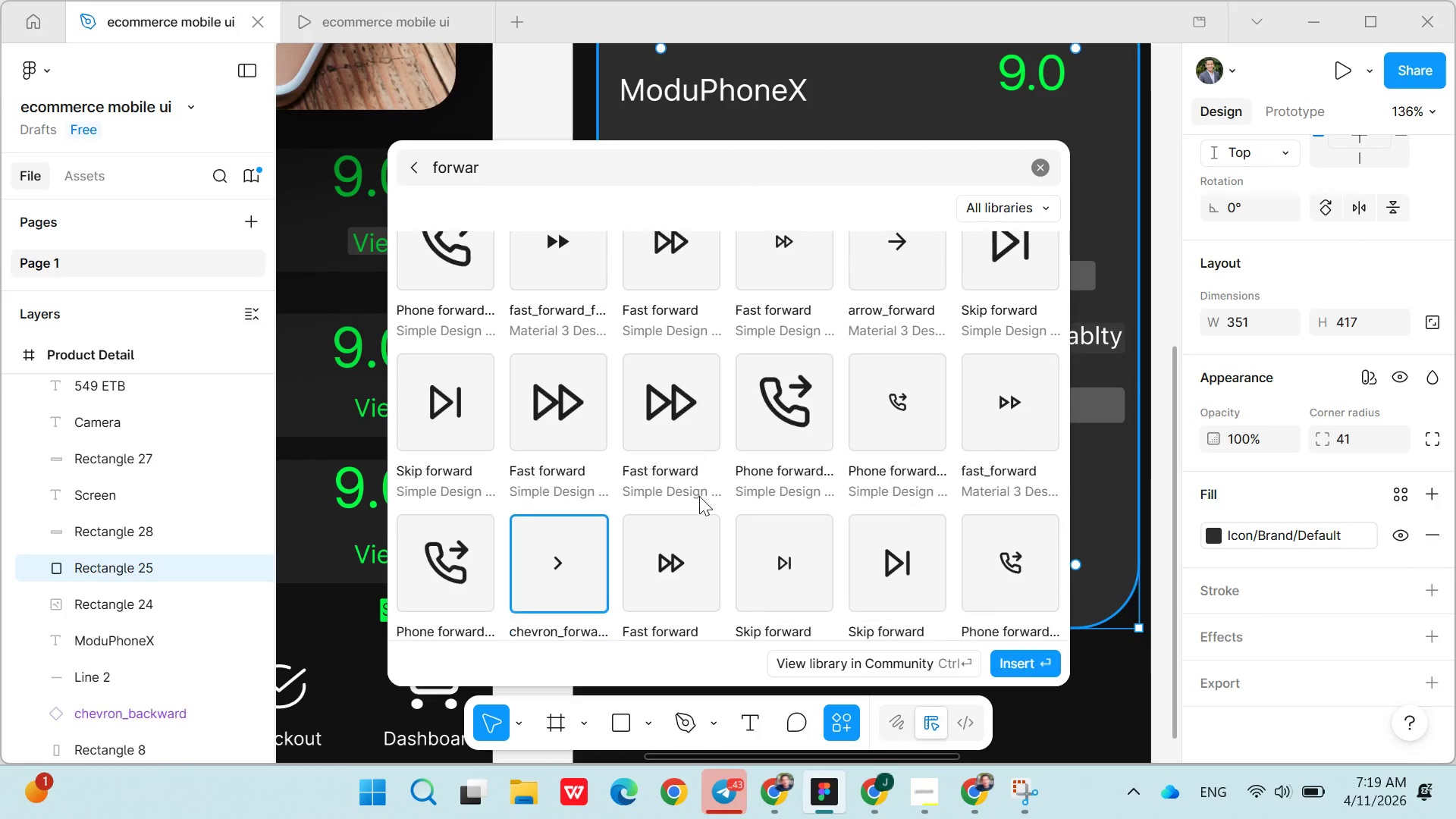 
wait(5.41)
 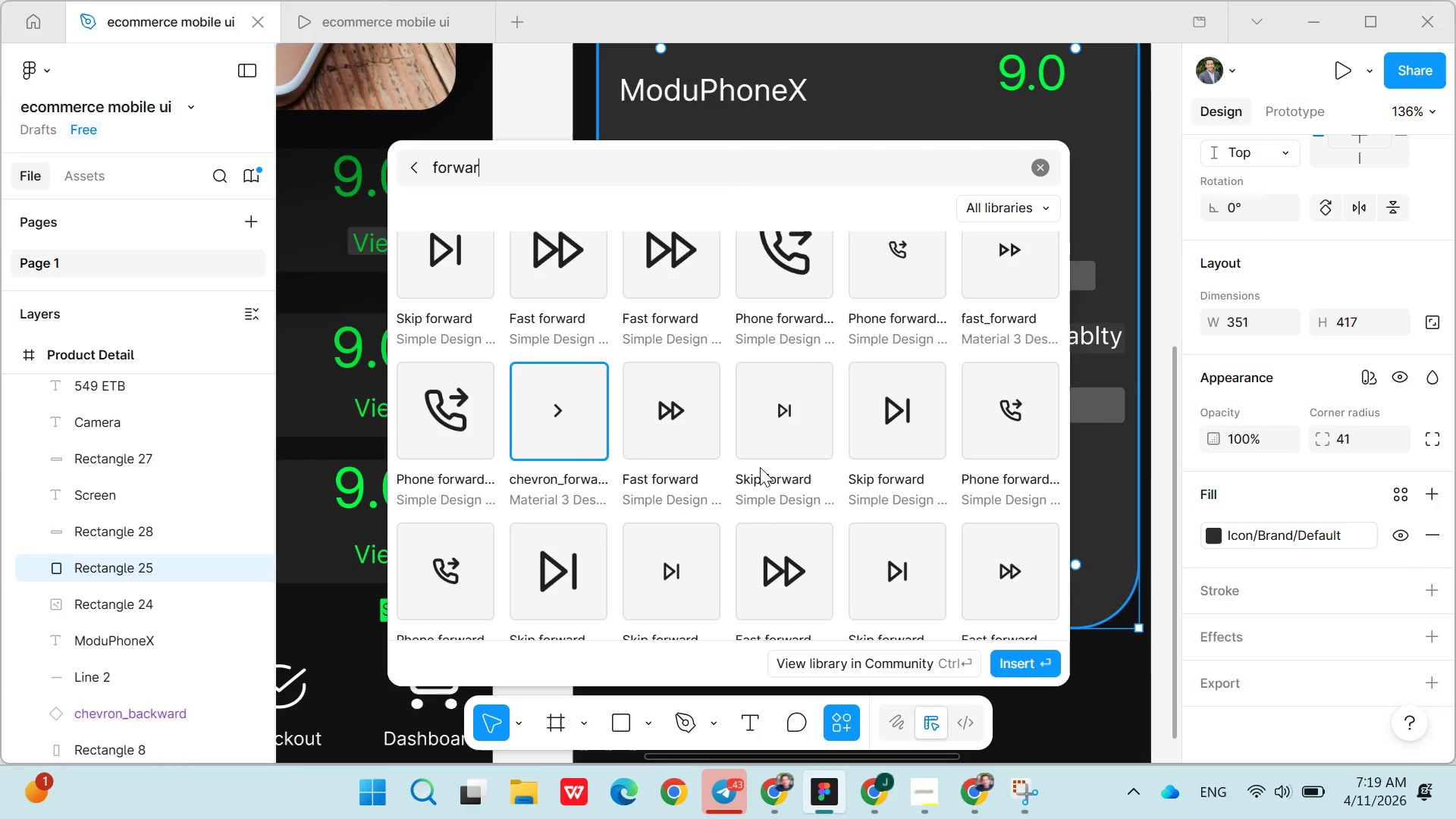 
double_click([566, 507])
 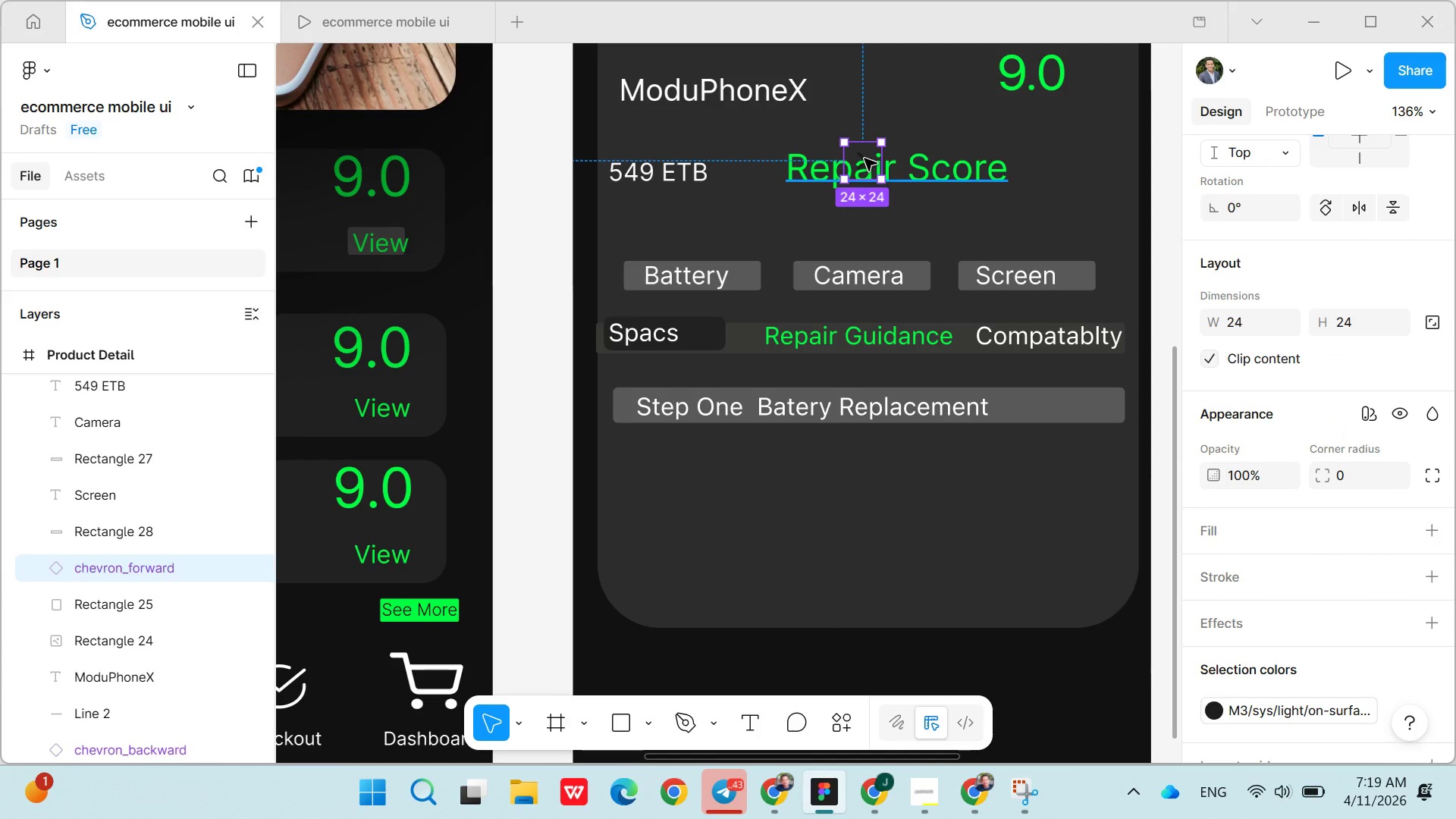 
left_click_drag(start_coordinate=[864, 158], to_coordinate=[1088, 400])
 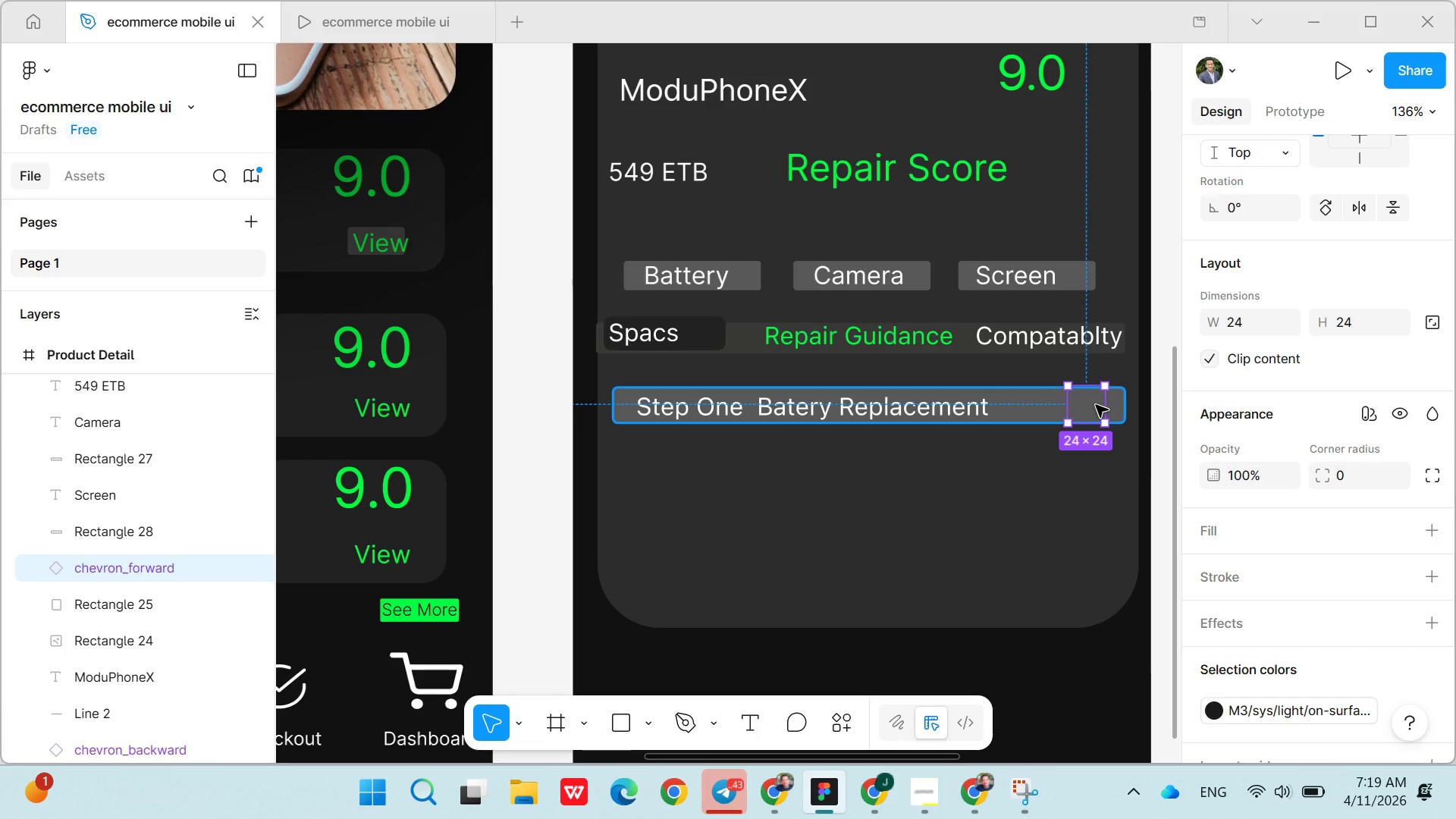 
left_click_drag(start_coordinate=[1096, 405], to_coordinate=[1106, 402])
 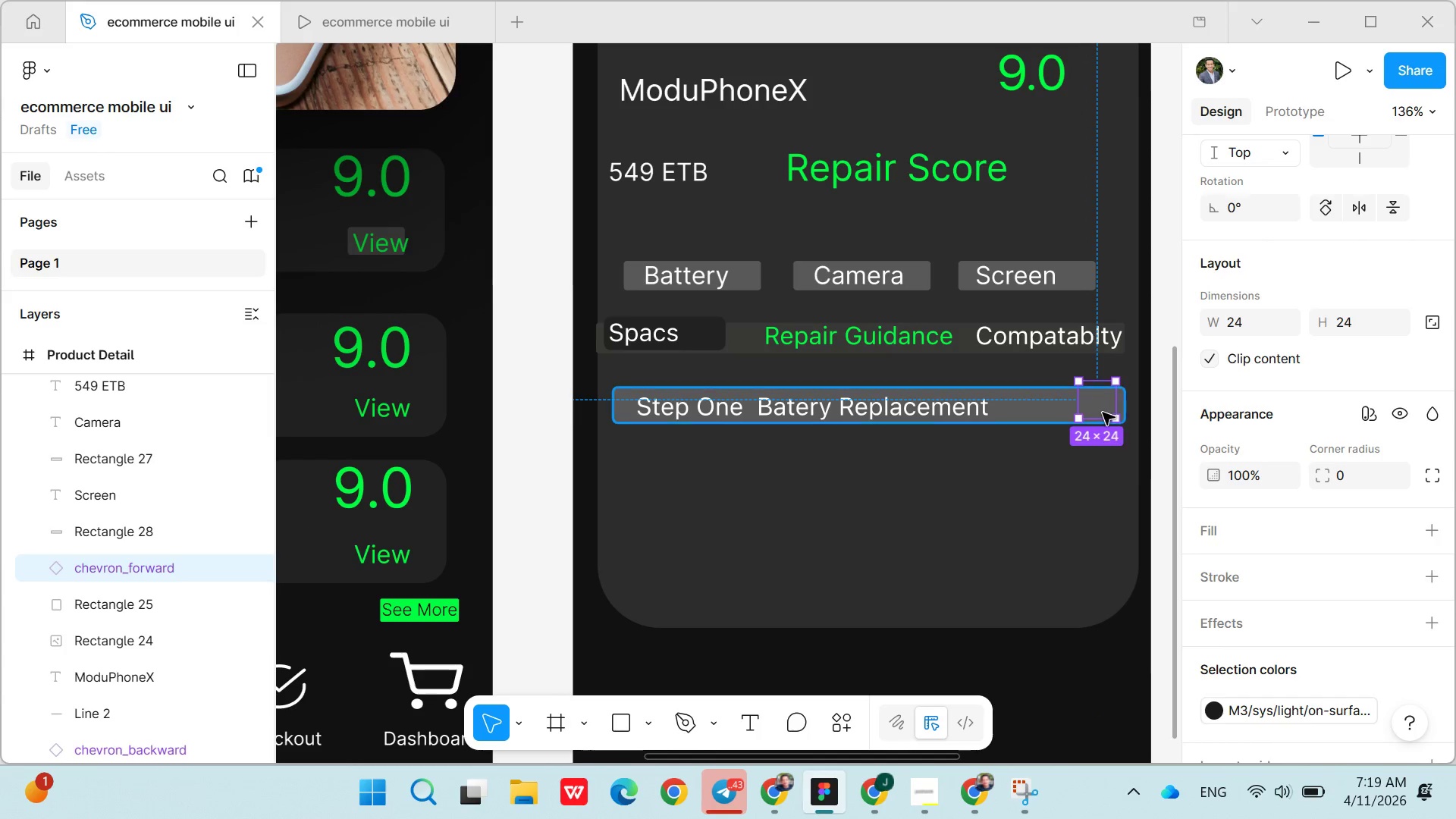 
left_click([1103, 413])
 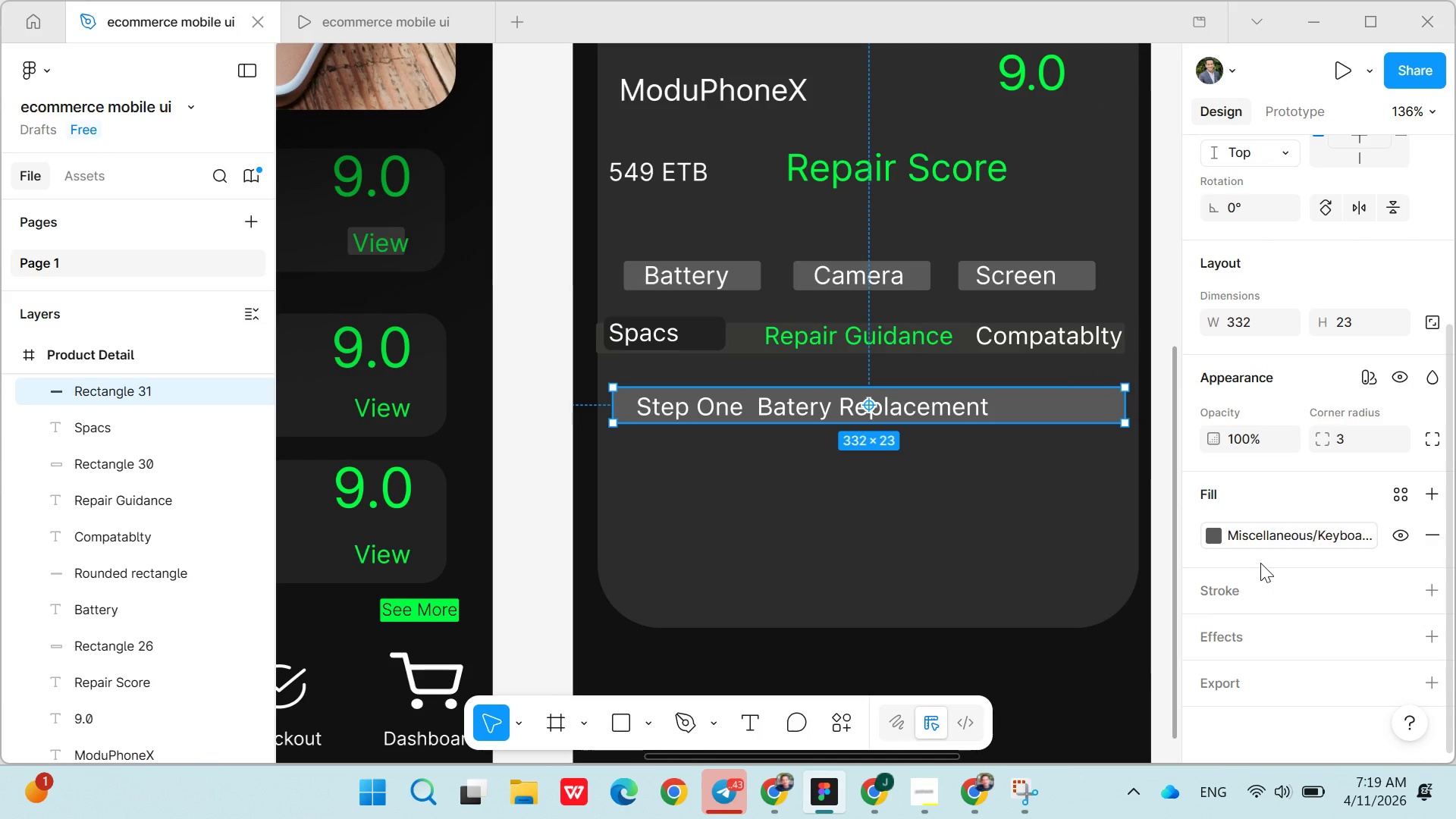 
double_click([1260, 535])
 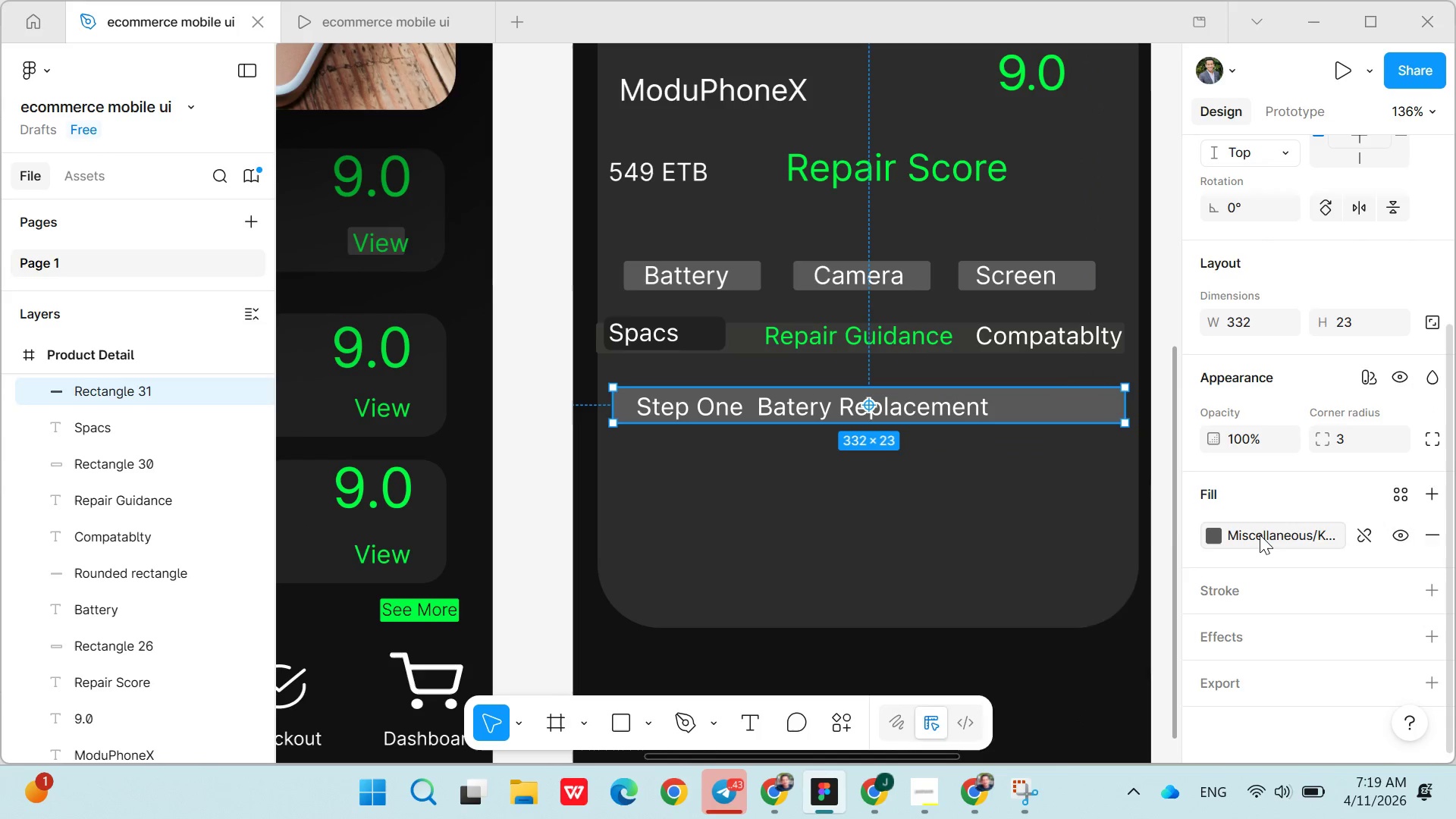 
double_click([1260, 535])
 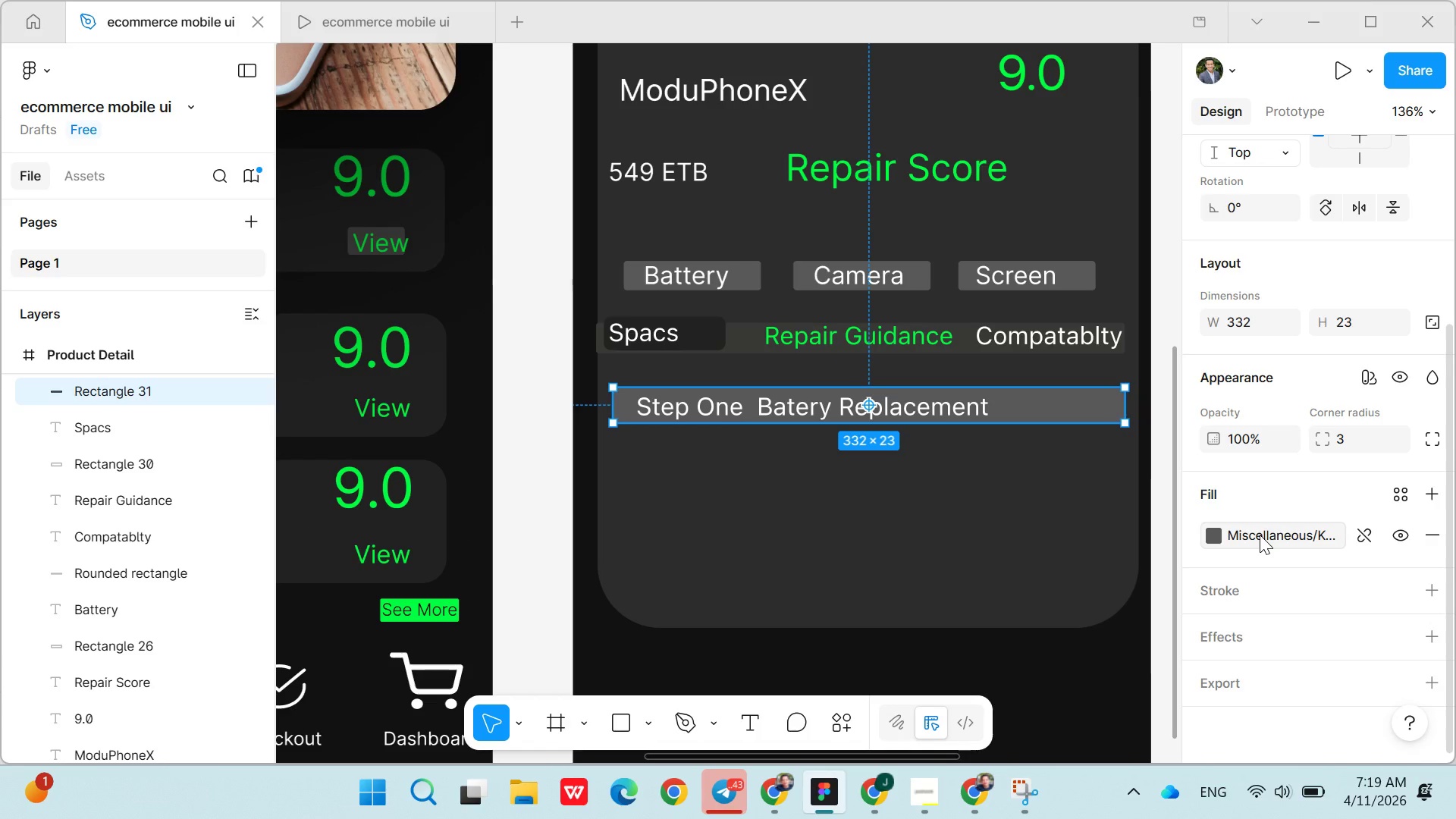 
left_click([1260, 535])
 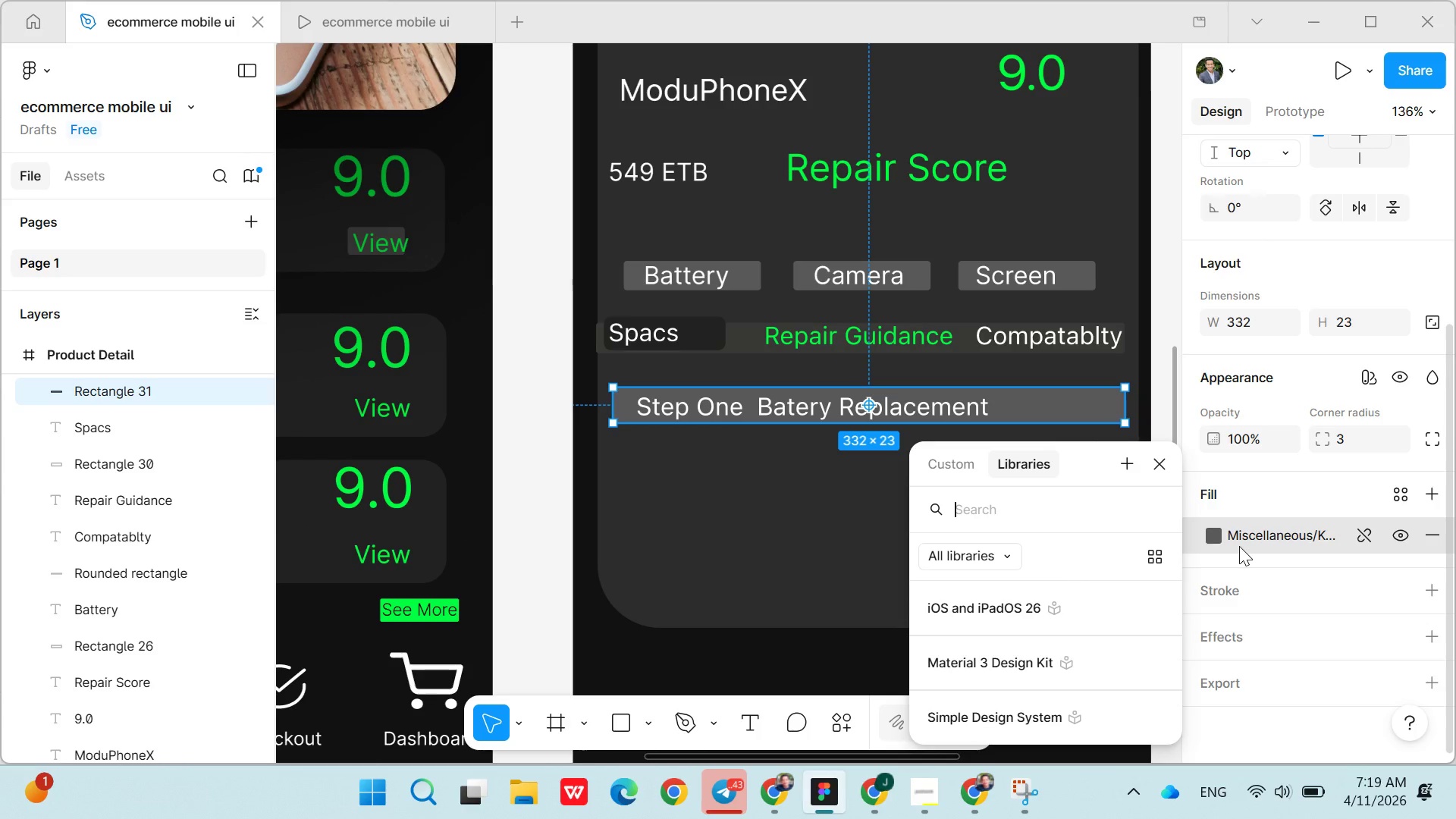 
type(fff)
 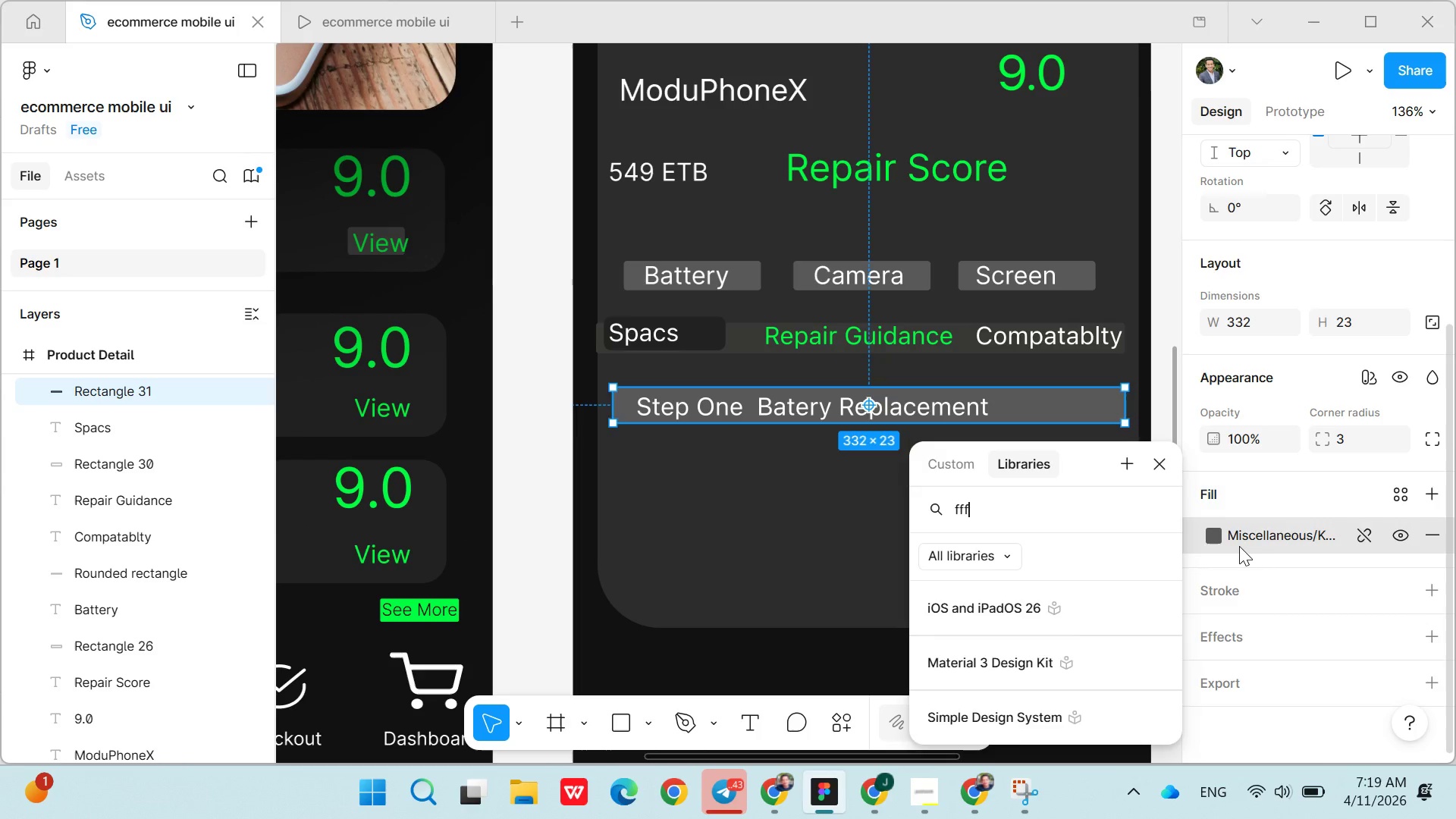 
key(Enter)
 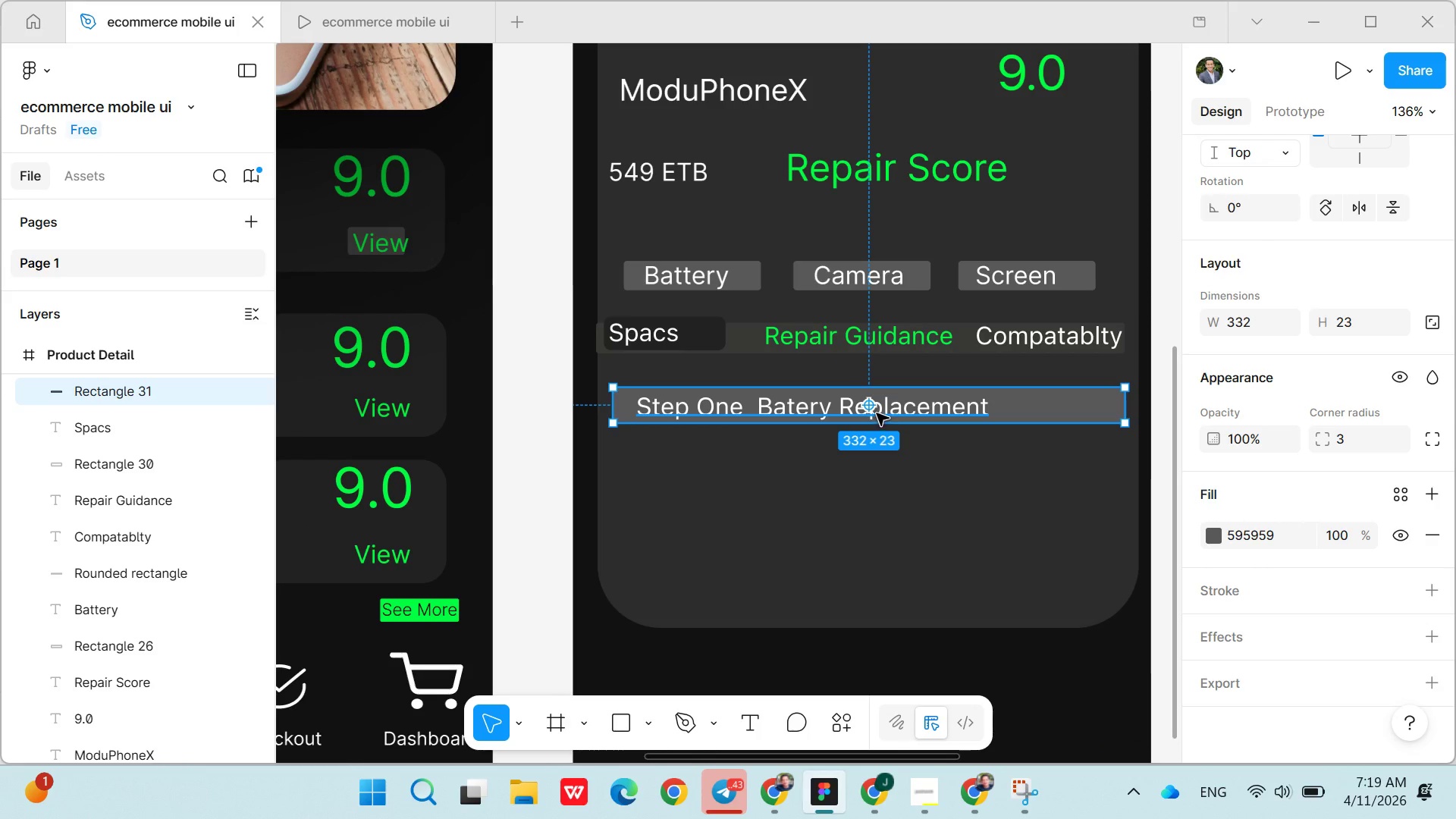 
left_click_drag(start_coordinate=[871, 406], to_coordinate=[1106, 407])
 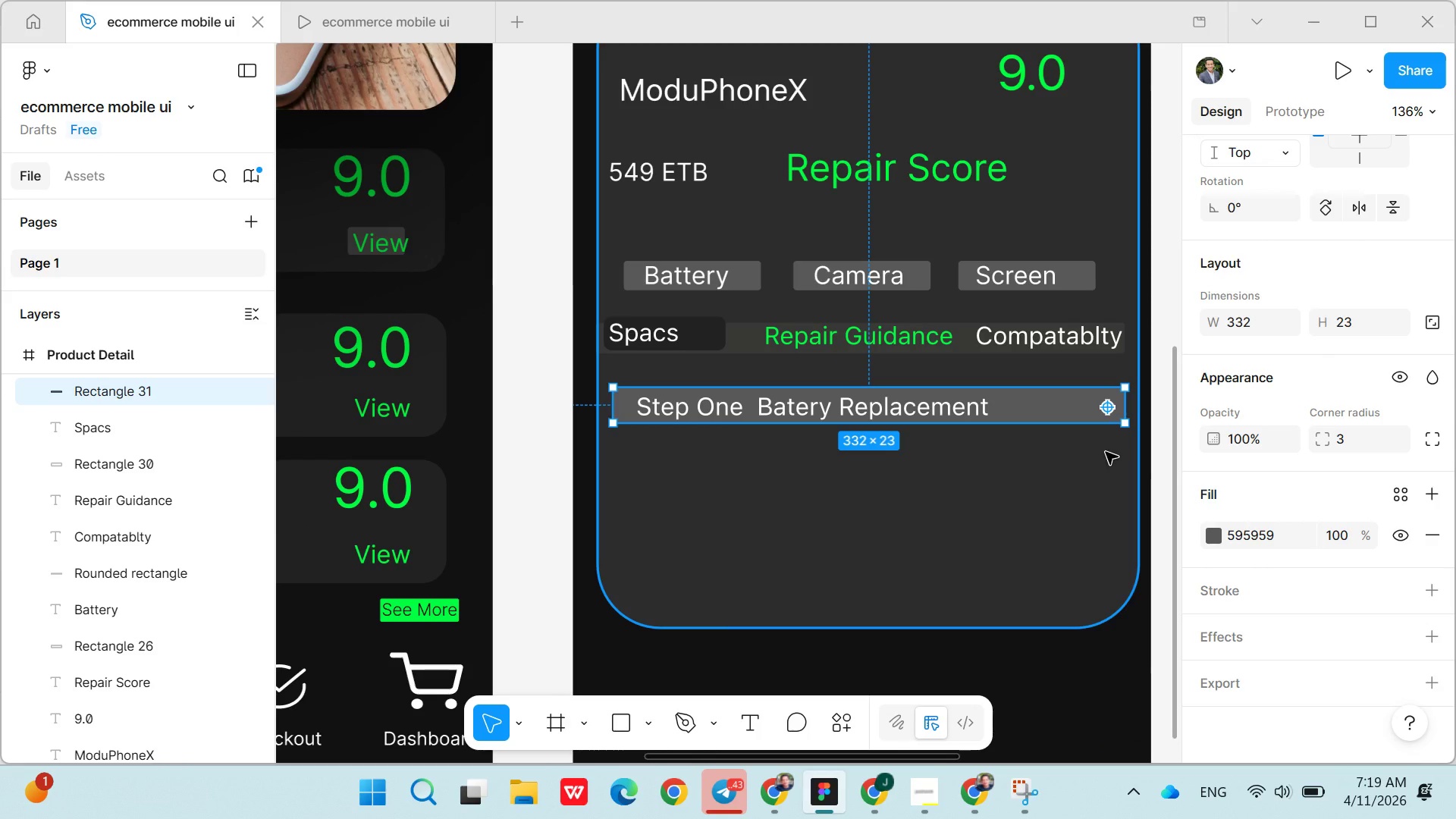 
left_click([921, 528])
 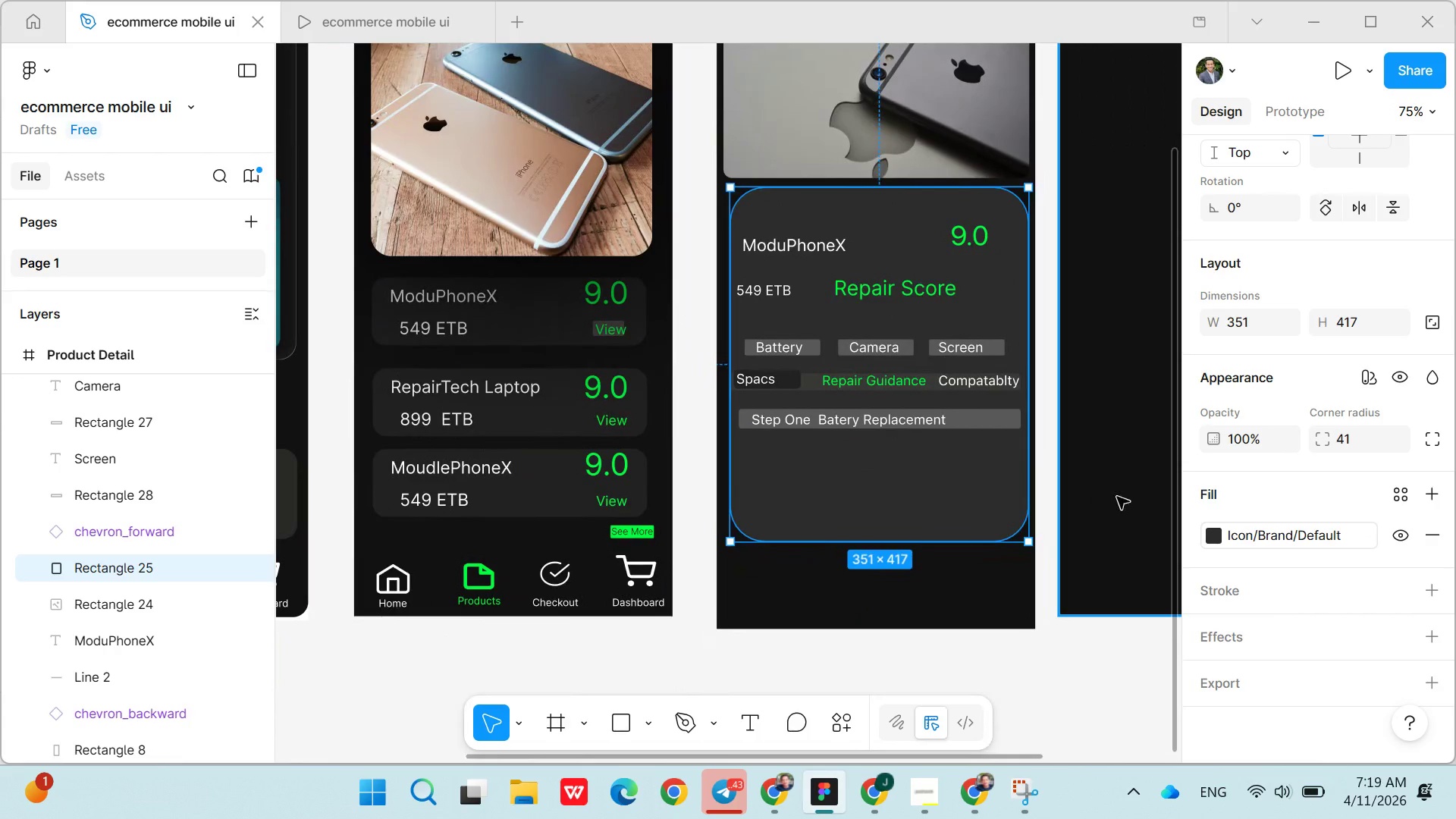 
wait(5.62)
 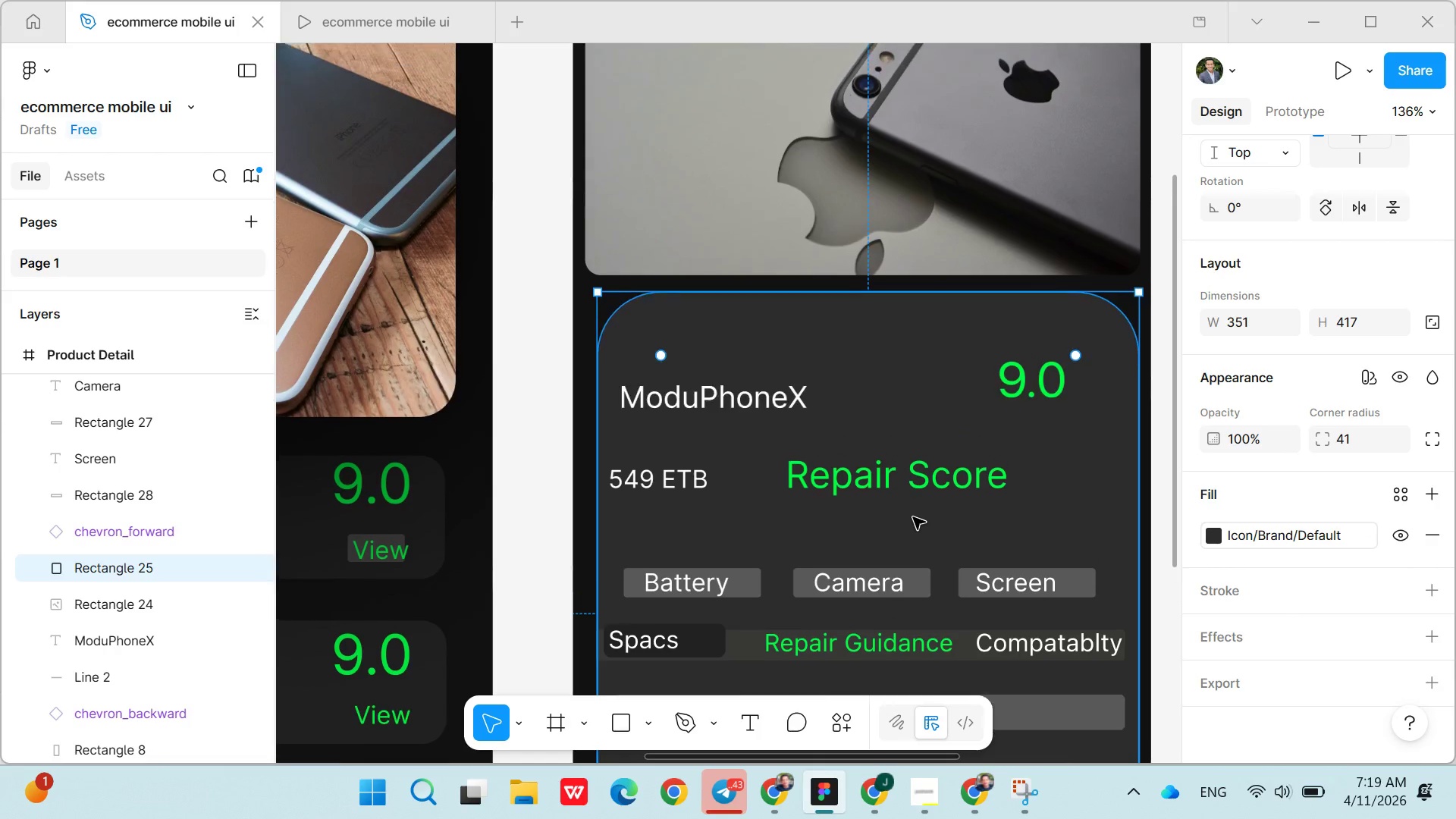 
key(Control+ControlLeft)
 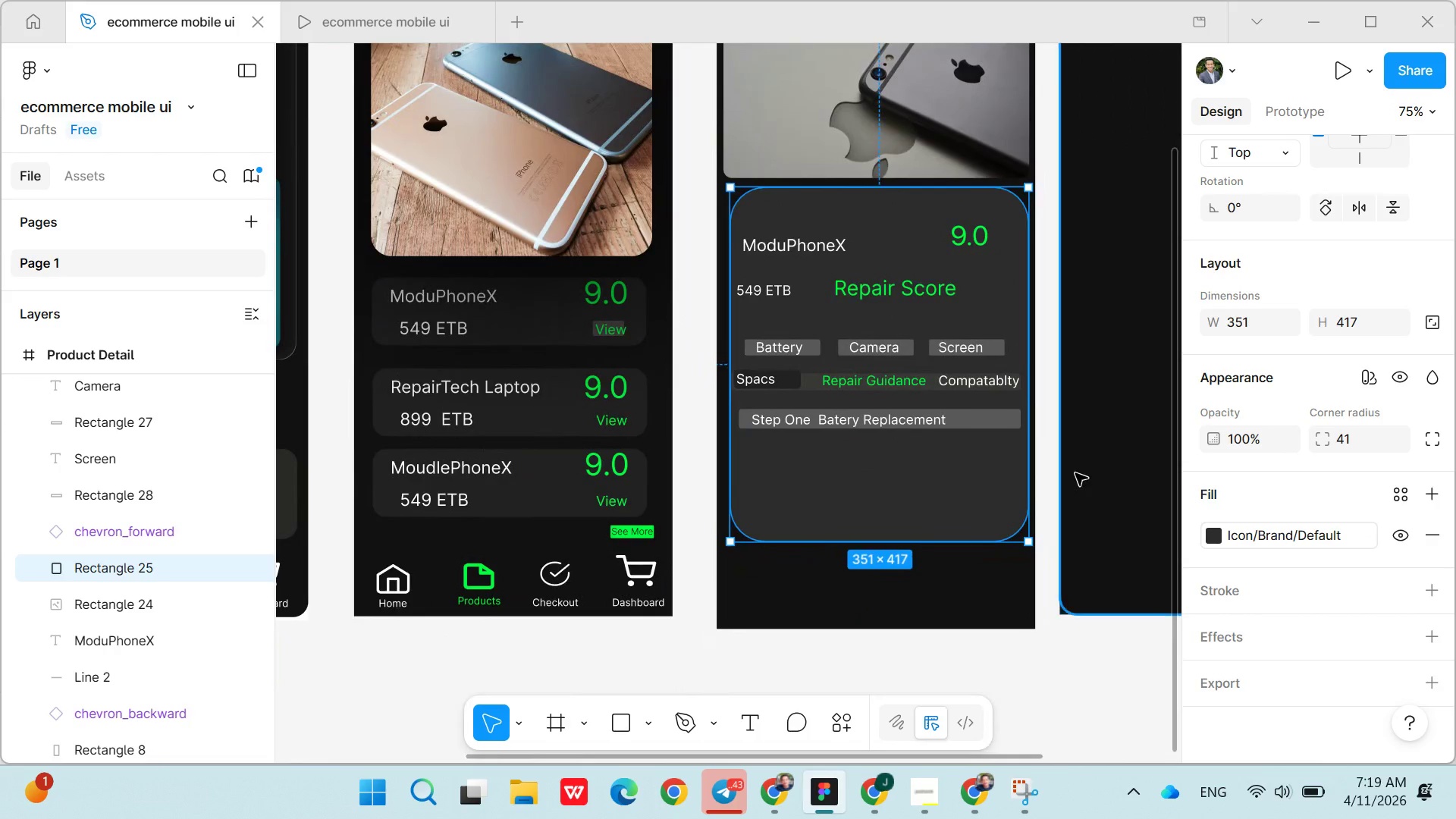 
key(Control+Z)
 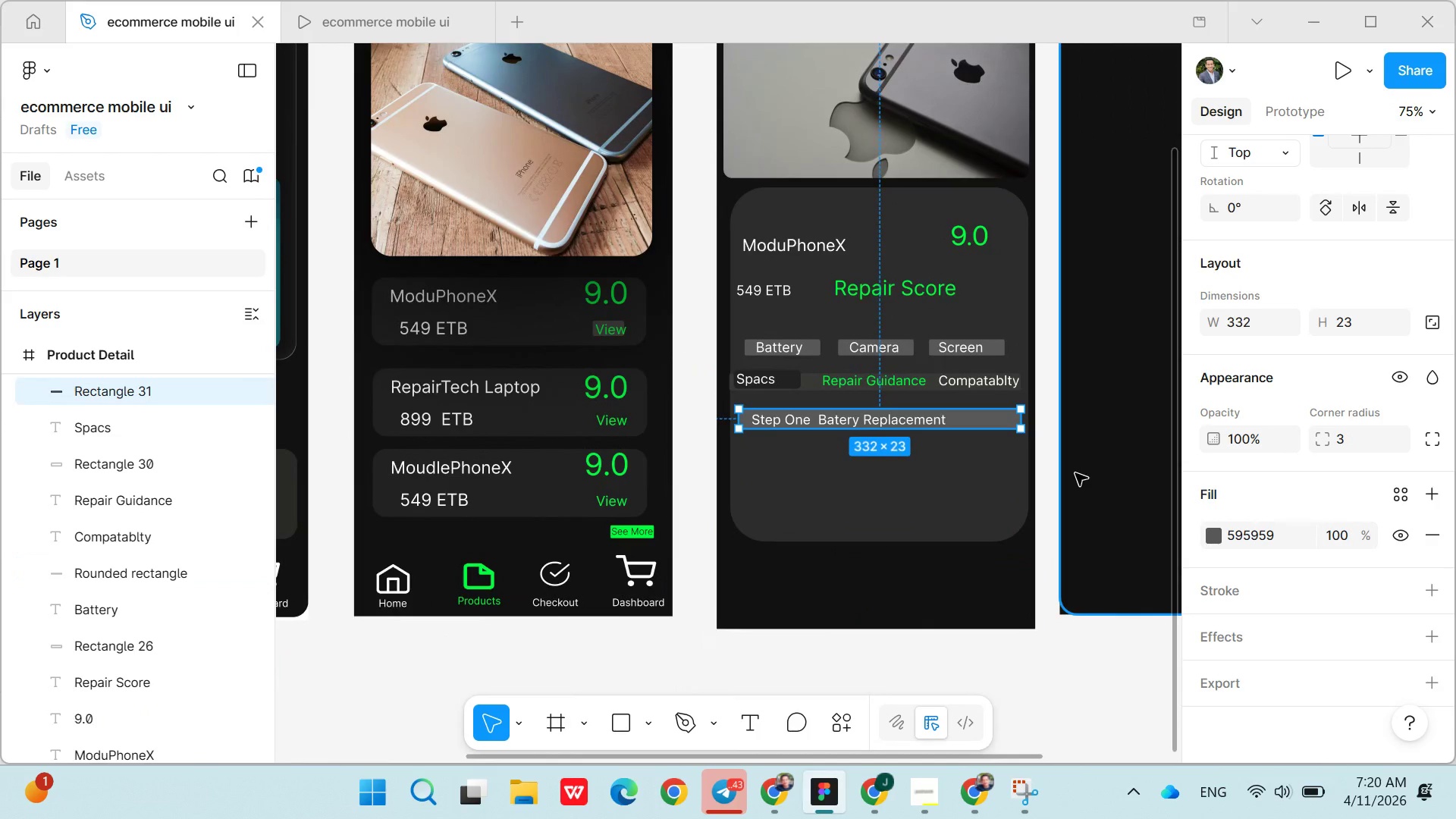 
key(Control+Z)
 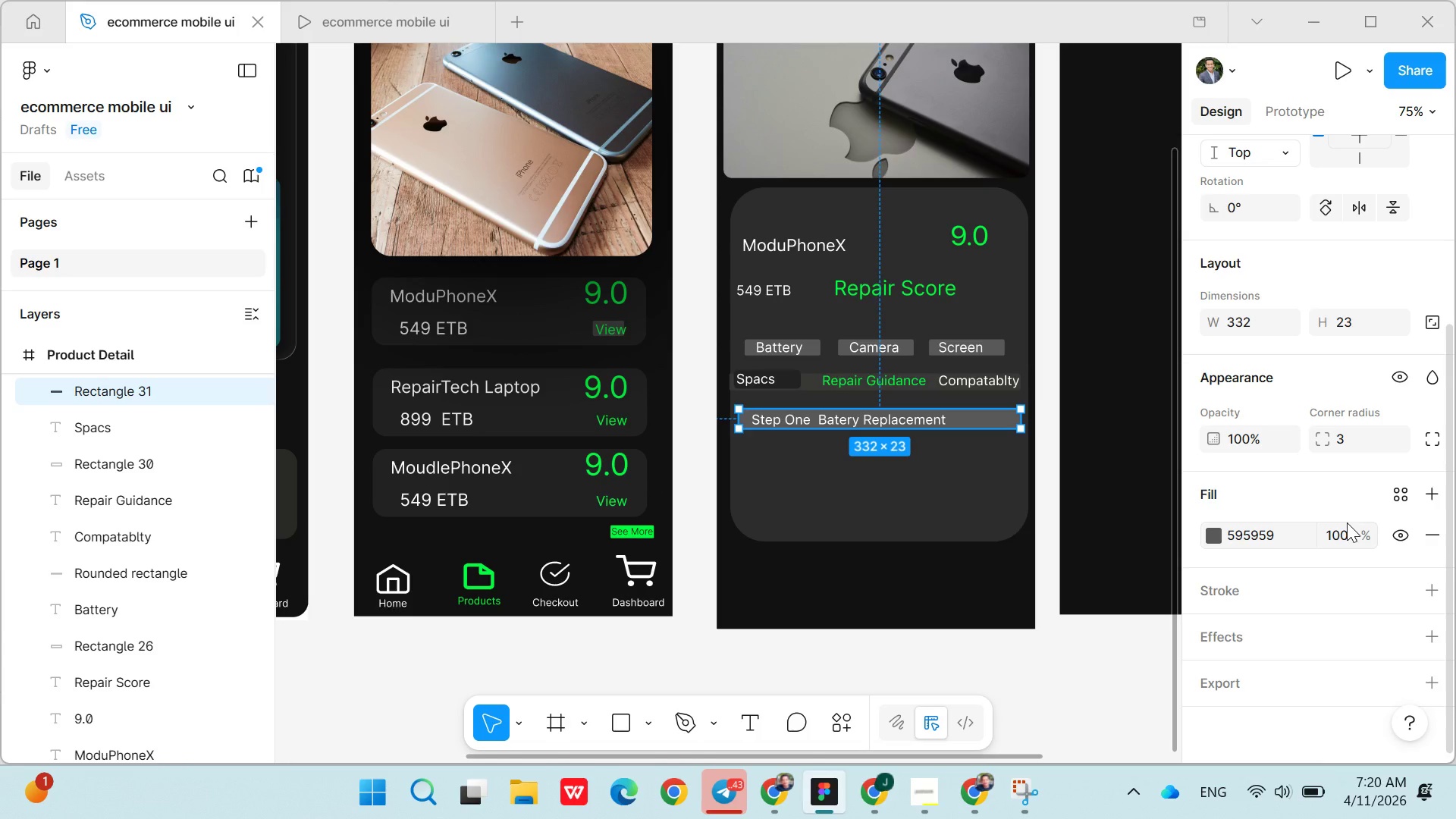 
wait(16.28)
 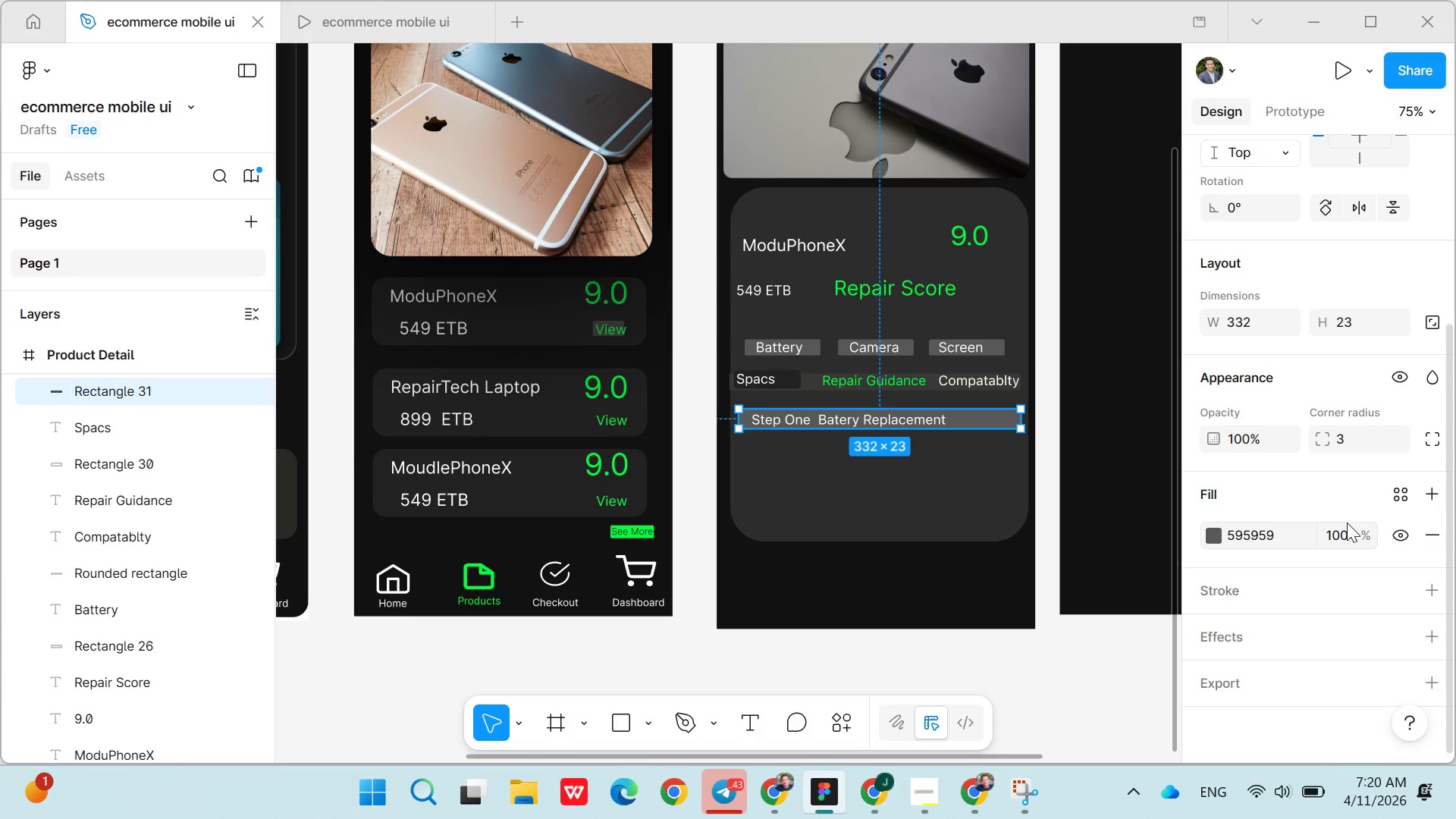 
left_click([837, 720])
 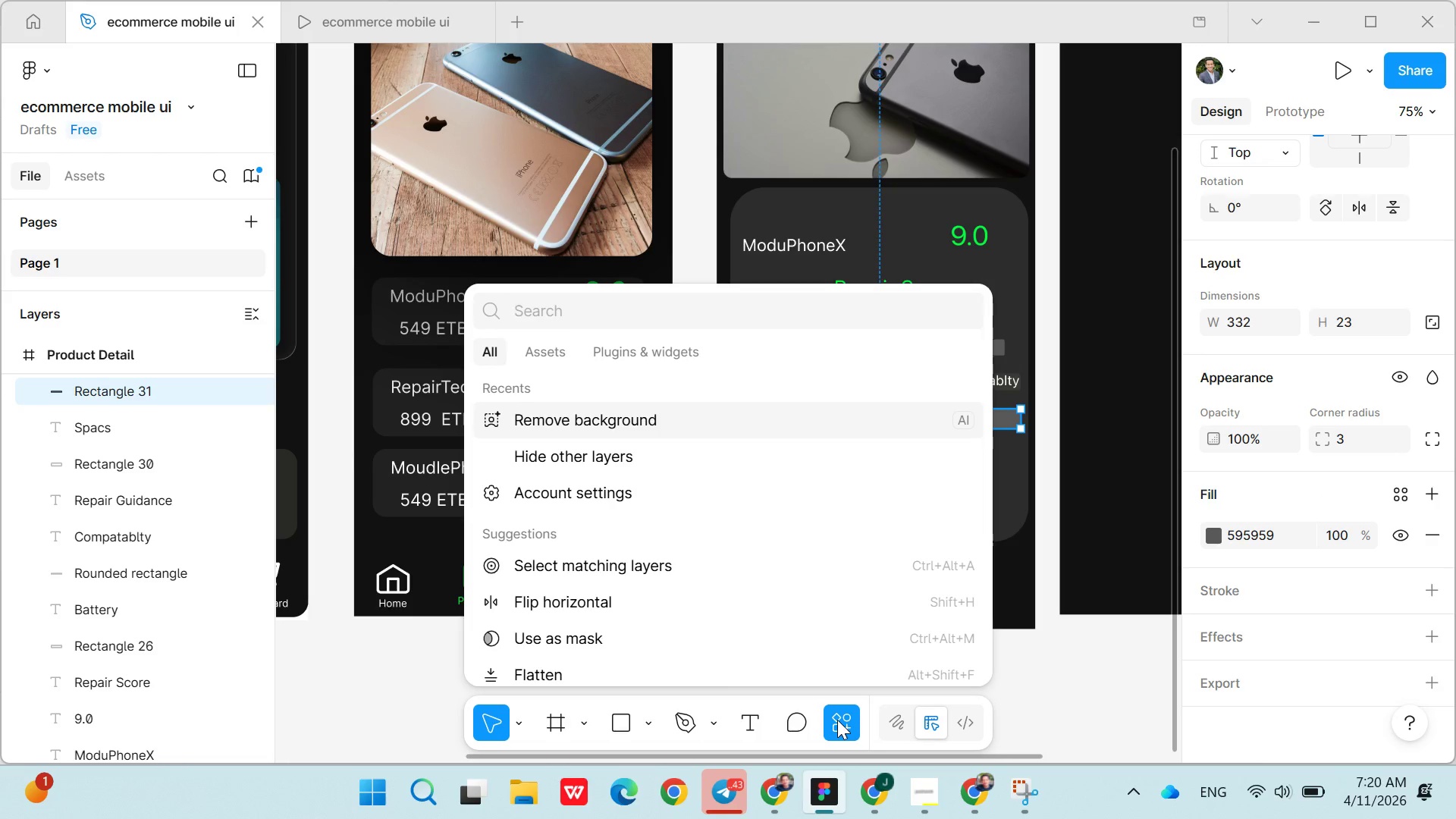 
type(forwa)
 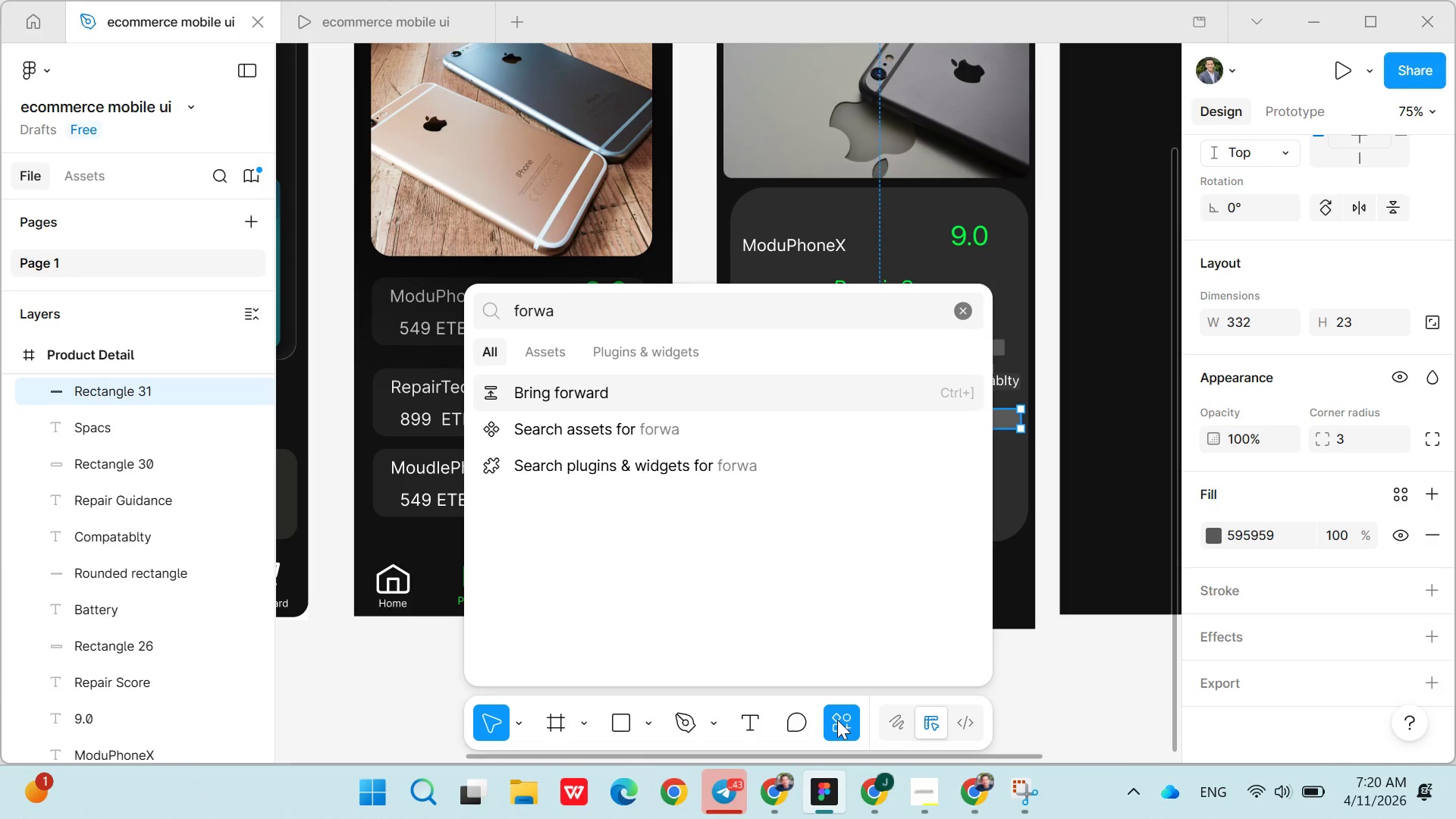 
wait(13.17)
 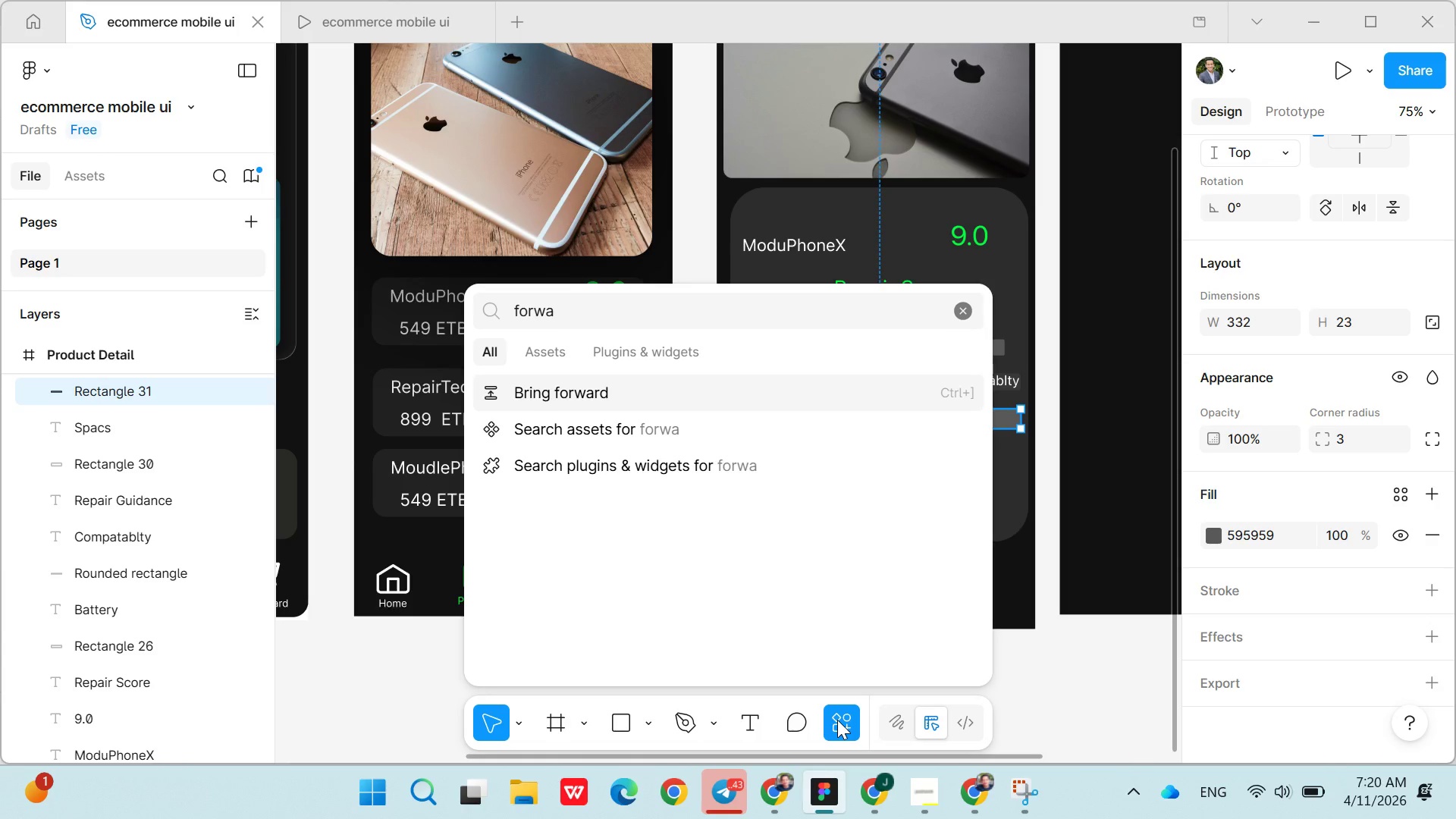 
type(rd)
 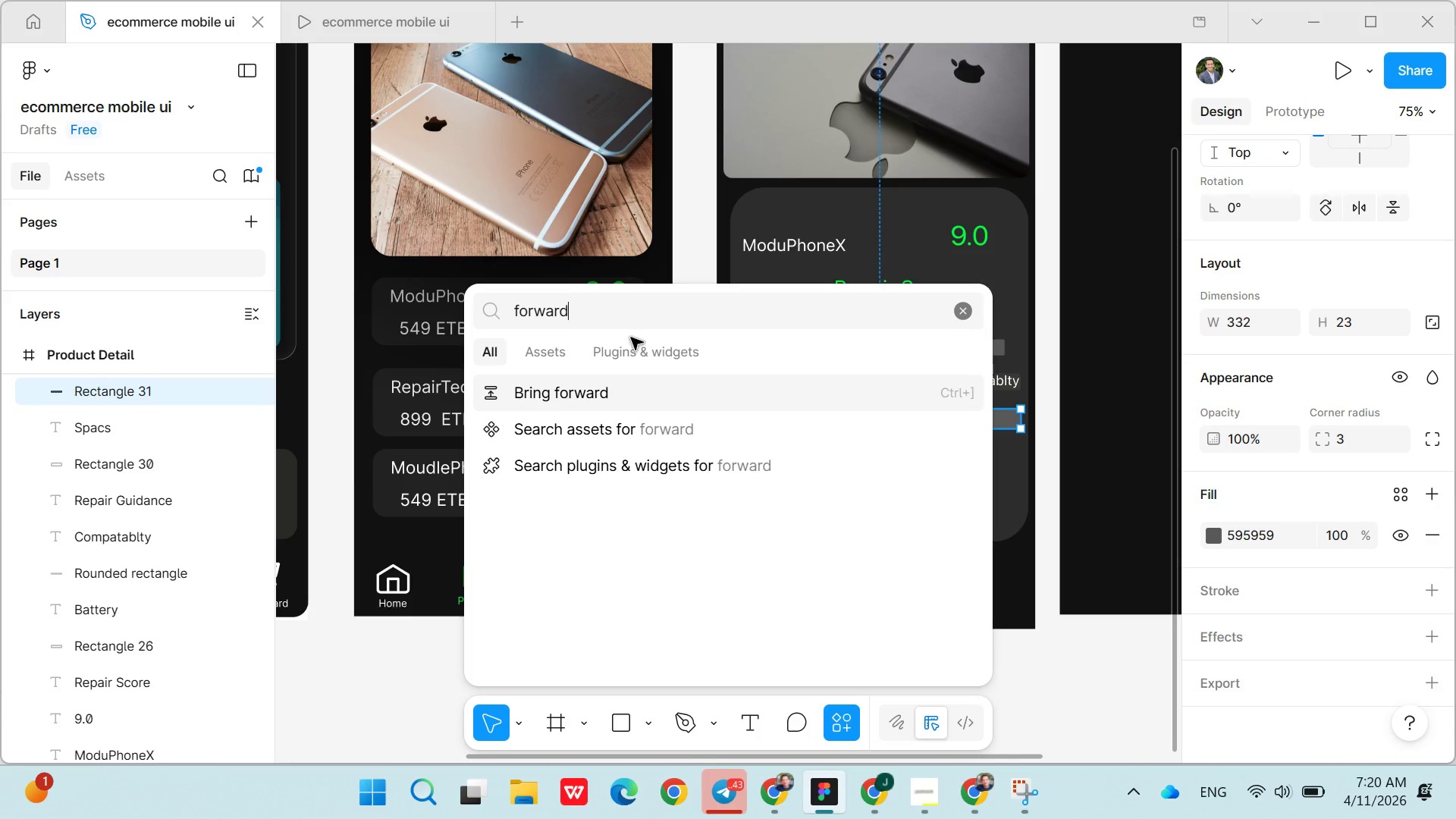 
key(Enter)
 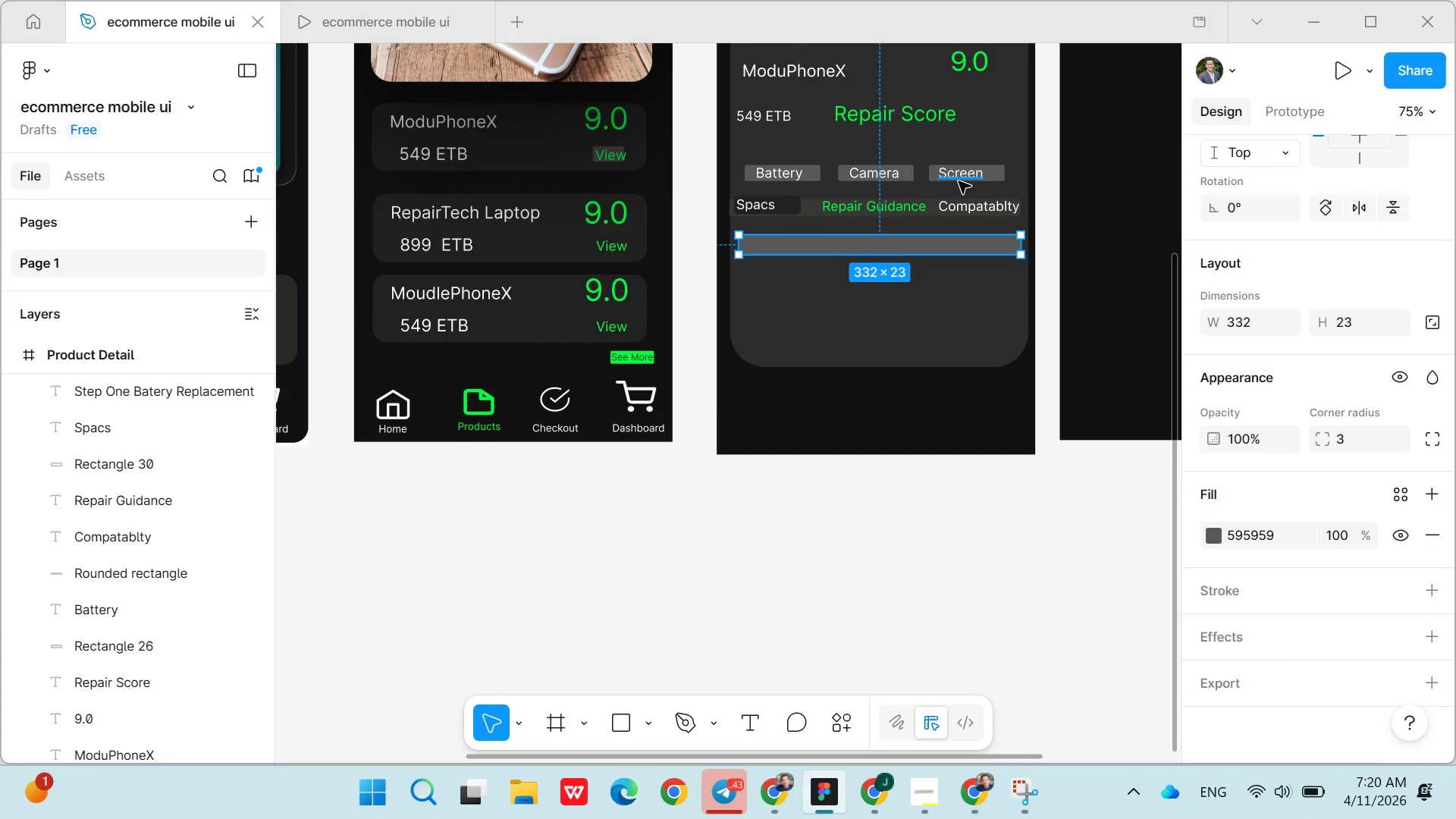 
wait(16.61)
 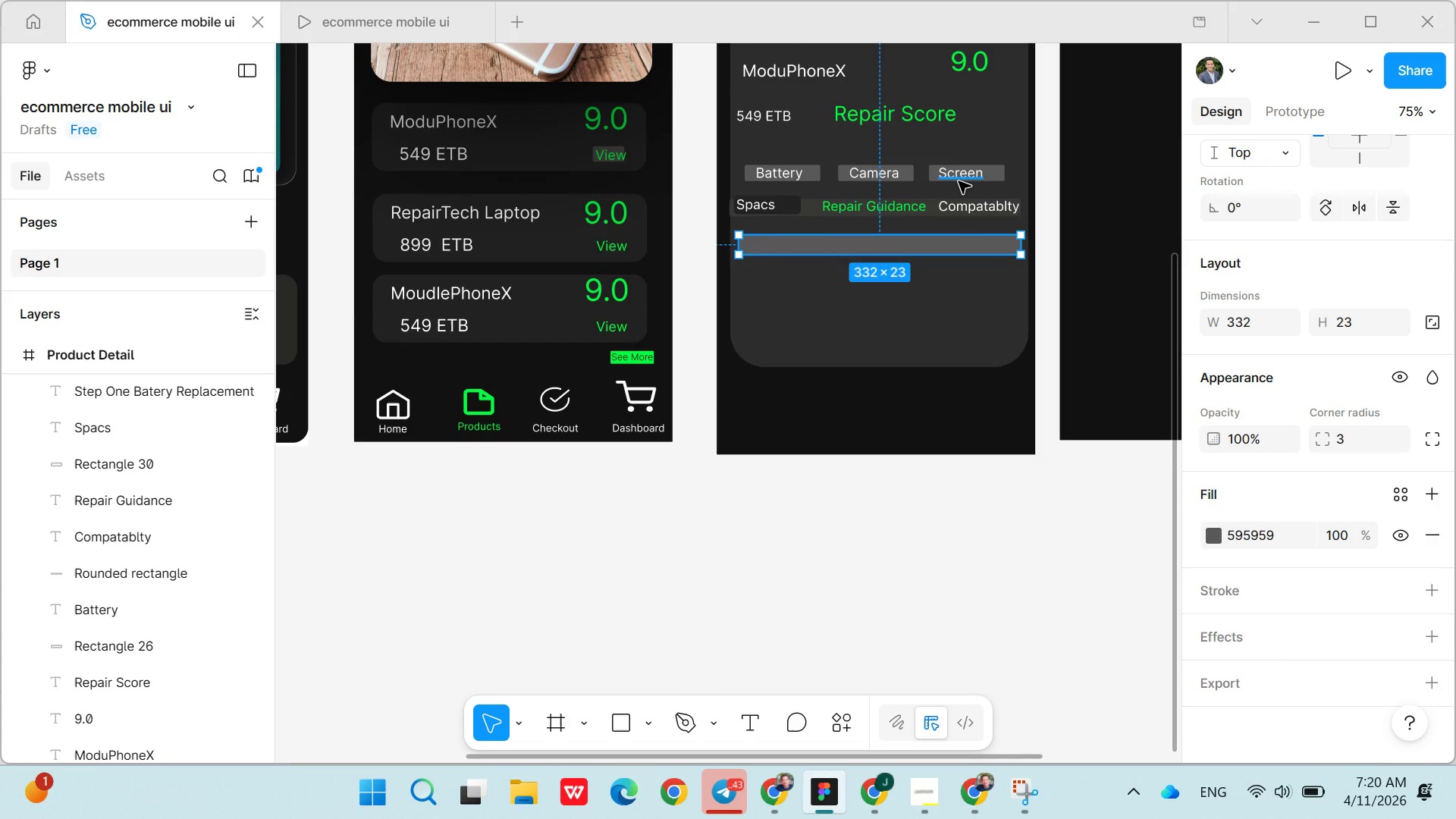 
key(Control+Z)
 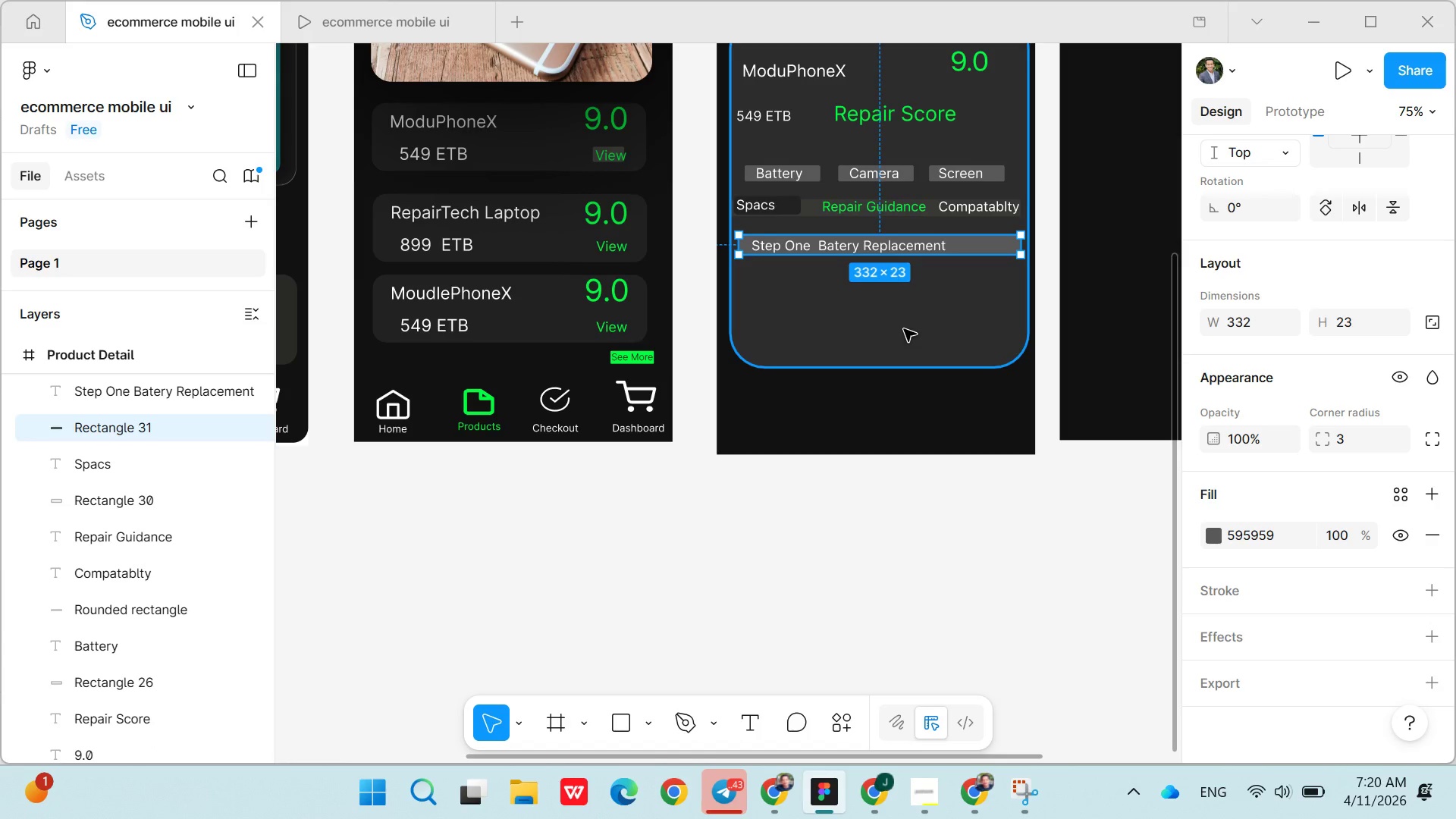 
left_click([904, 329])
 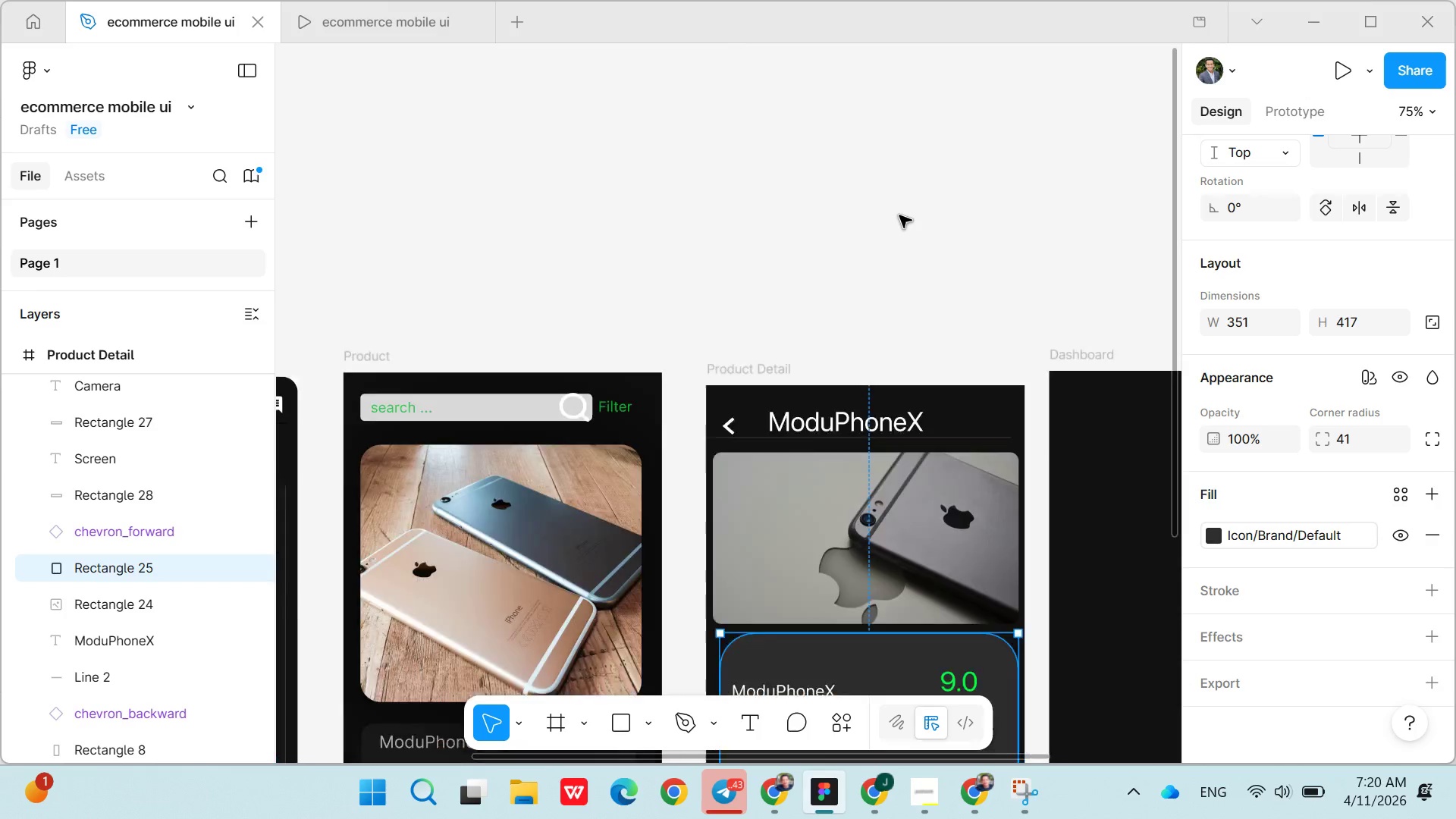 
wait(5.16)
 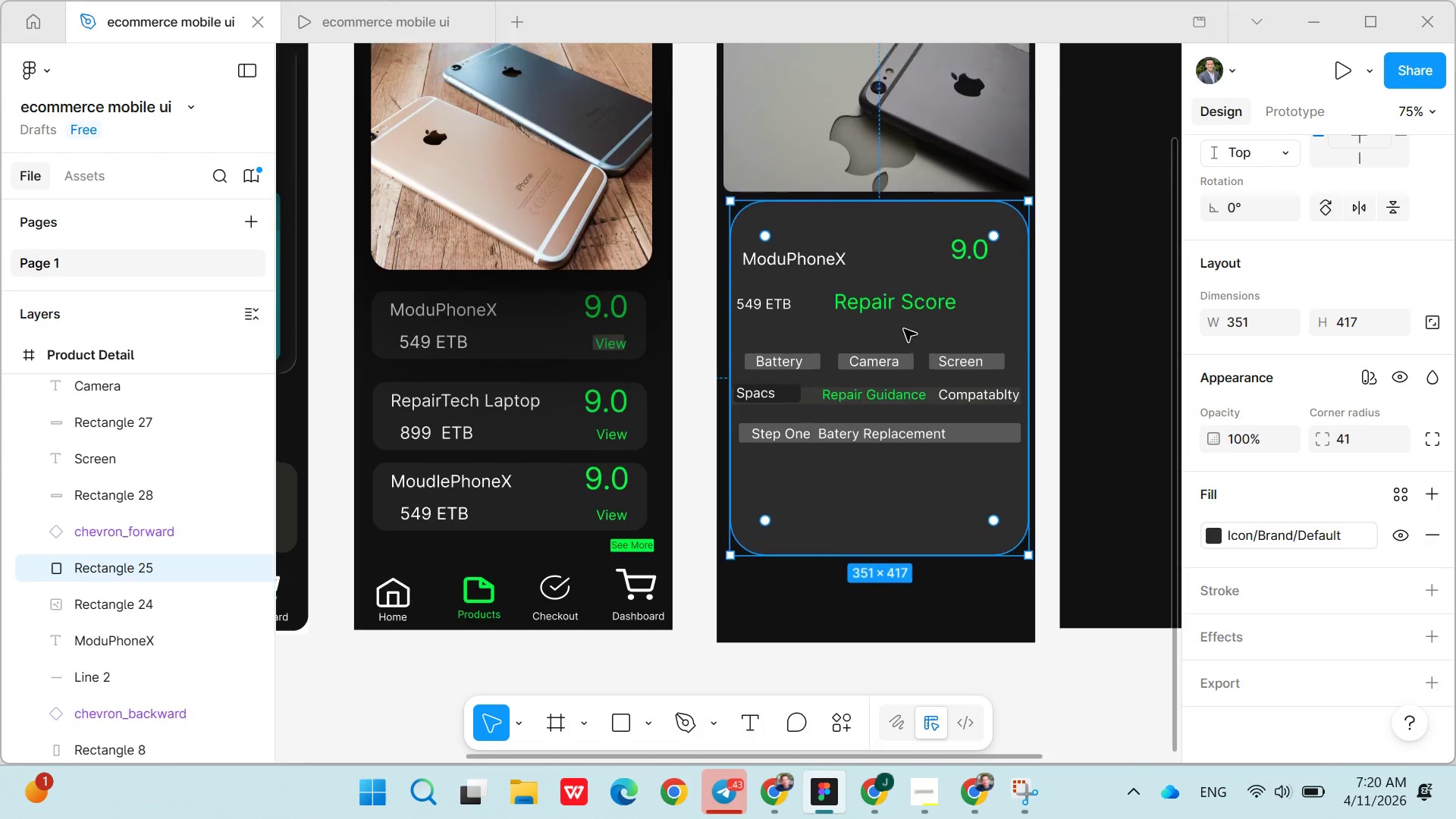 
left_click([862, 347])
 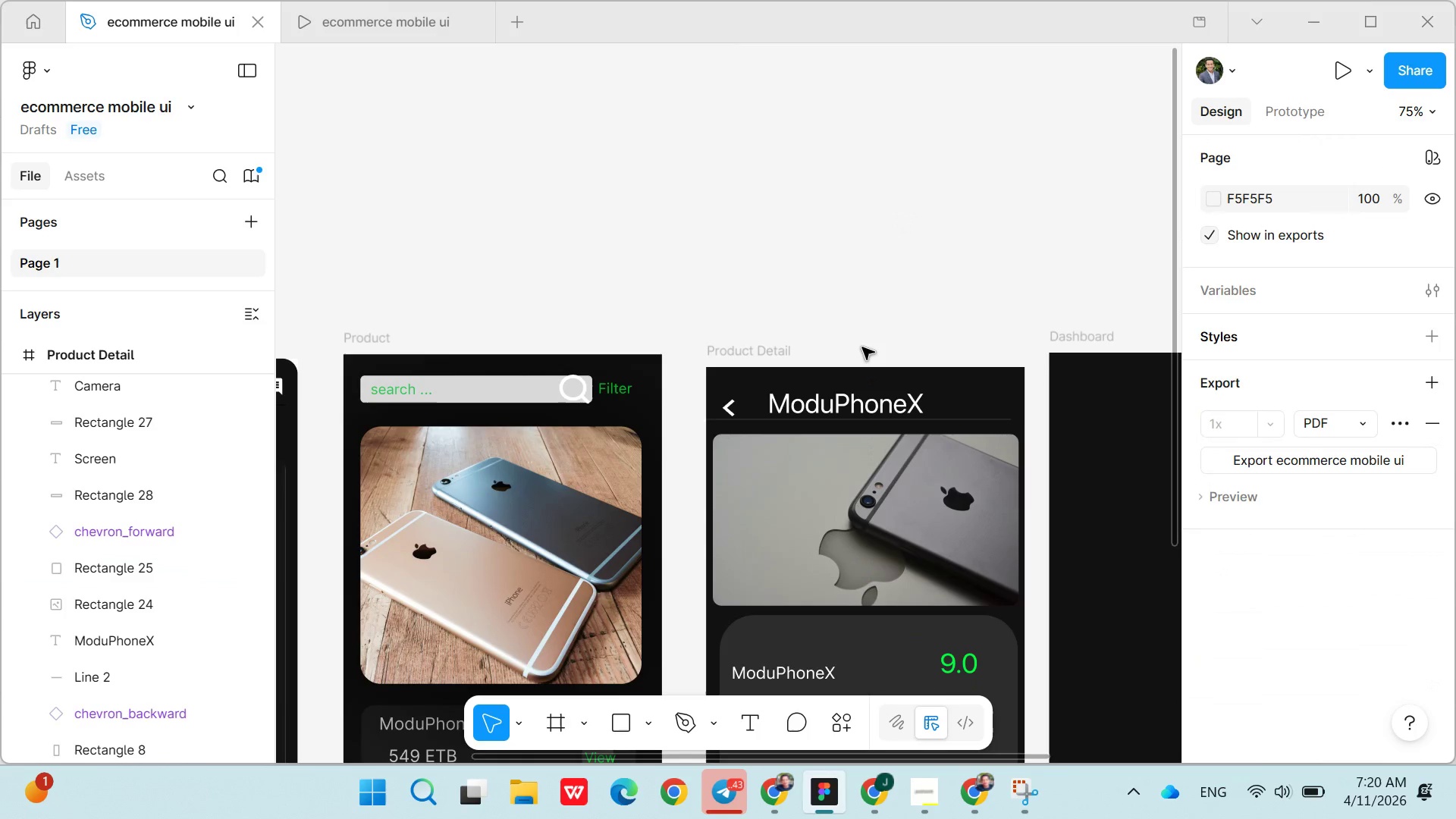 
left_click_drag(start_coordinate=[862, 347], to_coordinate=[842, 317])
 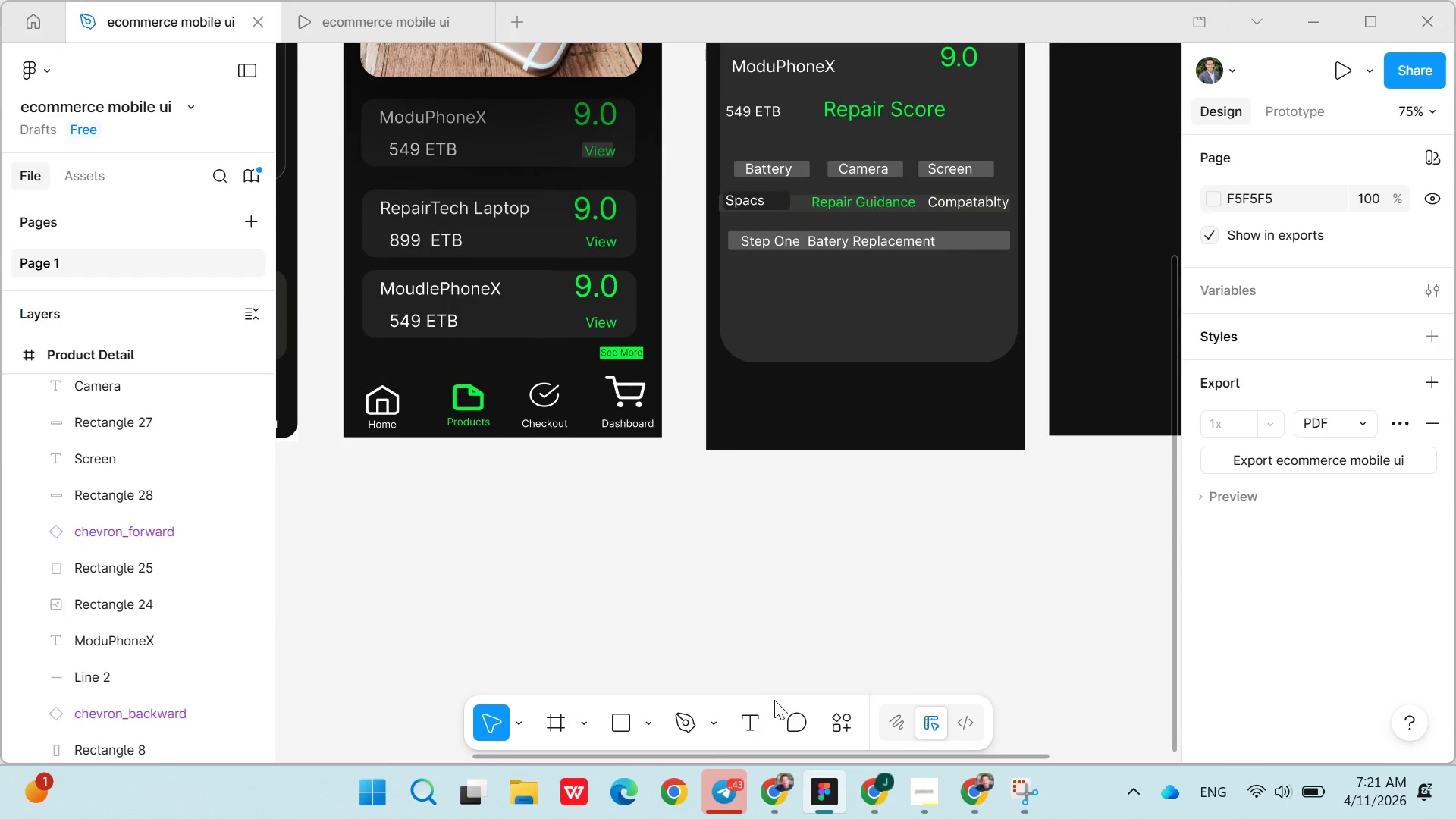 
left_click([851, 718])
 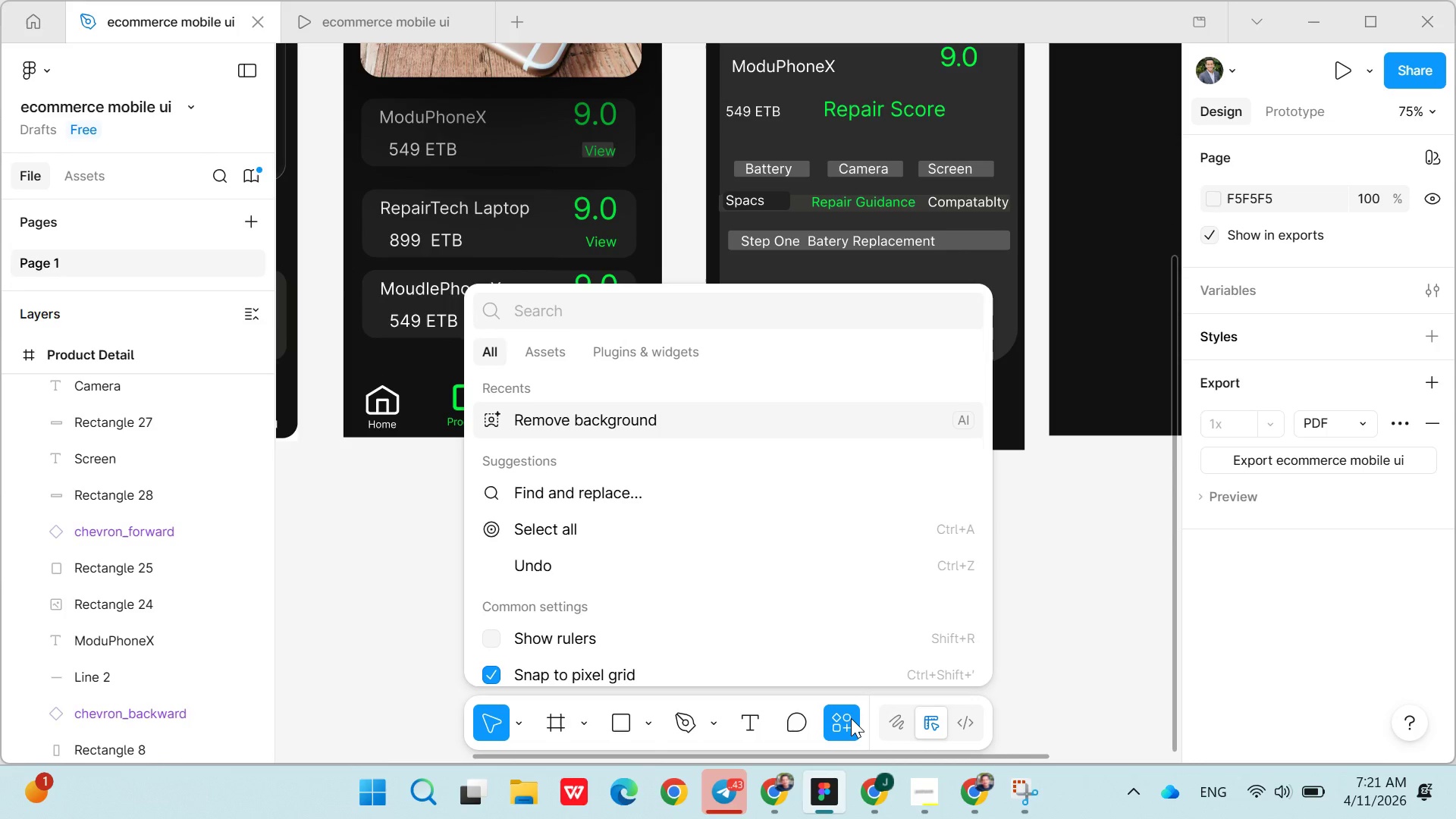 
type(forw)
 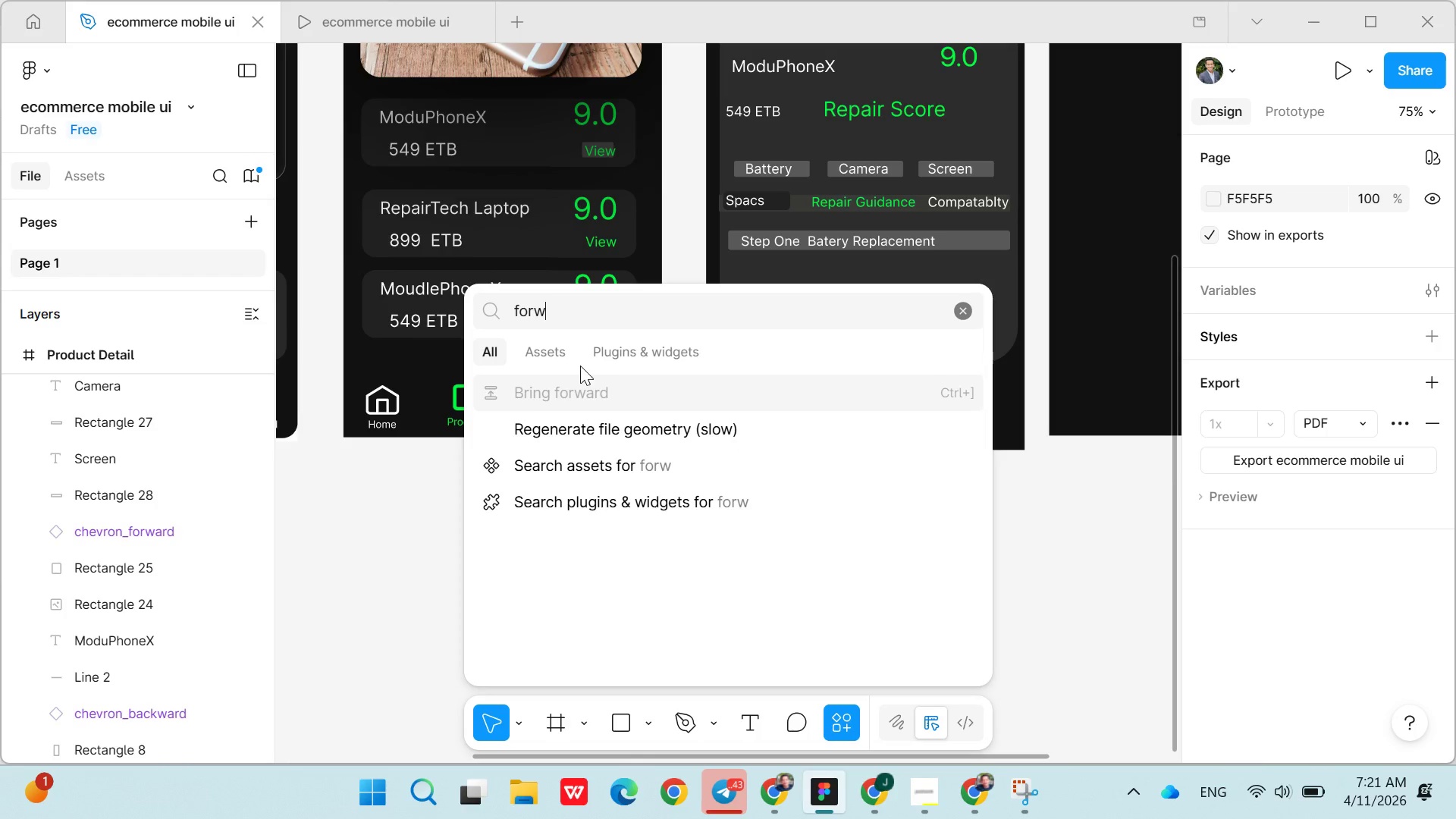 
left_click([543, 338])
 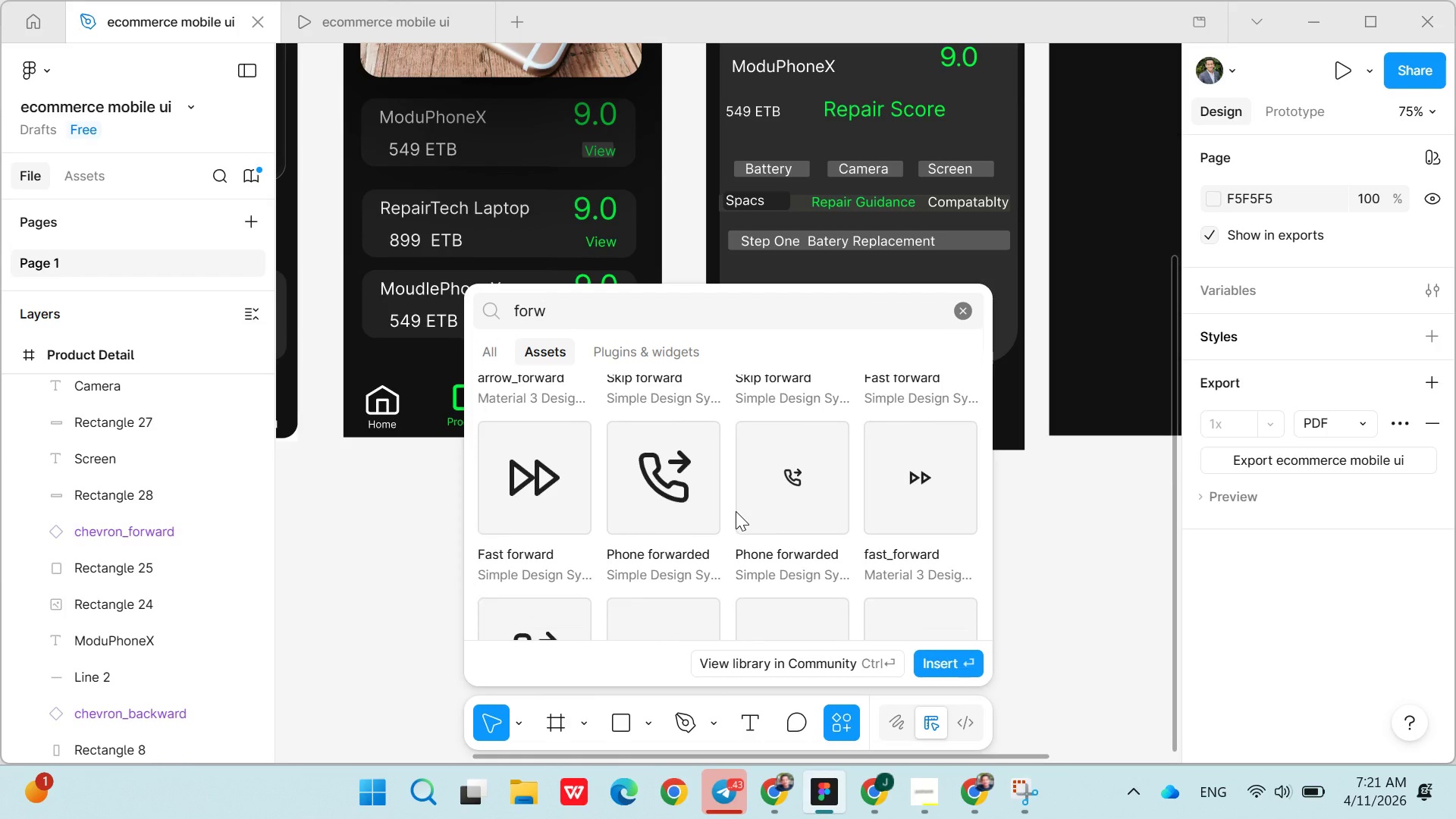 
wait(6.55)
 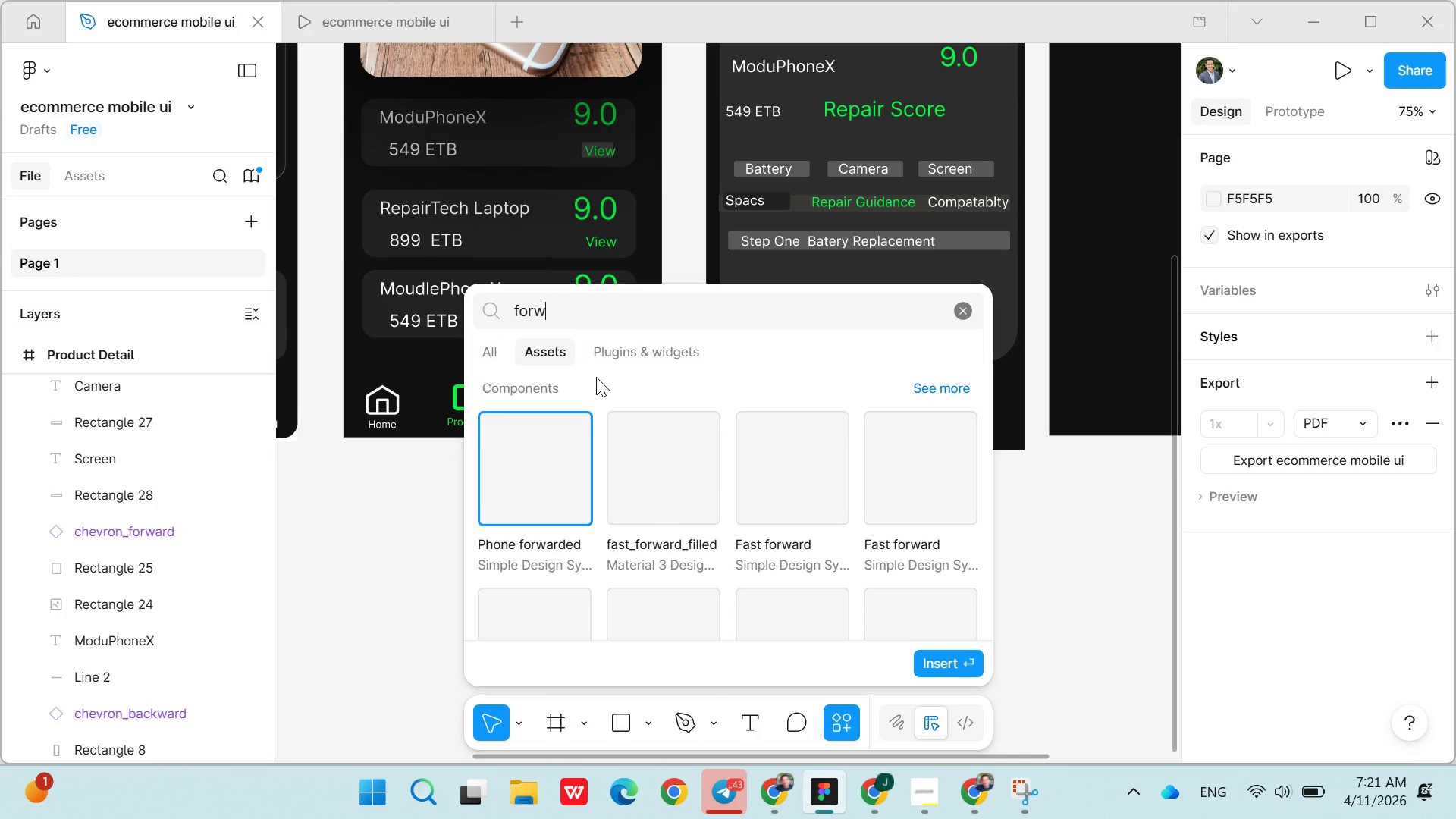 
double_click([701, 517])
 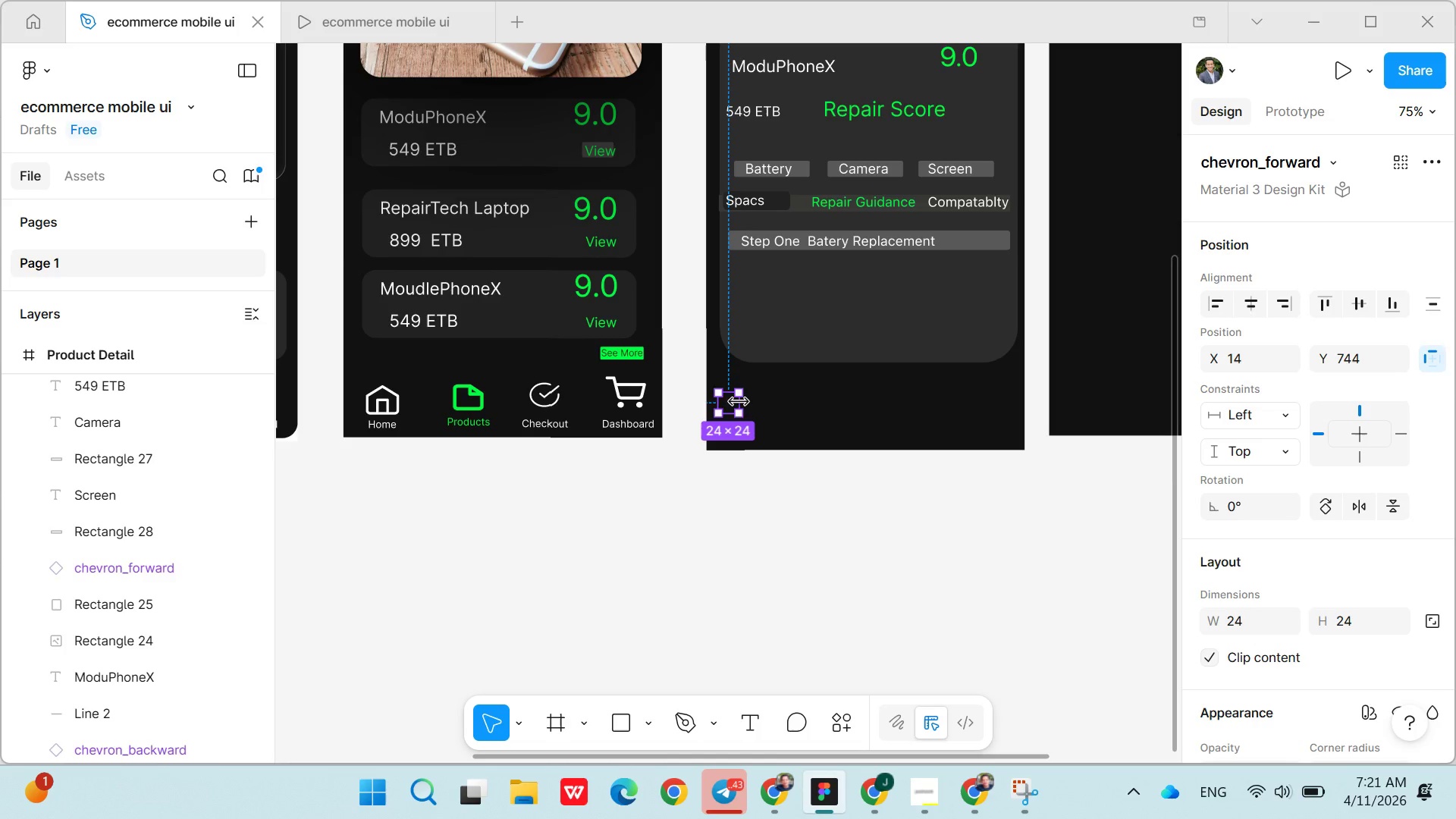 
left_click_drag(start_coordinate=[736, 405], to_coordinate=[985, 250])
 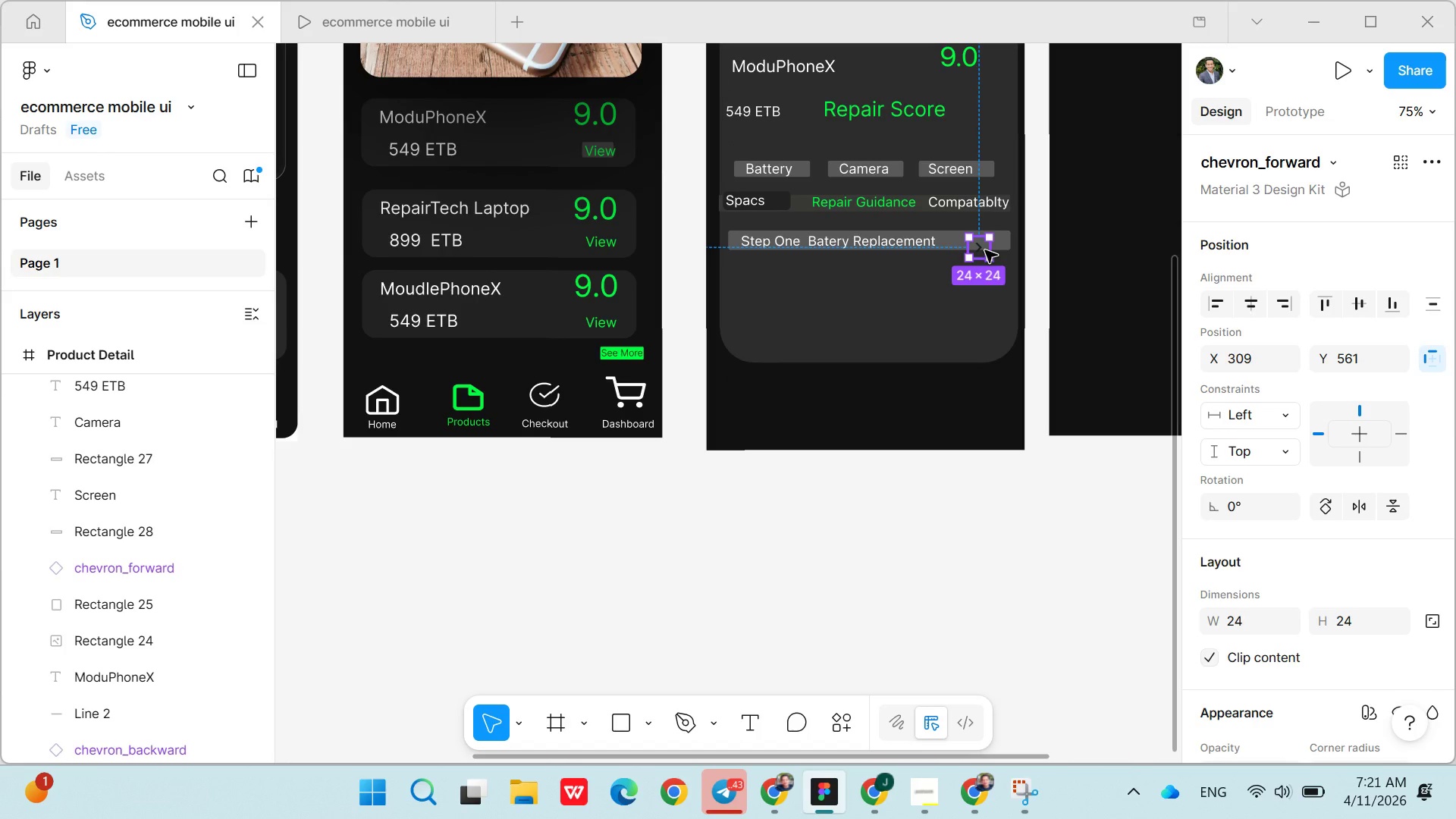 
left_click([985, 250])
 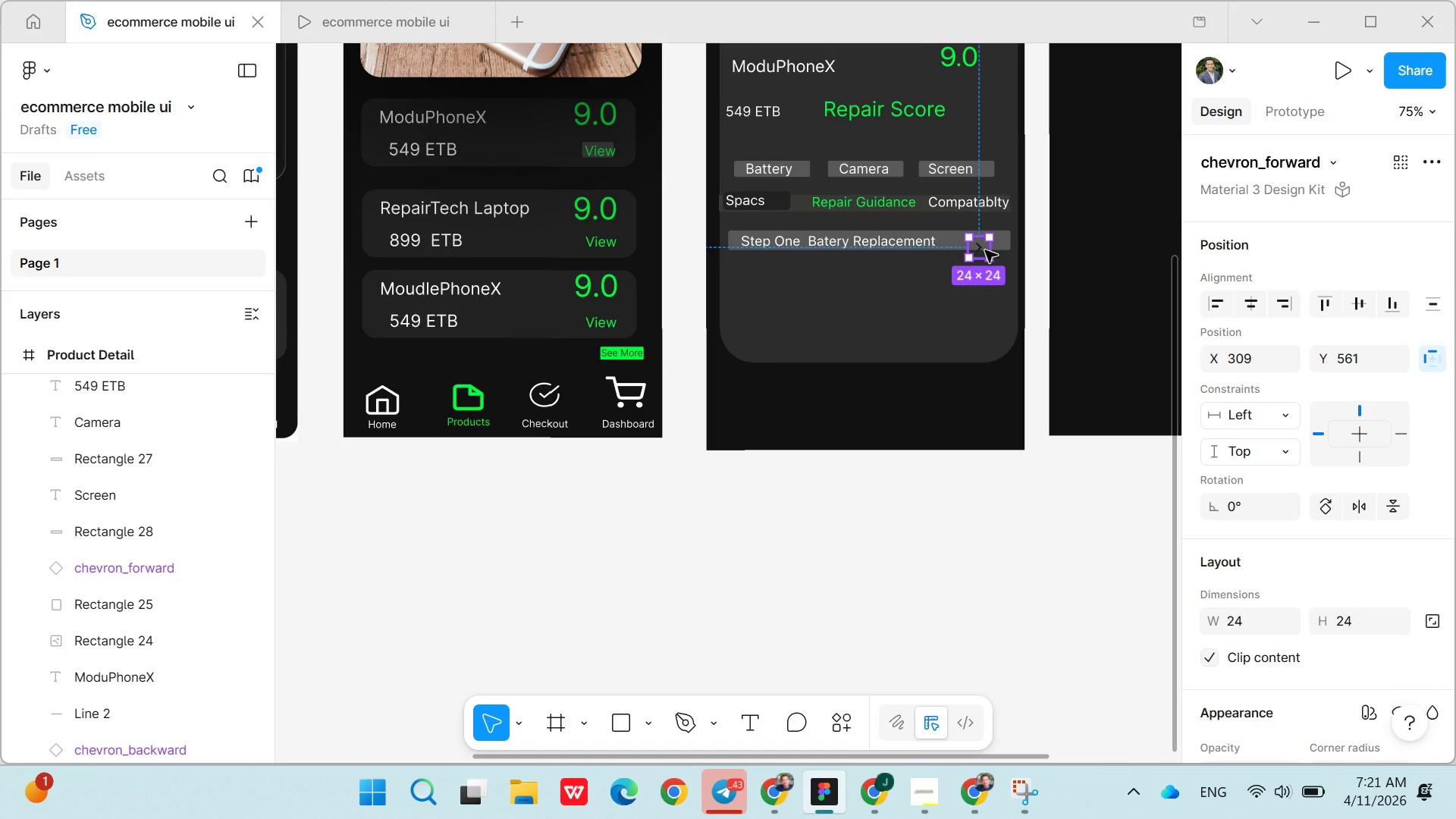 
left_click_drag(start_coordinate=[985, 250], to_coordinate=[995, 240])
 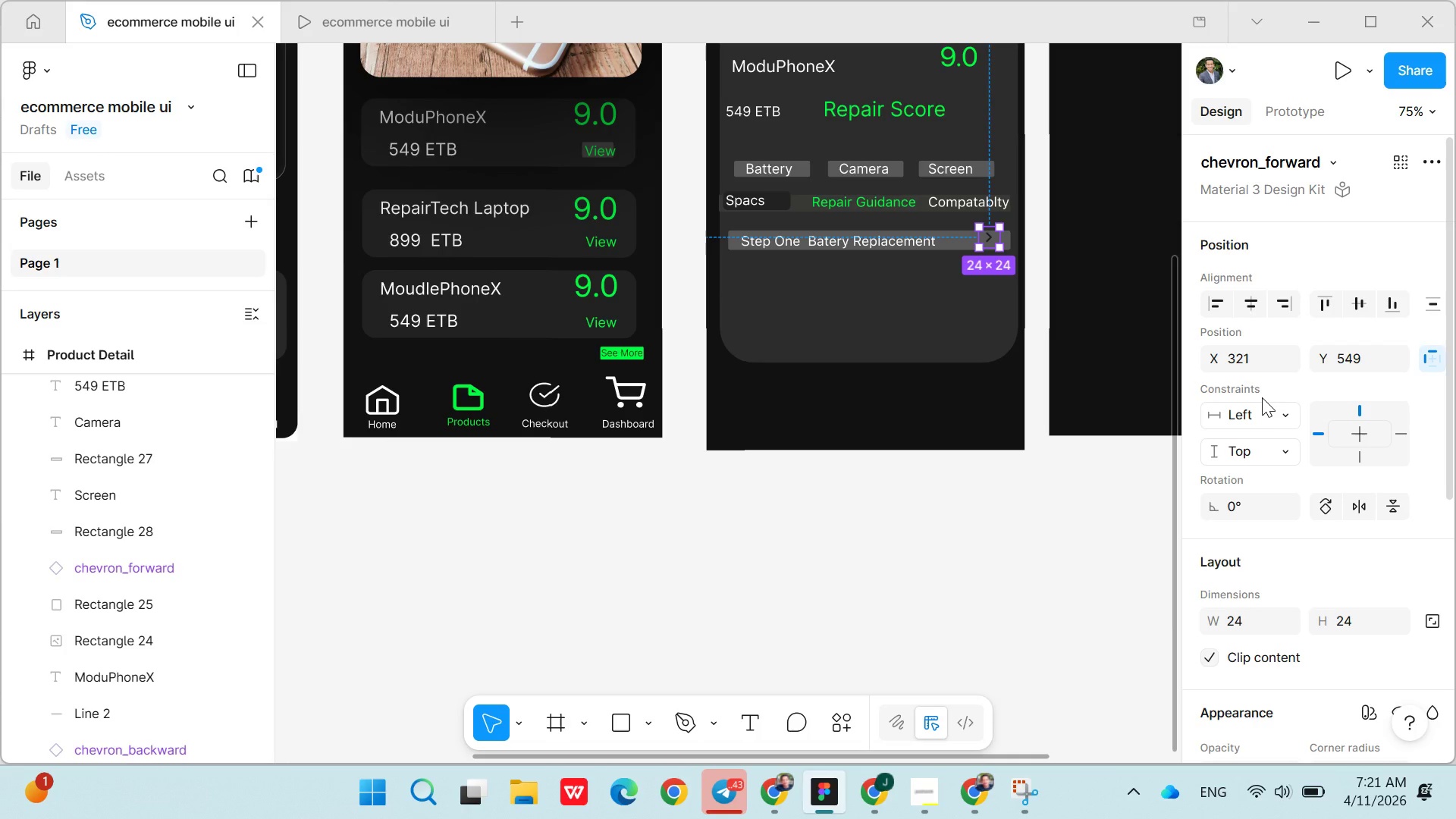 
wait(24.92)
 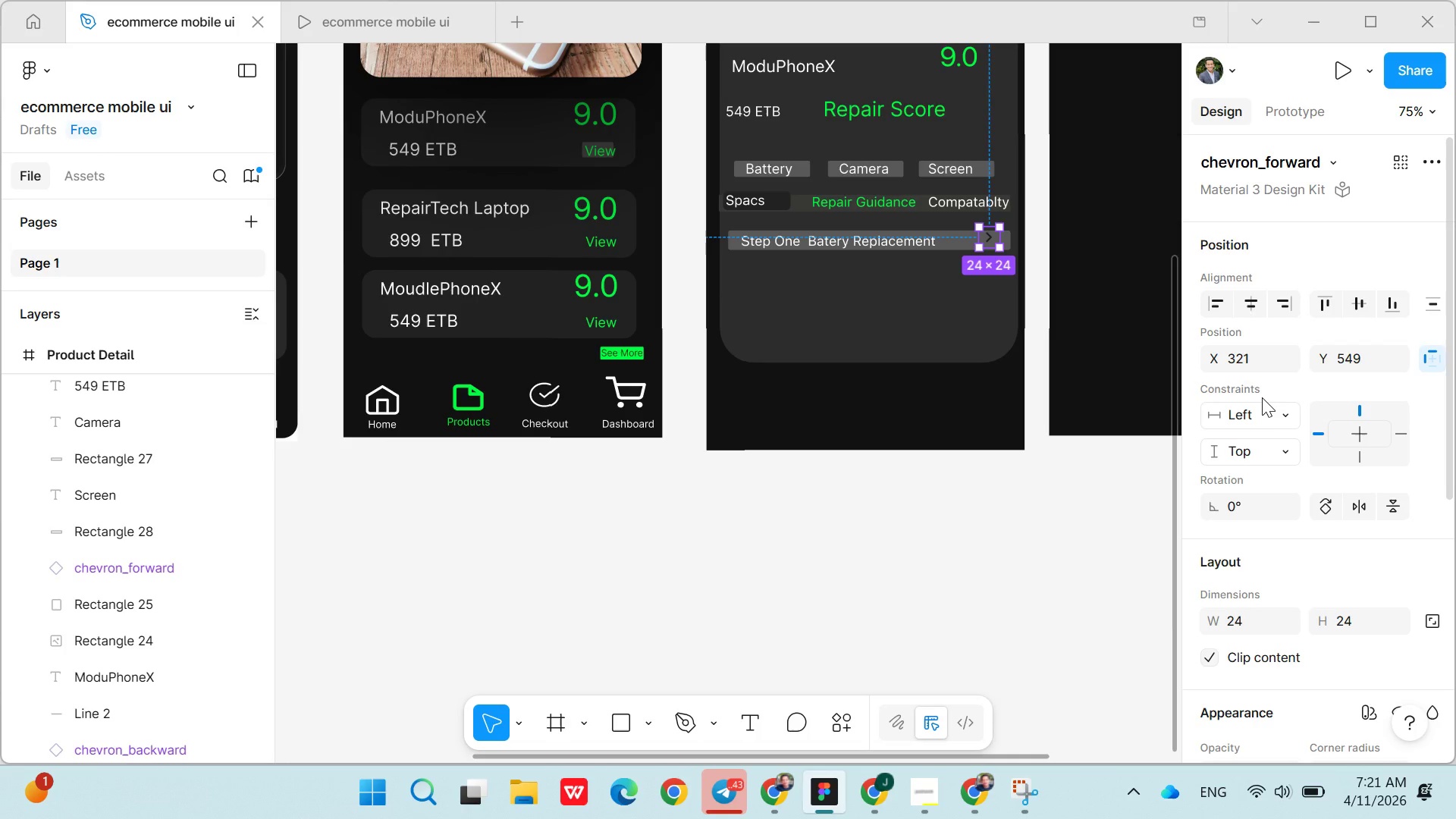 
double_click([1272, 631])
 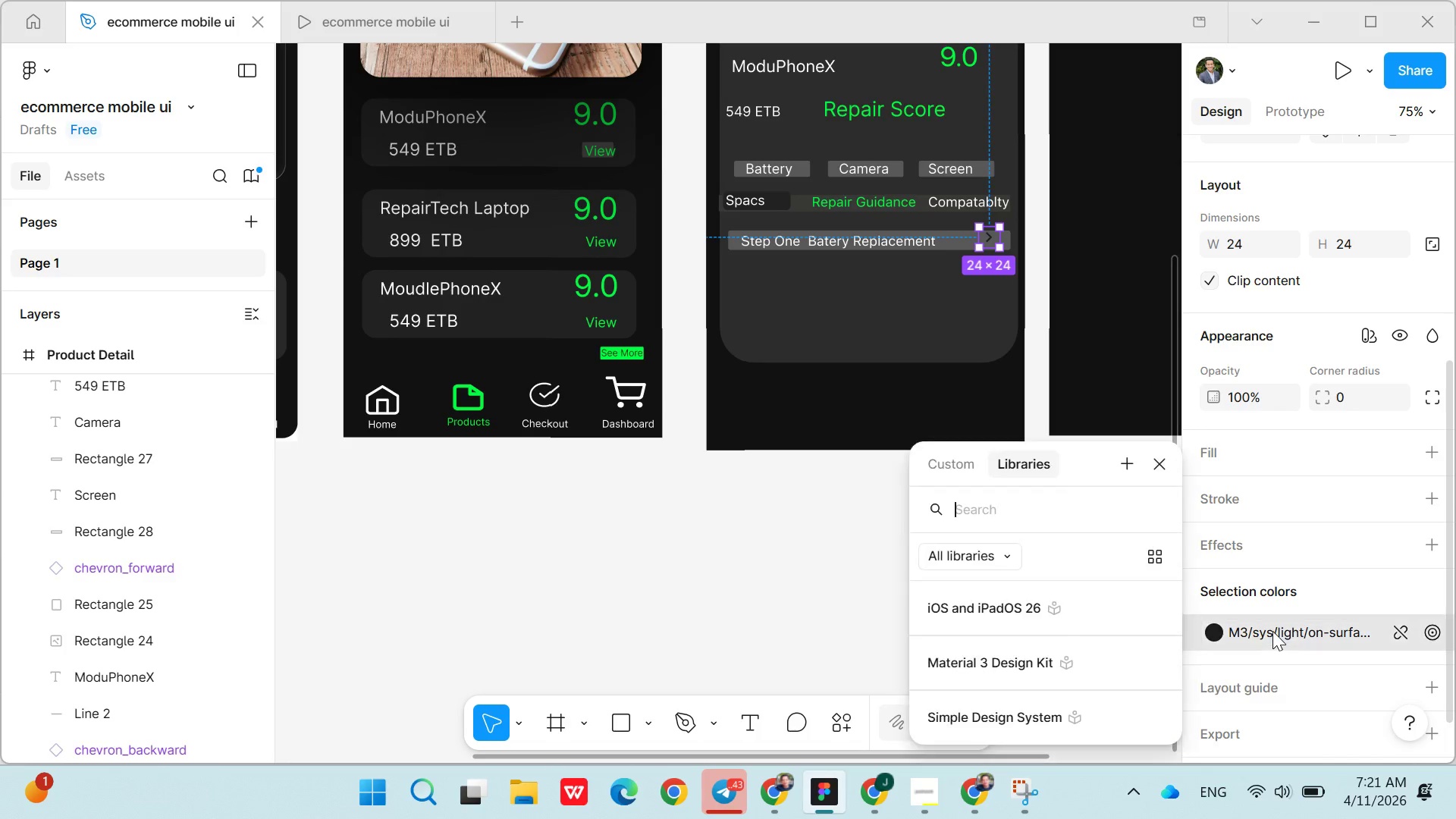 
triple_click([1272, 631])
 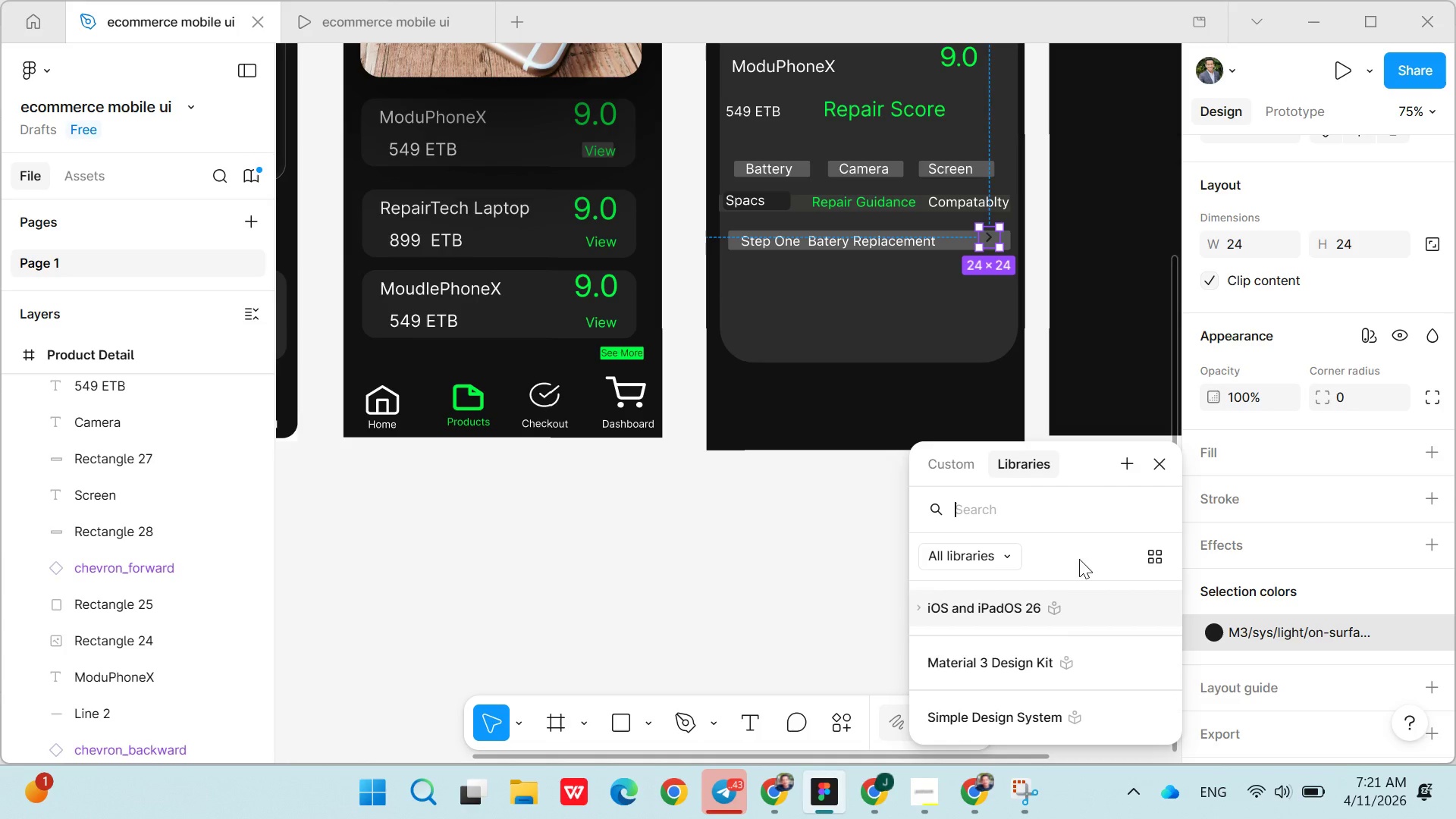 
type(ddd)
 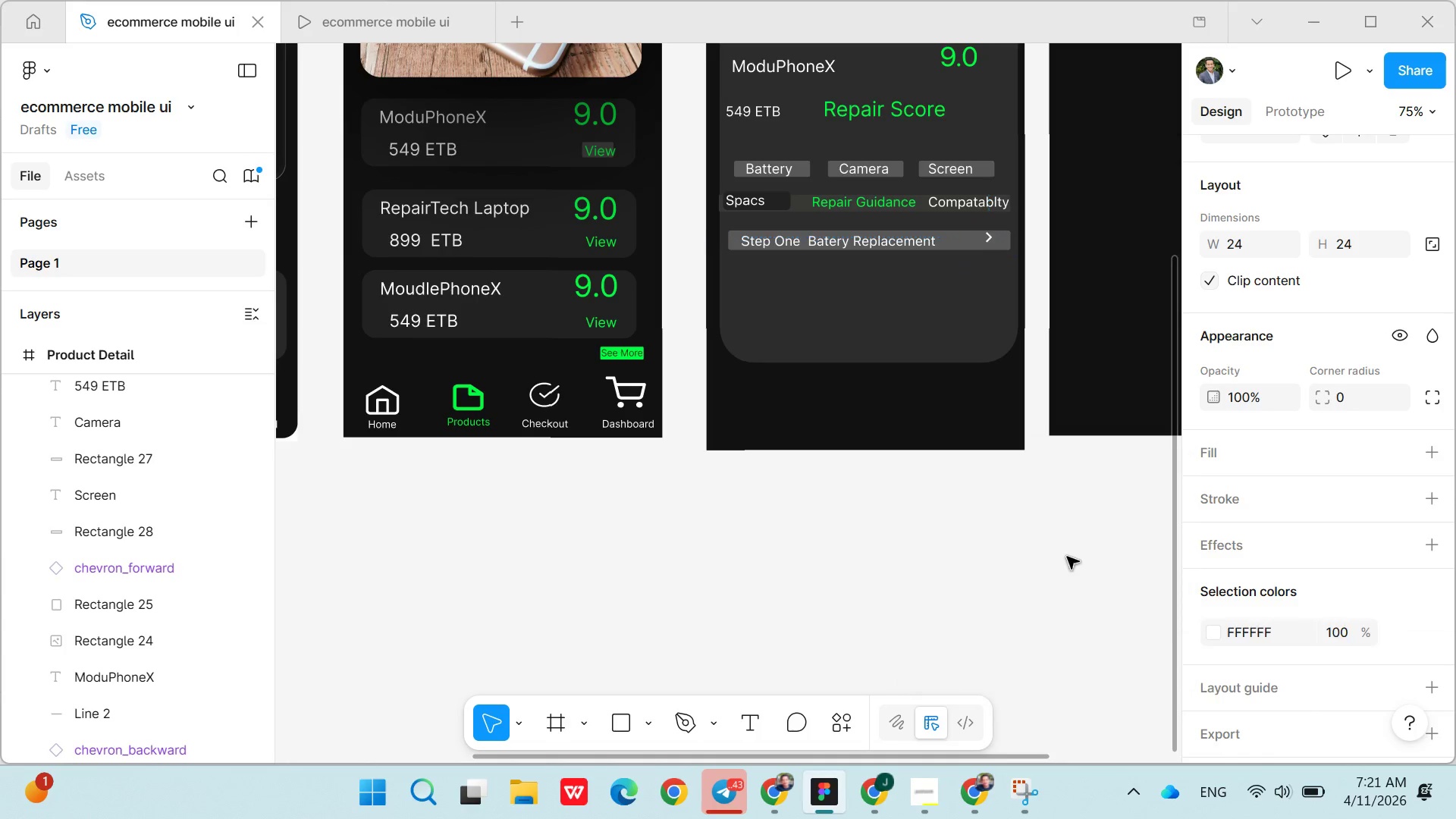 
key(Enter)
 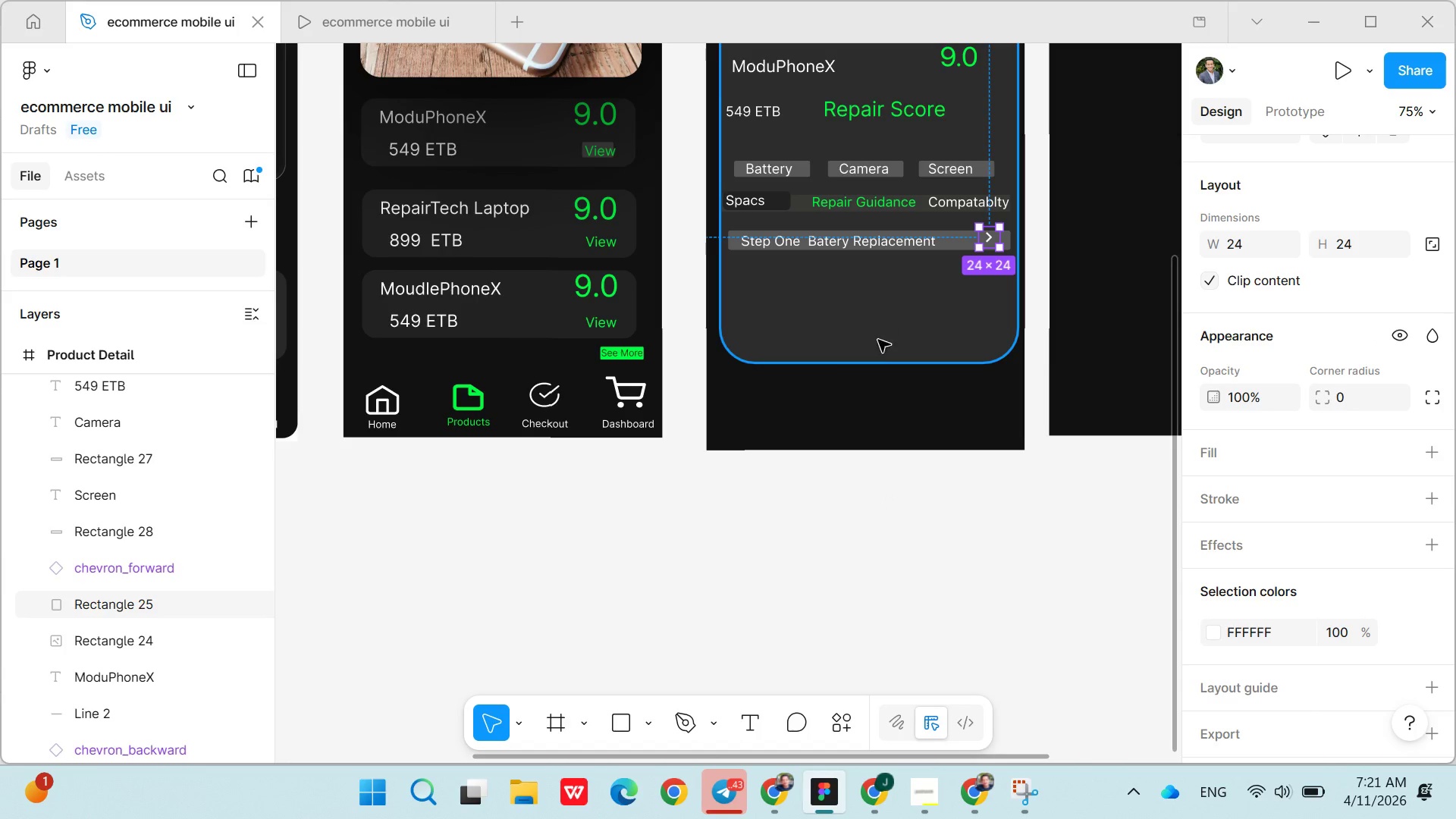 
left_click([836, 550])
 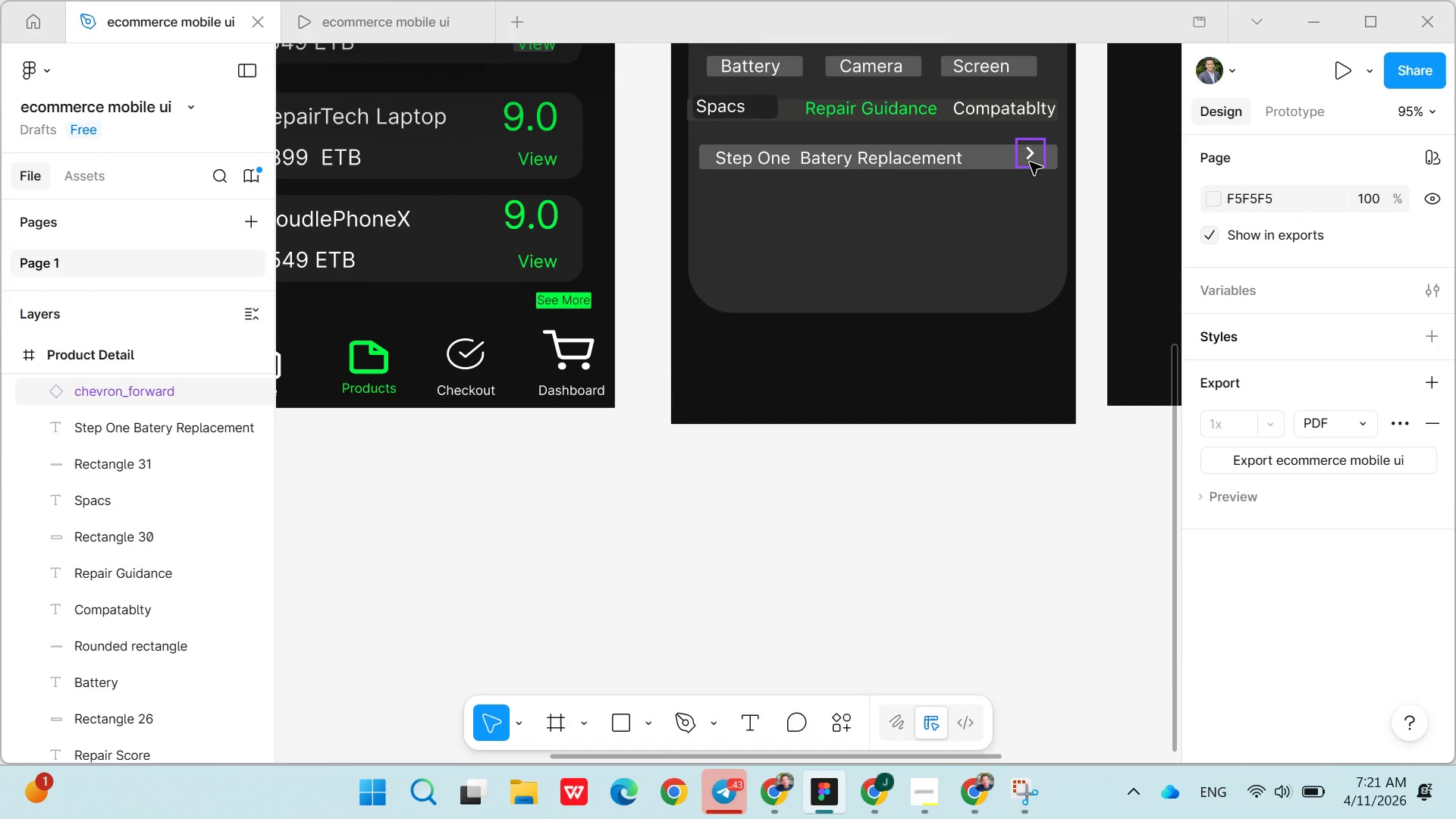 
left_click_drag(start_coordinate=[1030, 158], to_coordinate=[1043, 163])
 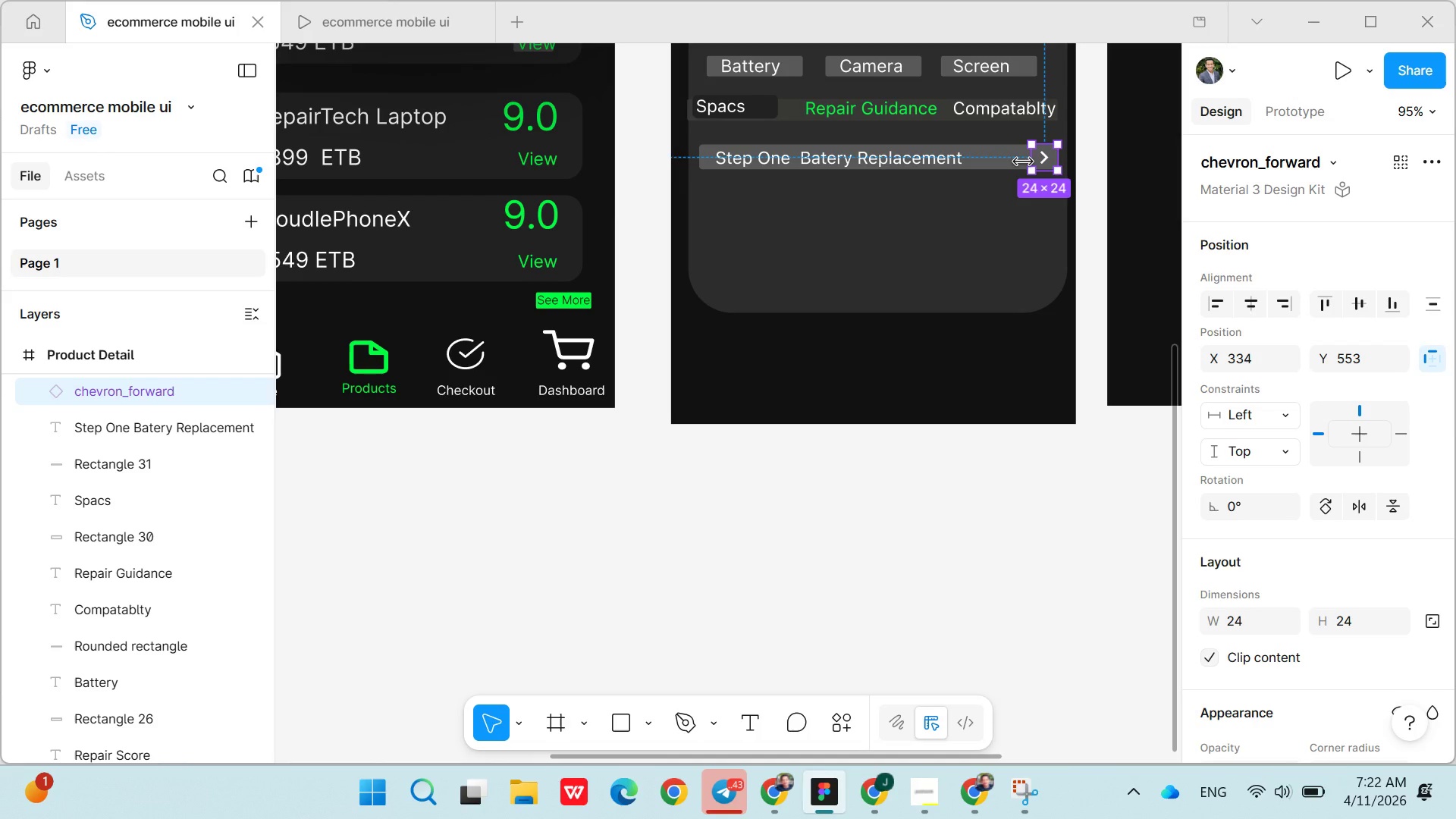 
left_click_drag(start_coordinate=[1023, 160], to_coordinate=[1012, 160])
 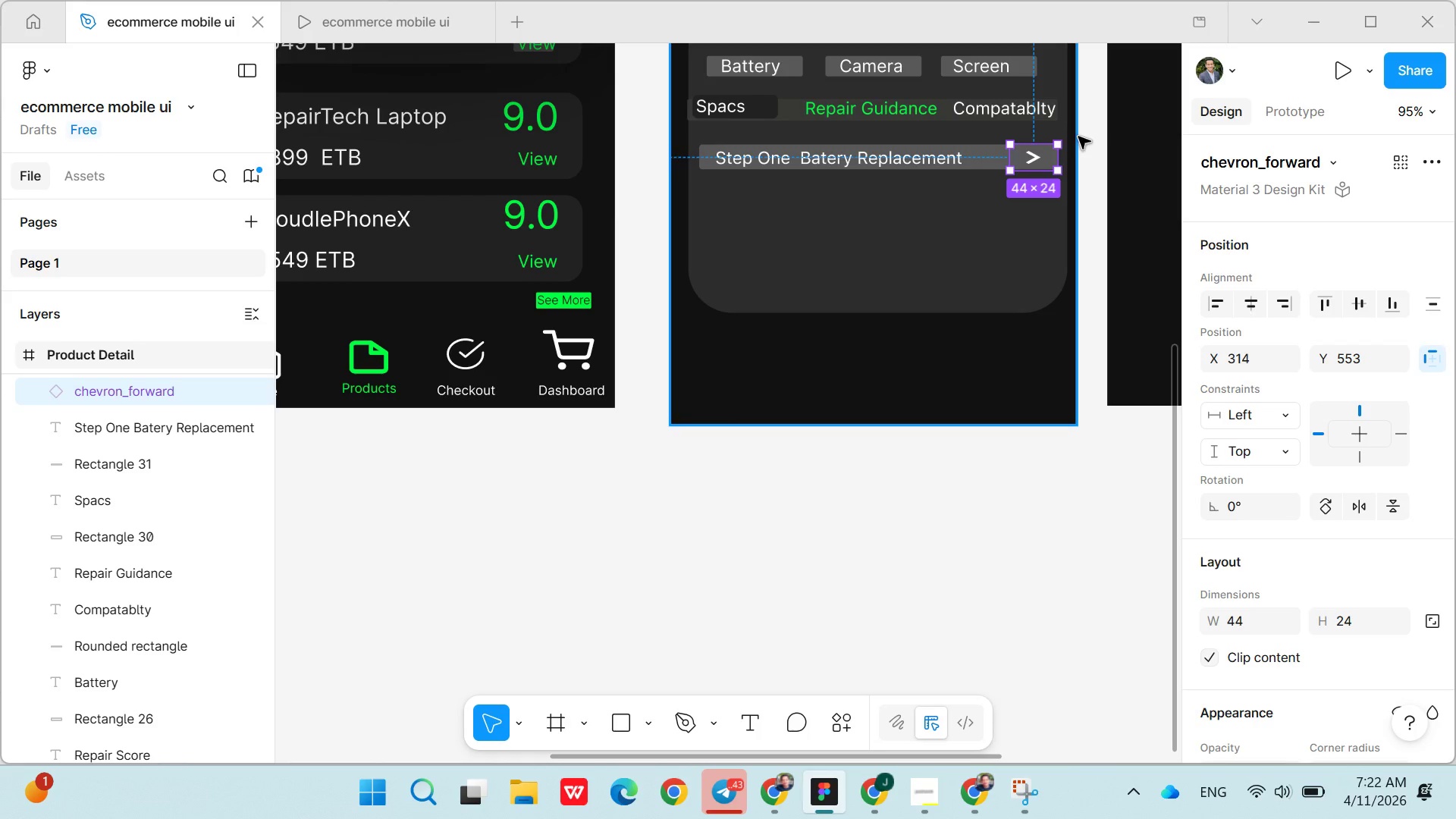 
wait(18.22)
 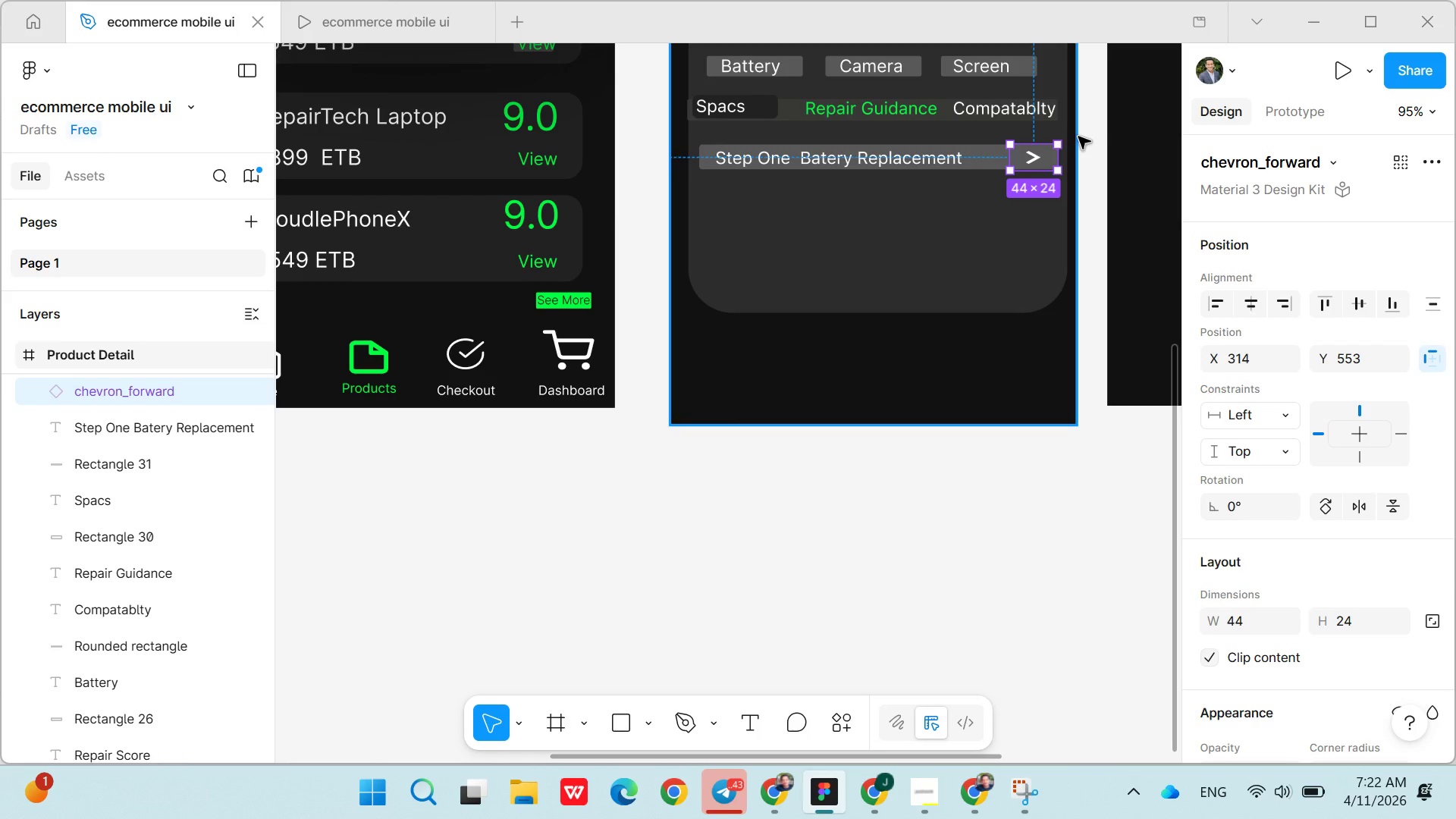 
left_click([965, 335])
 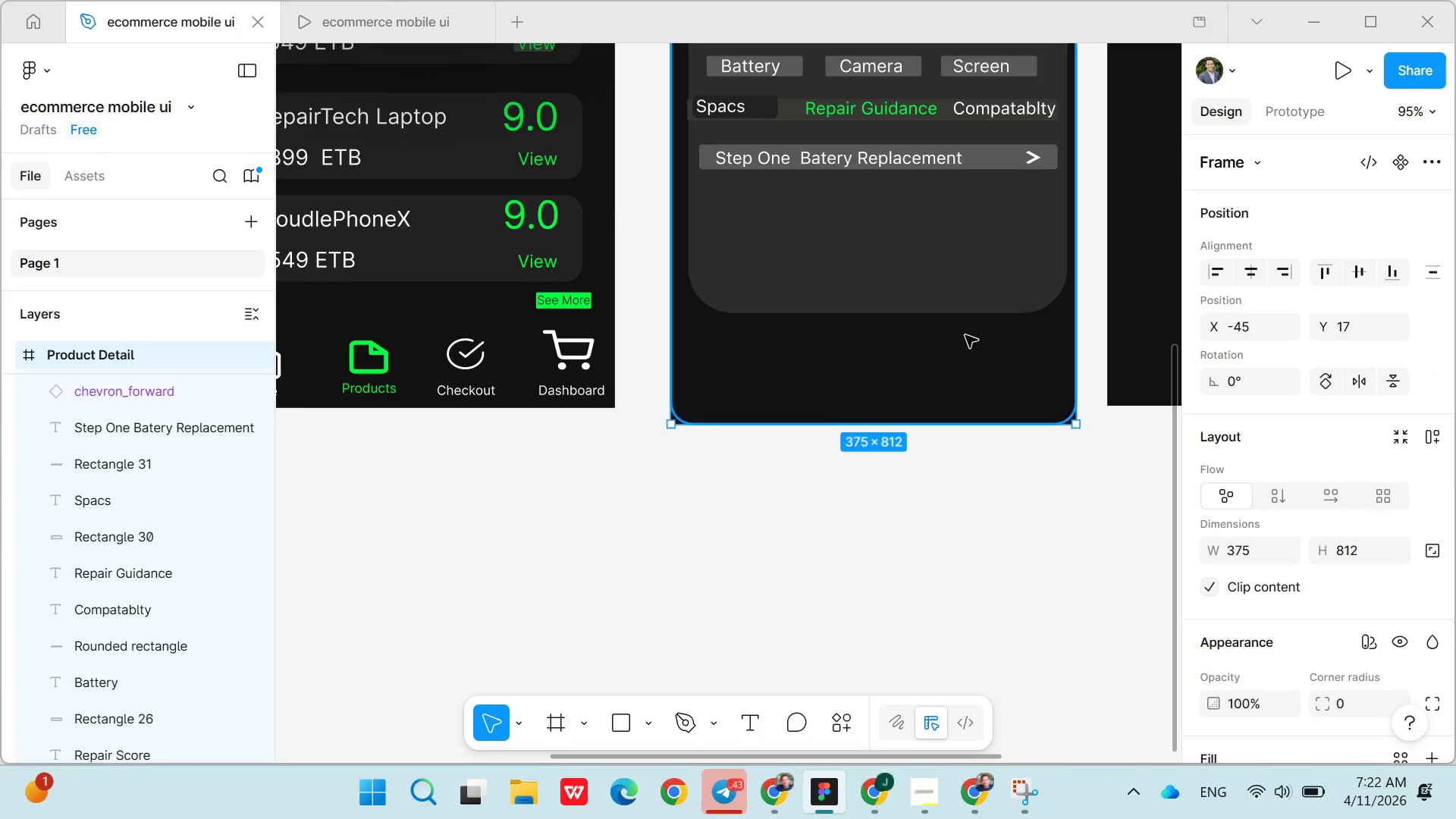 
wait(13.89)
 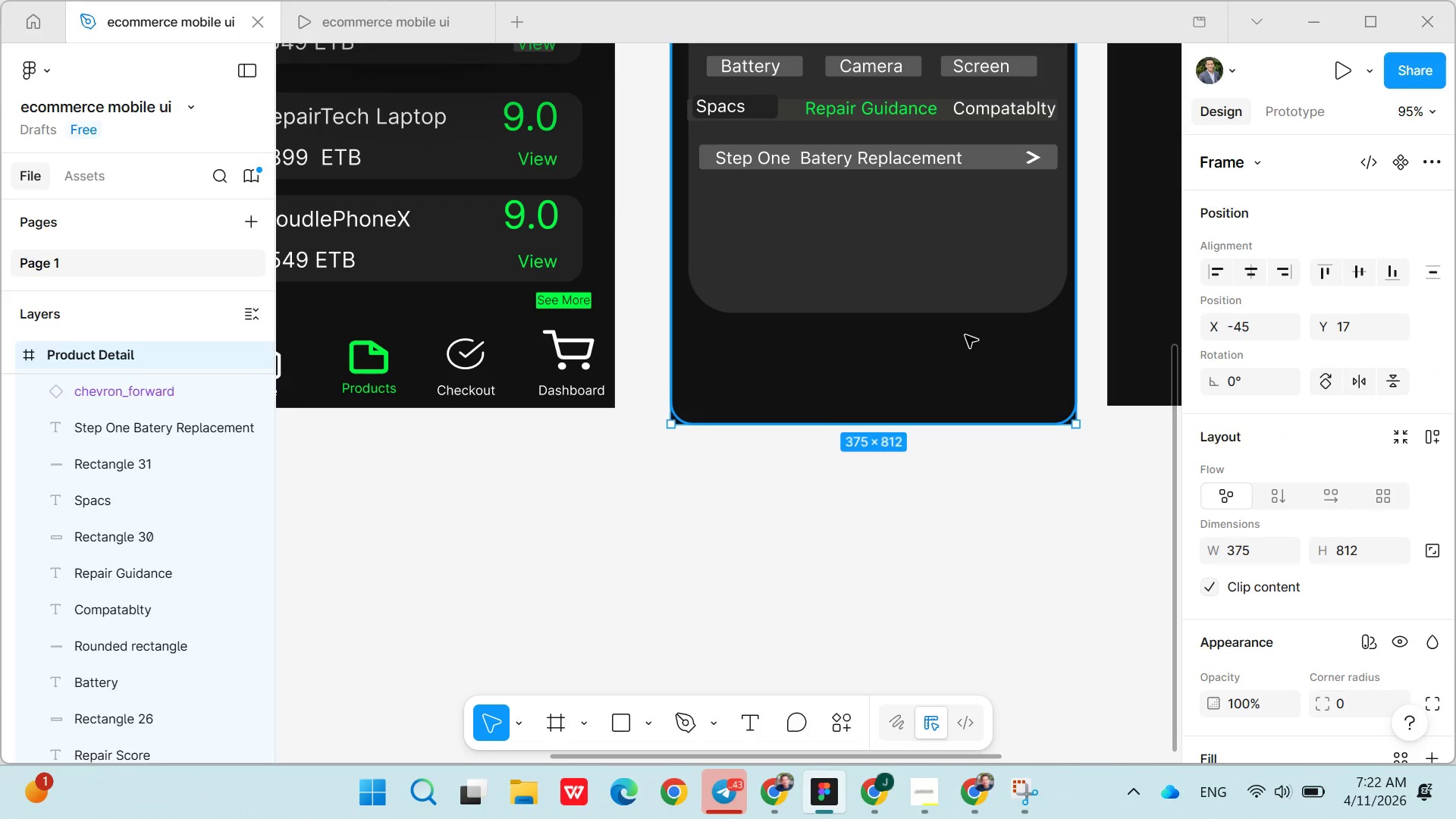 
left_click([711, 159])
 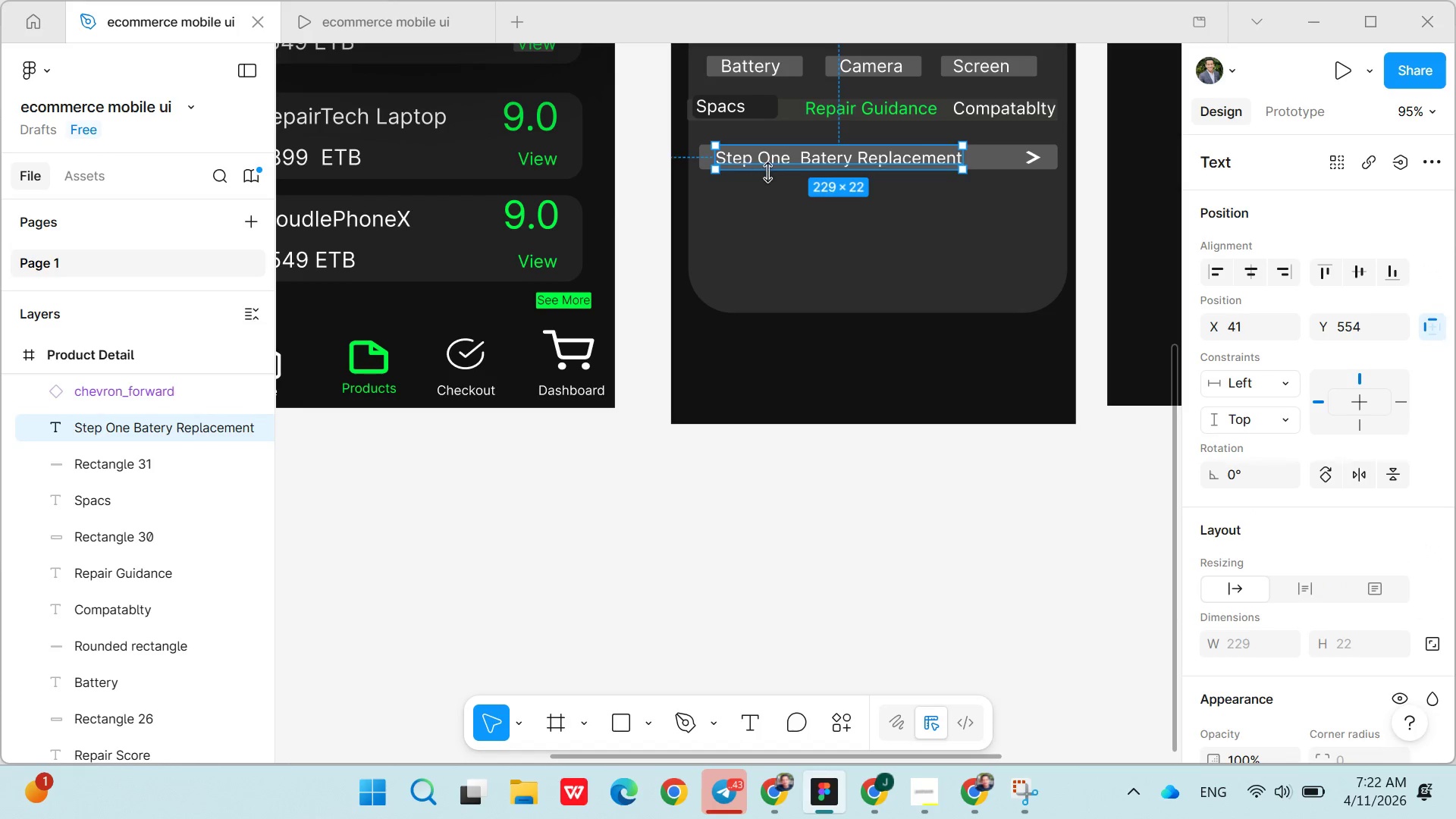 
hold_key(key=ShiftLeft, duration=1.5)
left_click([779, 160])
 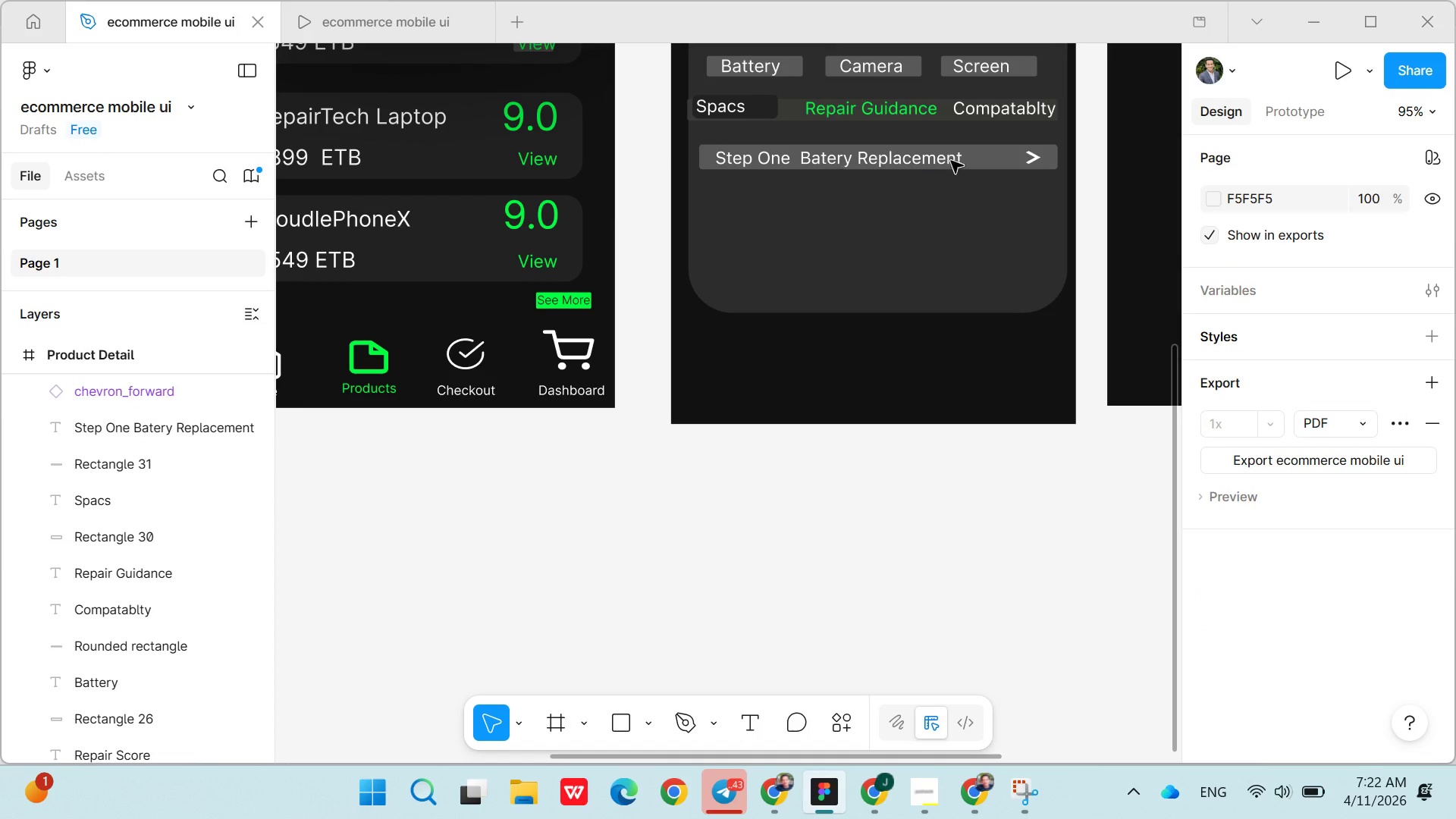 
hold_key(key=ShiftLeft, duration=0.94)
left_click([1031, 164])
 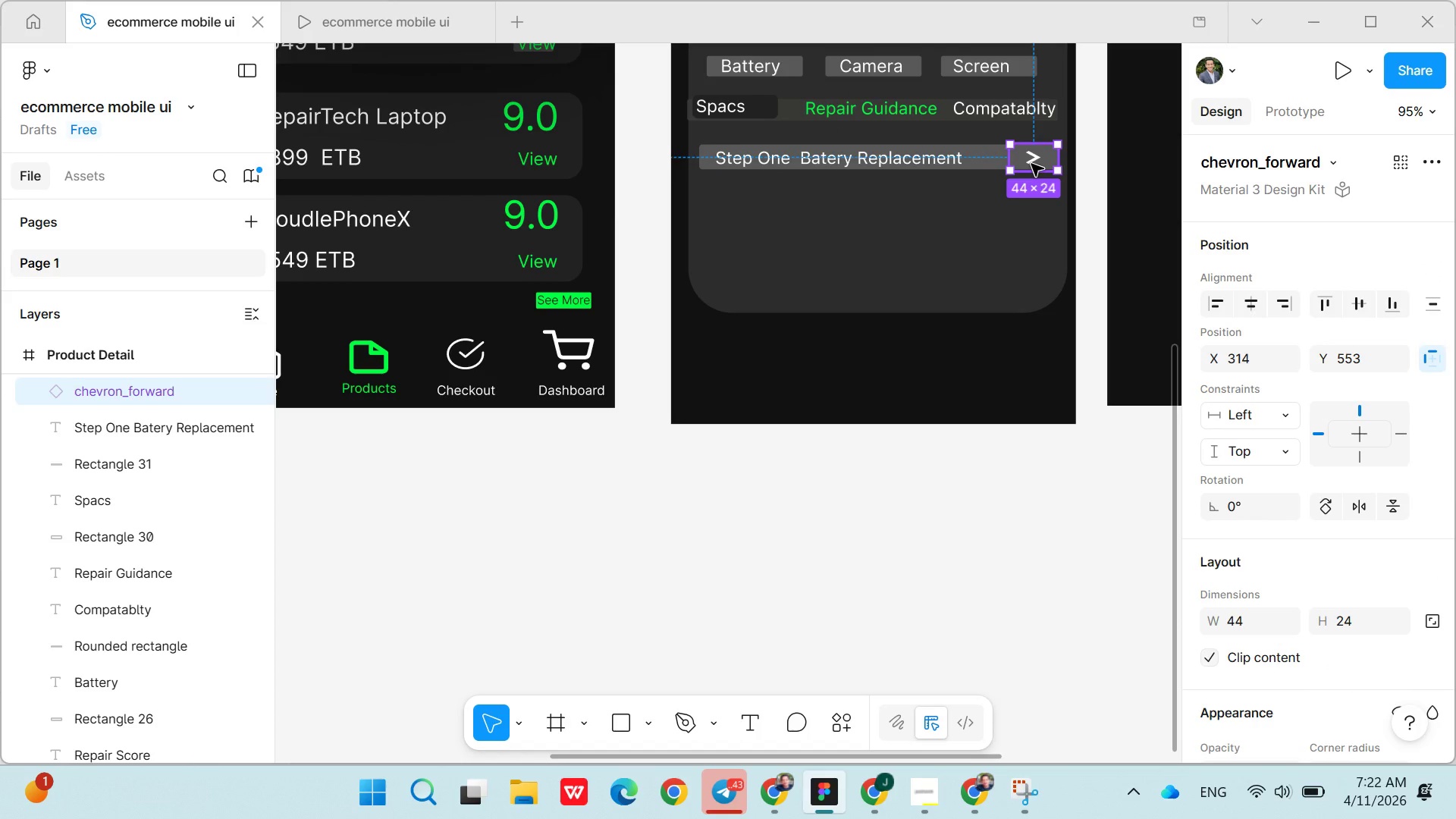 
key(Control+C)
 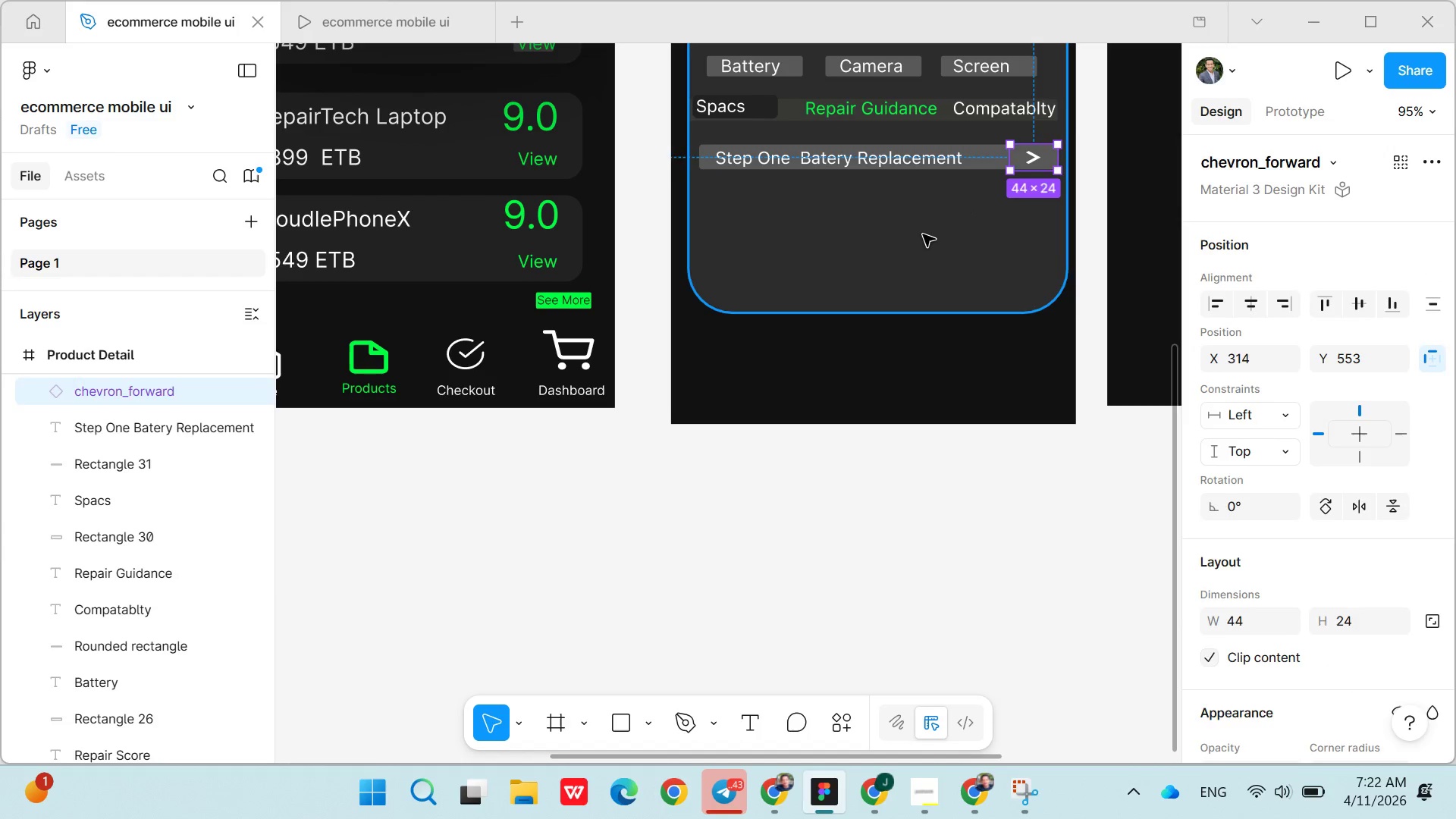 
left_click([923, 234])
 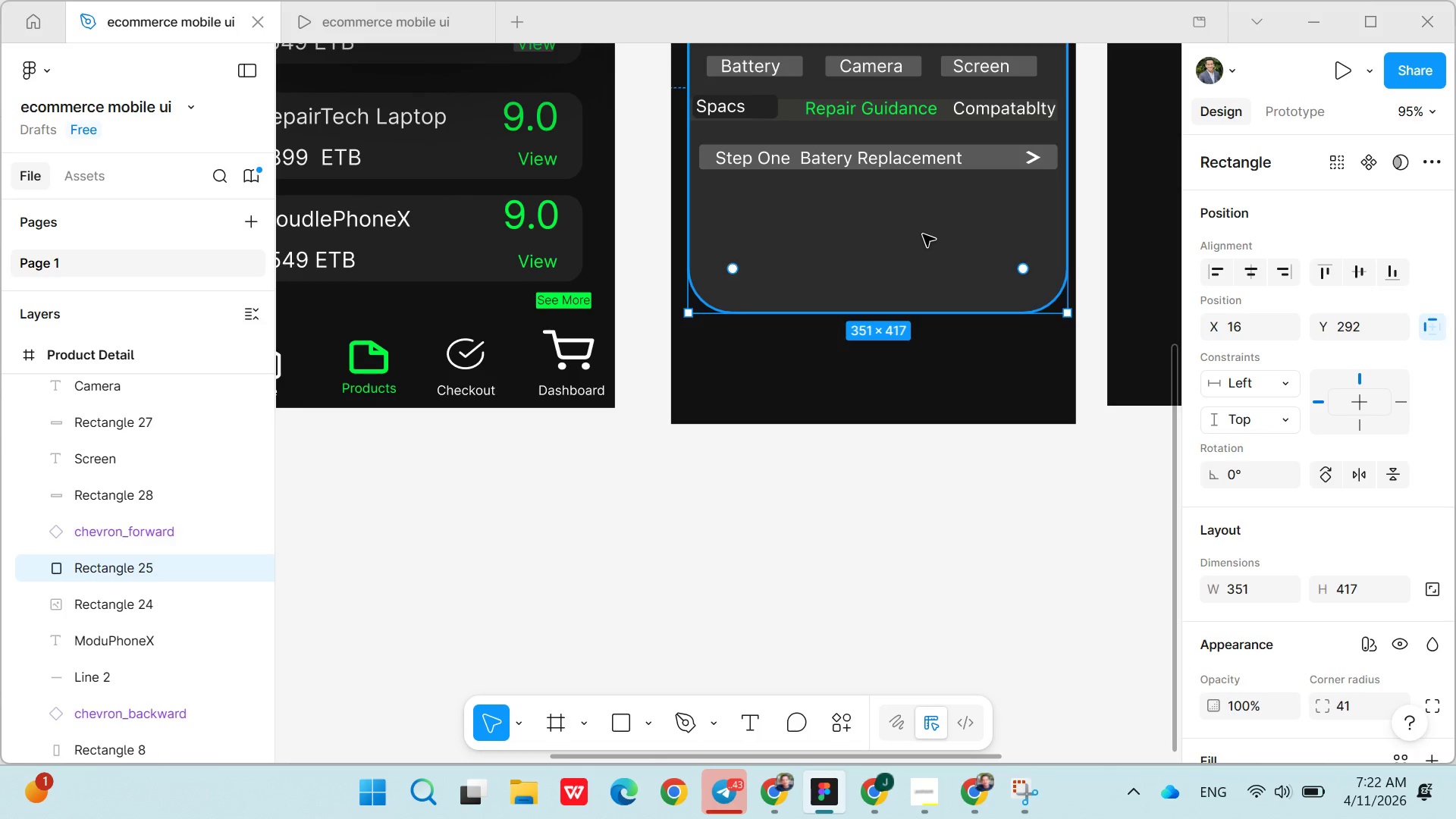 
key(Control+V)
 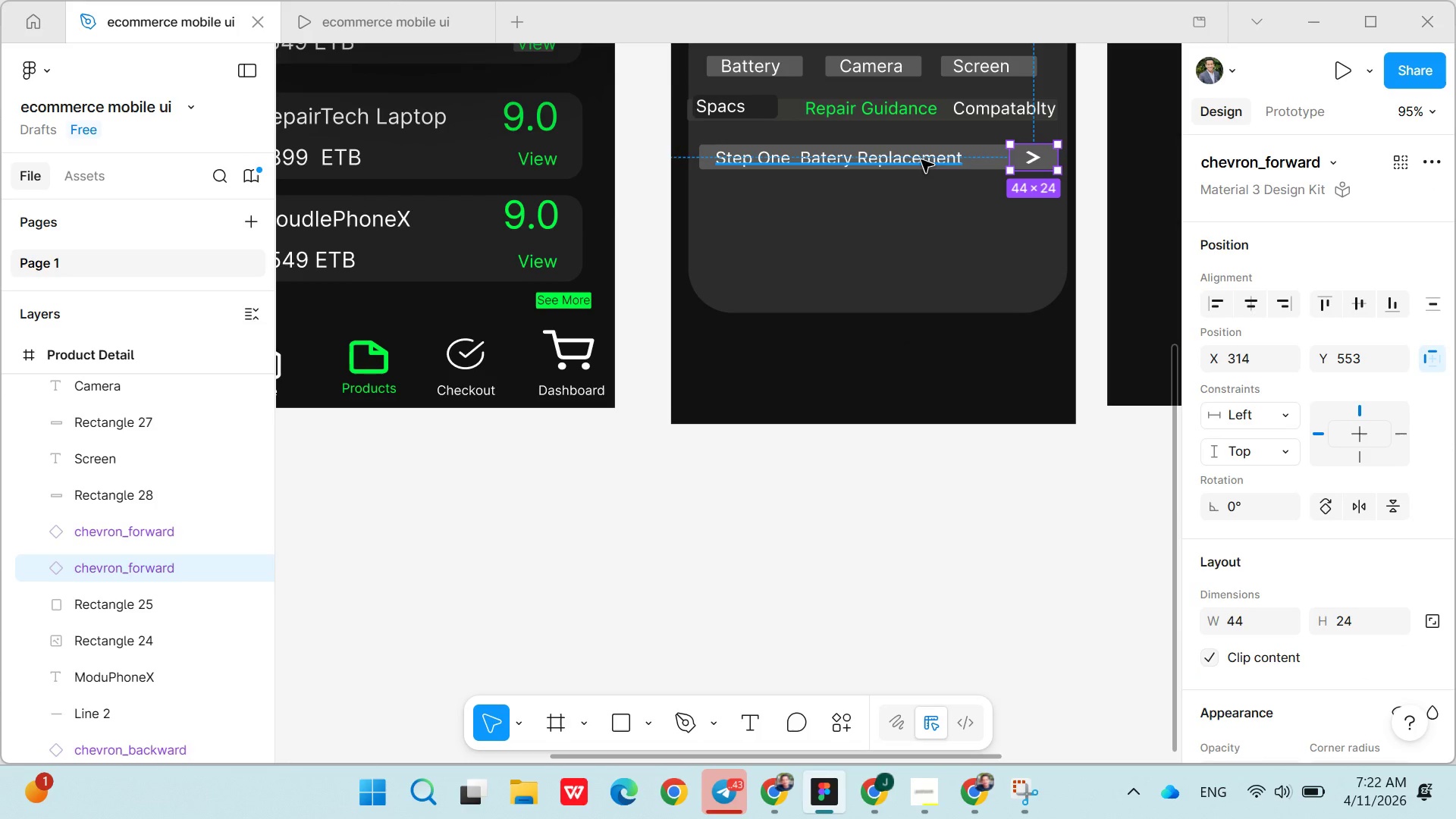 
left_click_drag(start_coordinate=[921, 160], to_coordinate=[929, 161])
 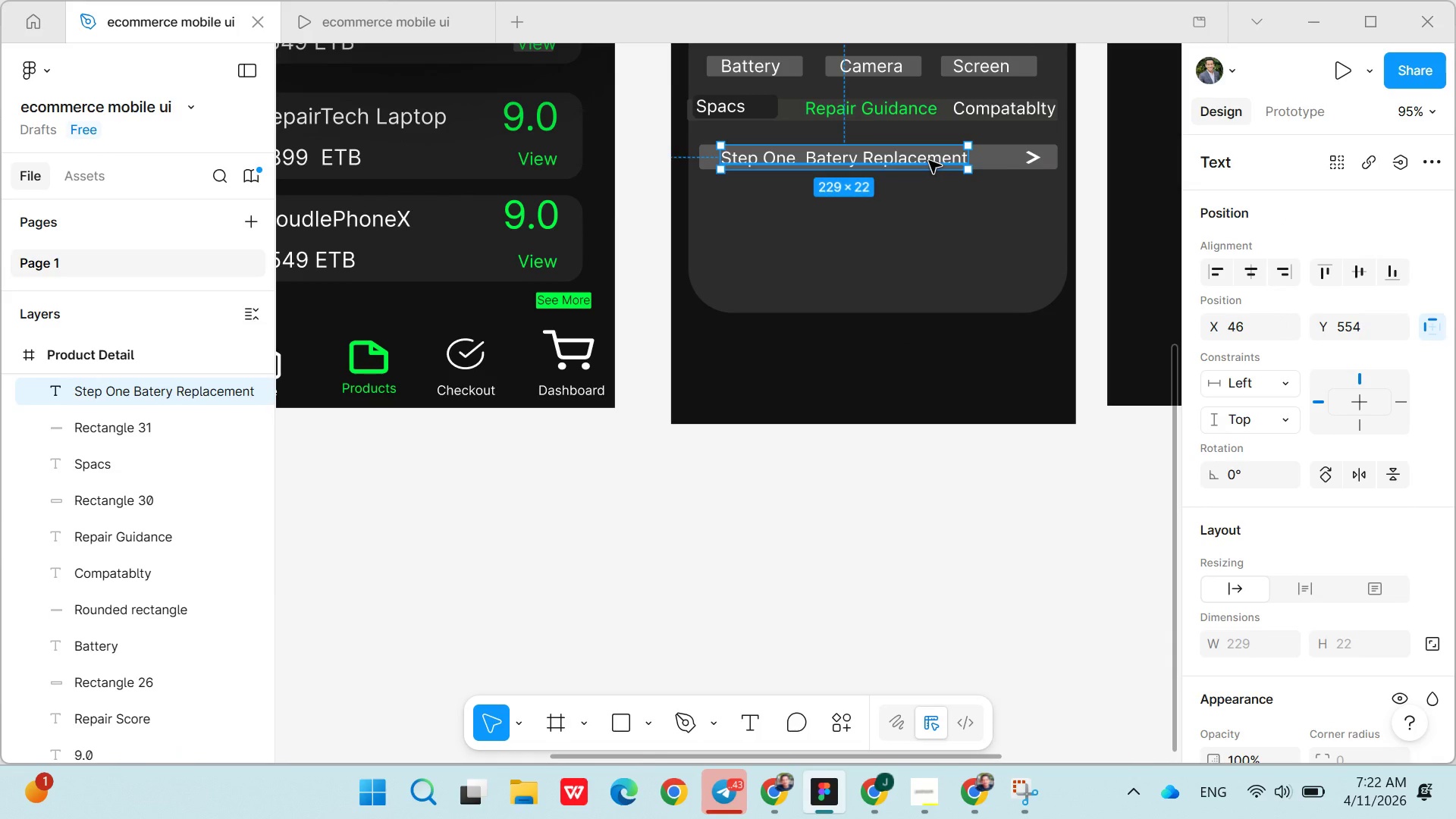 
left_click([929, 161])
 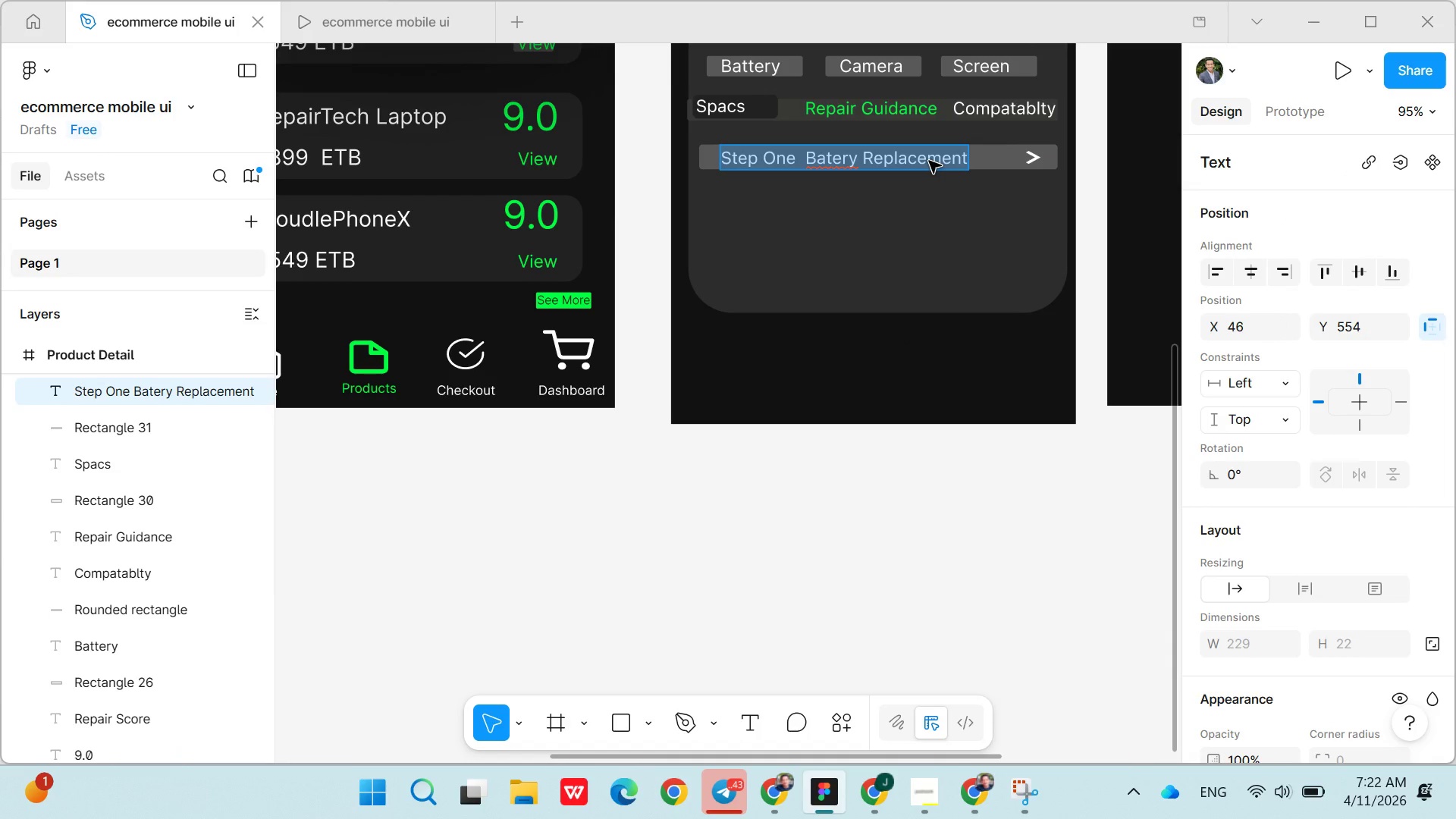 
double_click([929, 161])
 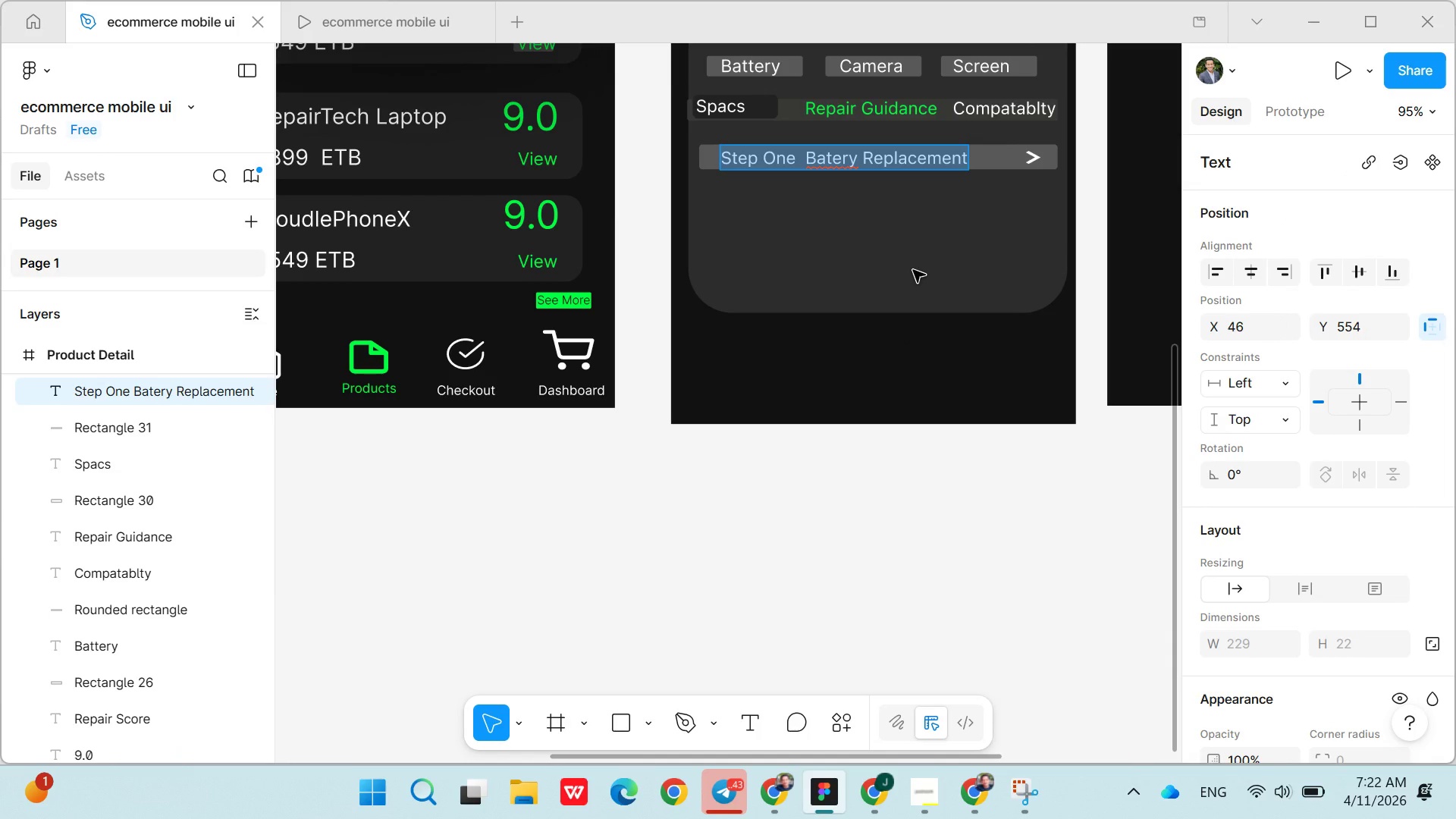 
left_click([913, 270])
 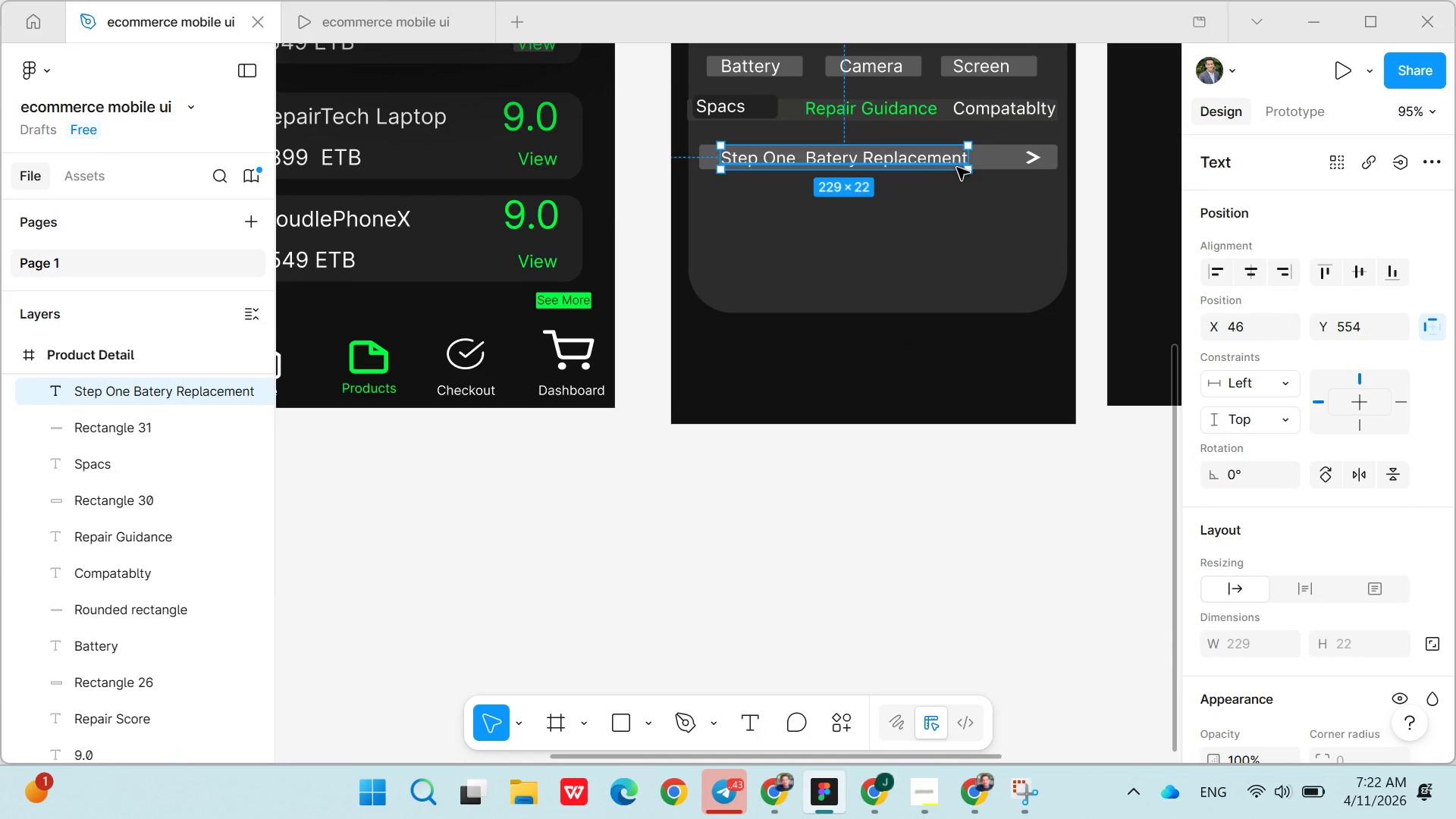 
left_click_drag(start_coordinate=[936, 161], to_coordinate=[930, 153])
 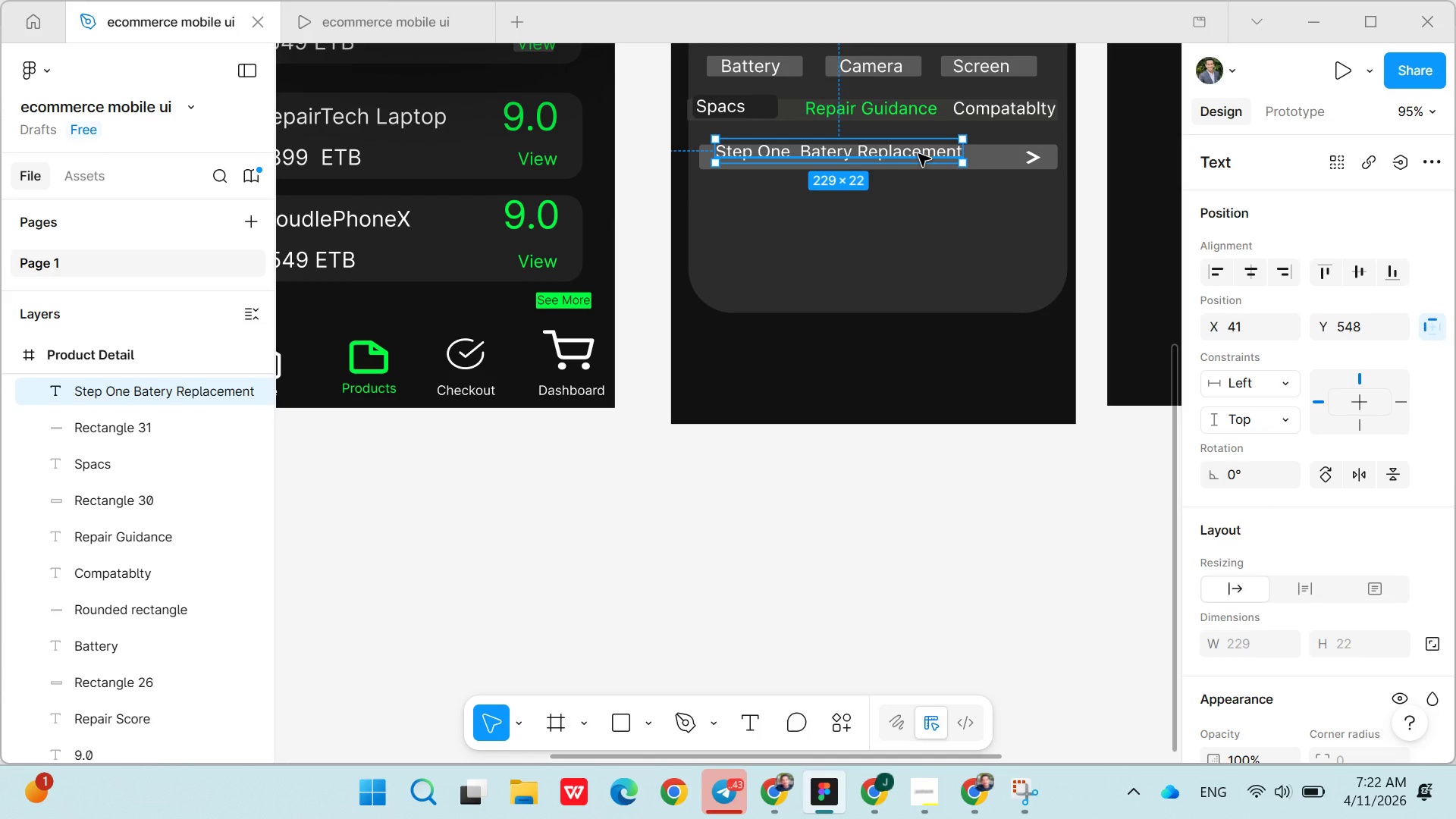 
left_click_drag(start_coordinate=[918, 154], to_coordinate=[1080, 186])
 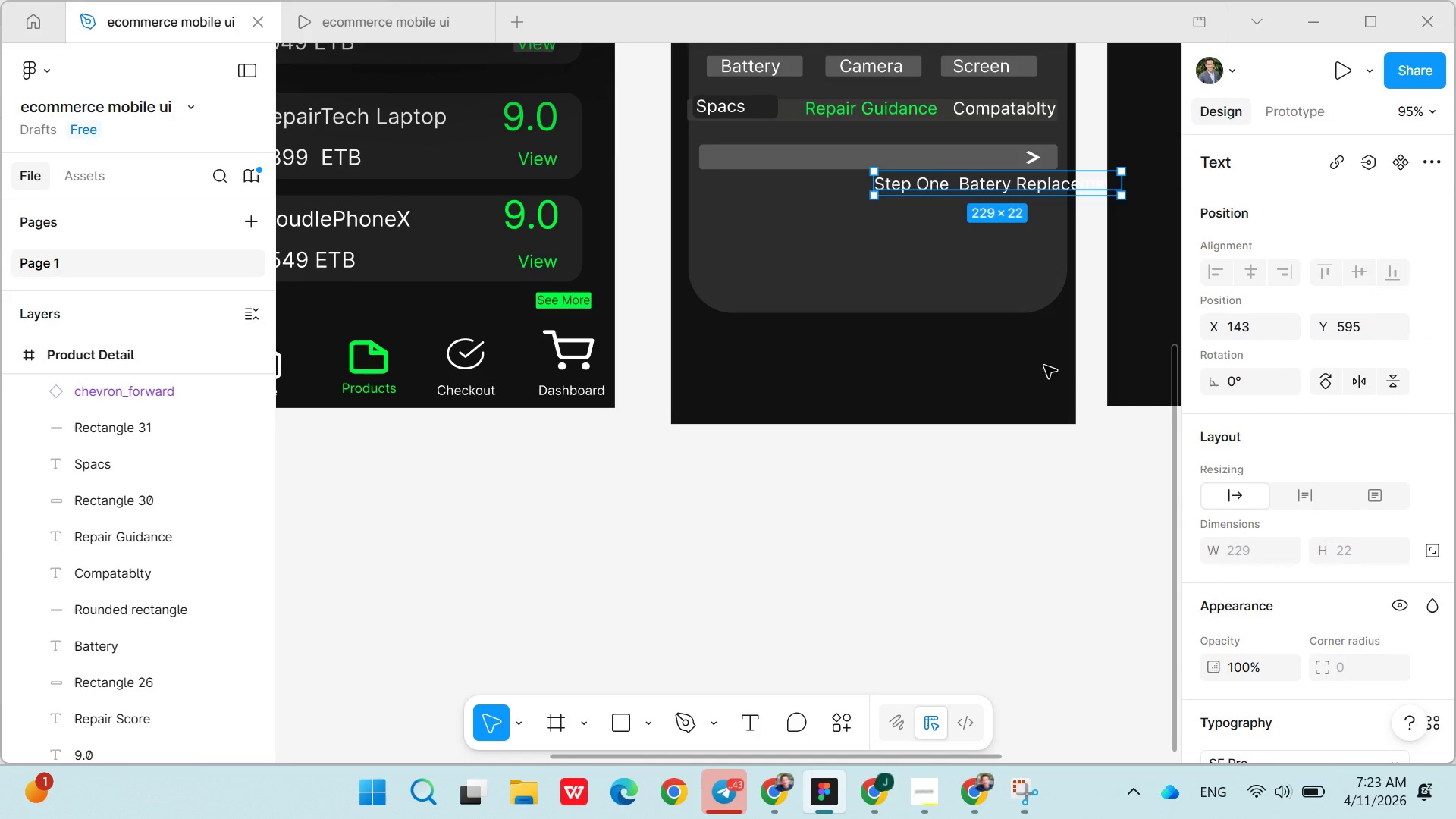 
left_click([1028, 353])
 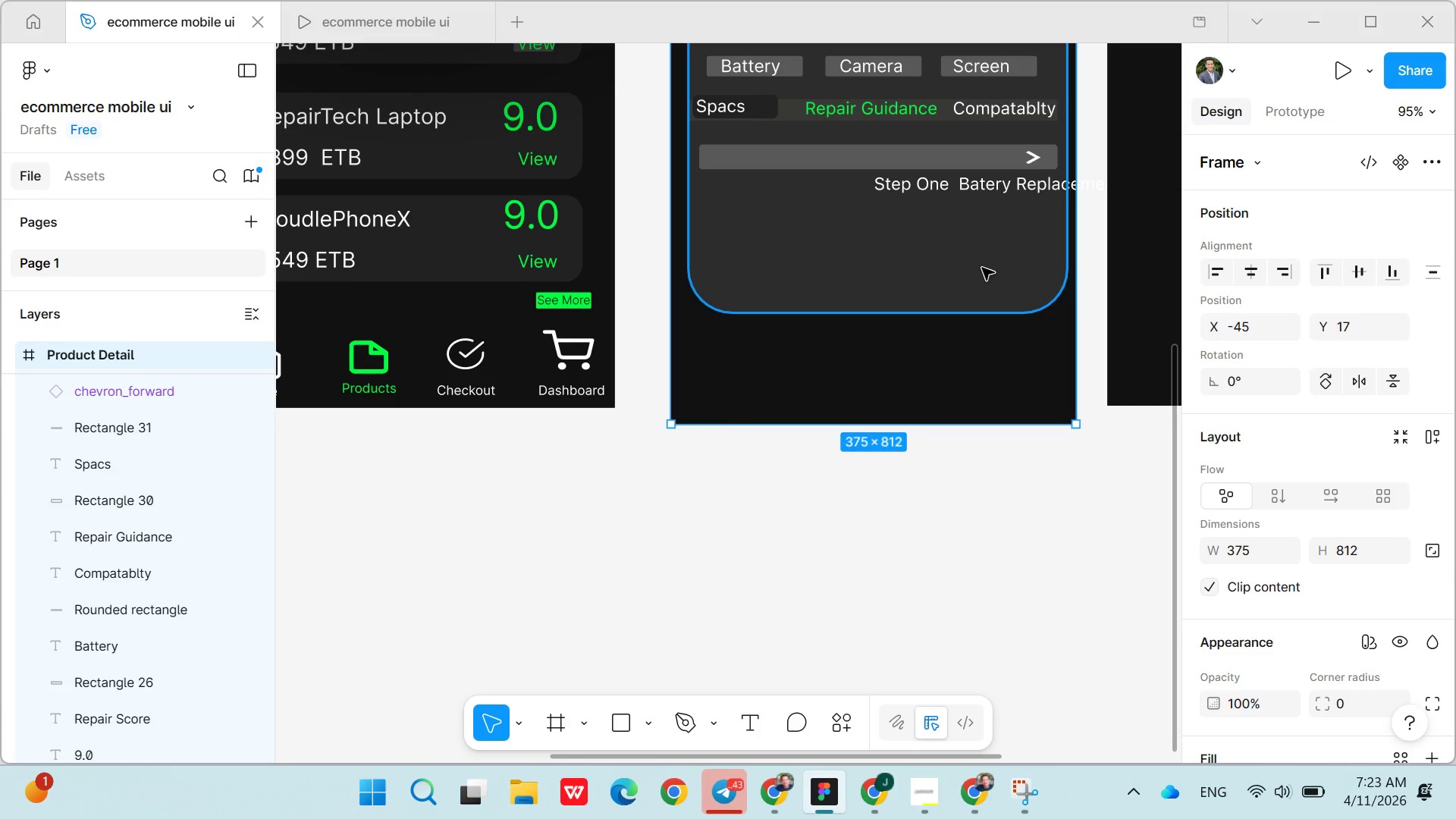 
key(Control+Z)
 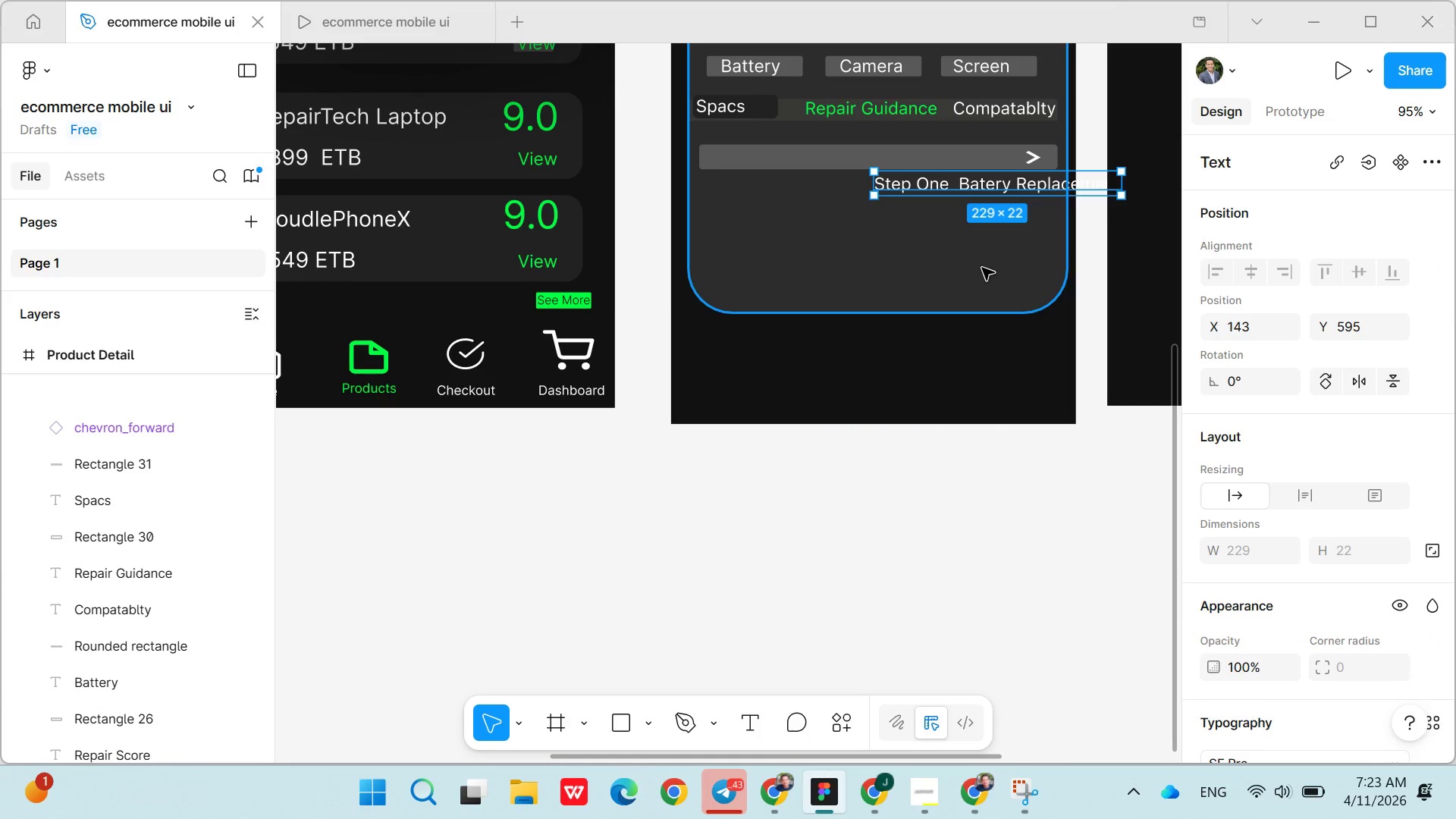 
key(Control+Z)
 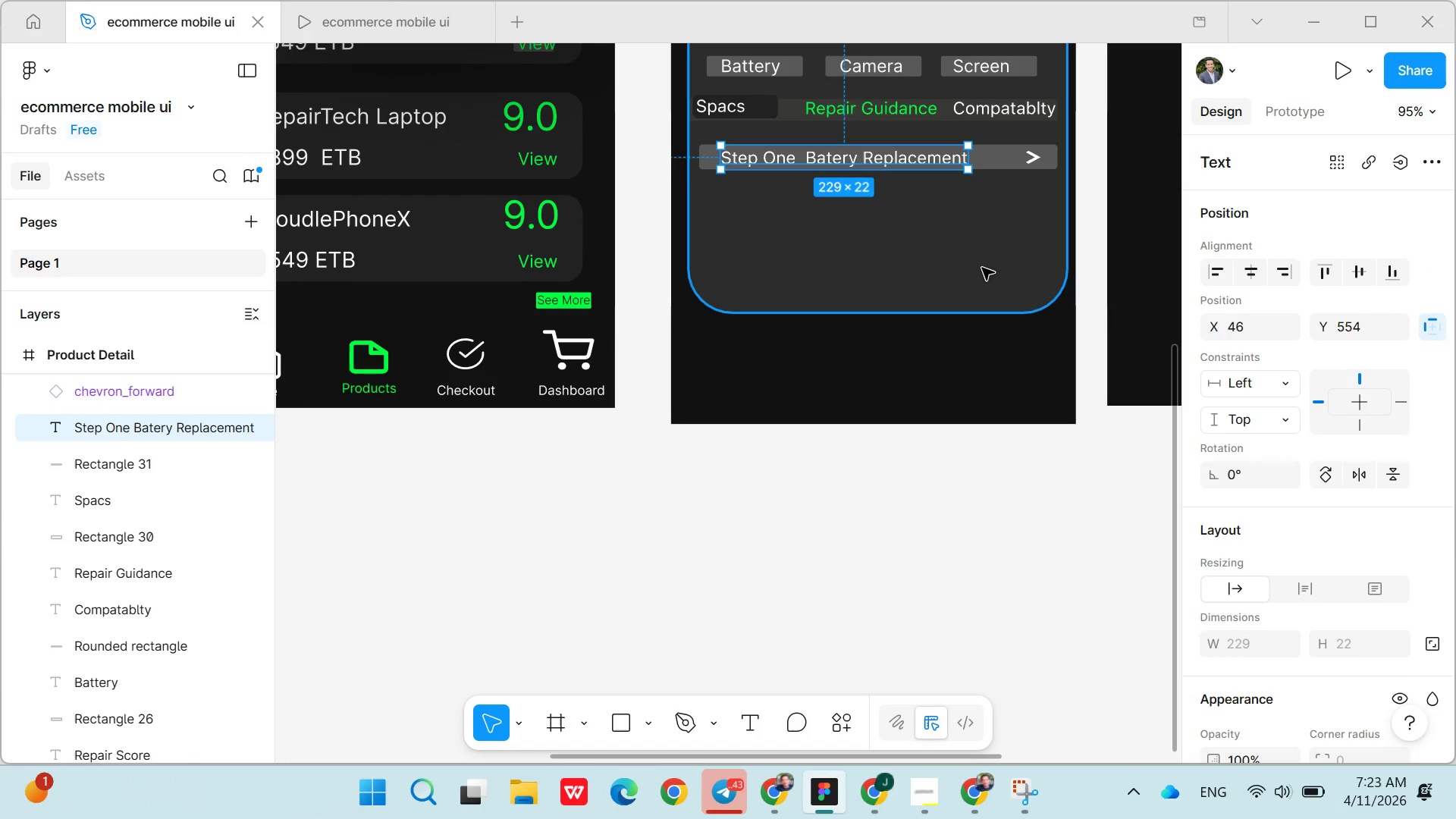 
key(Control+Z)
 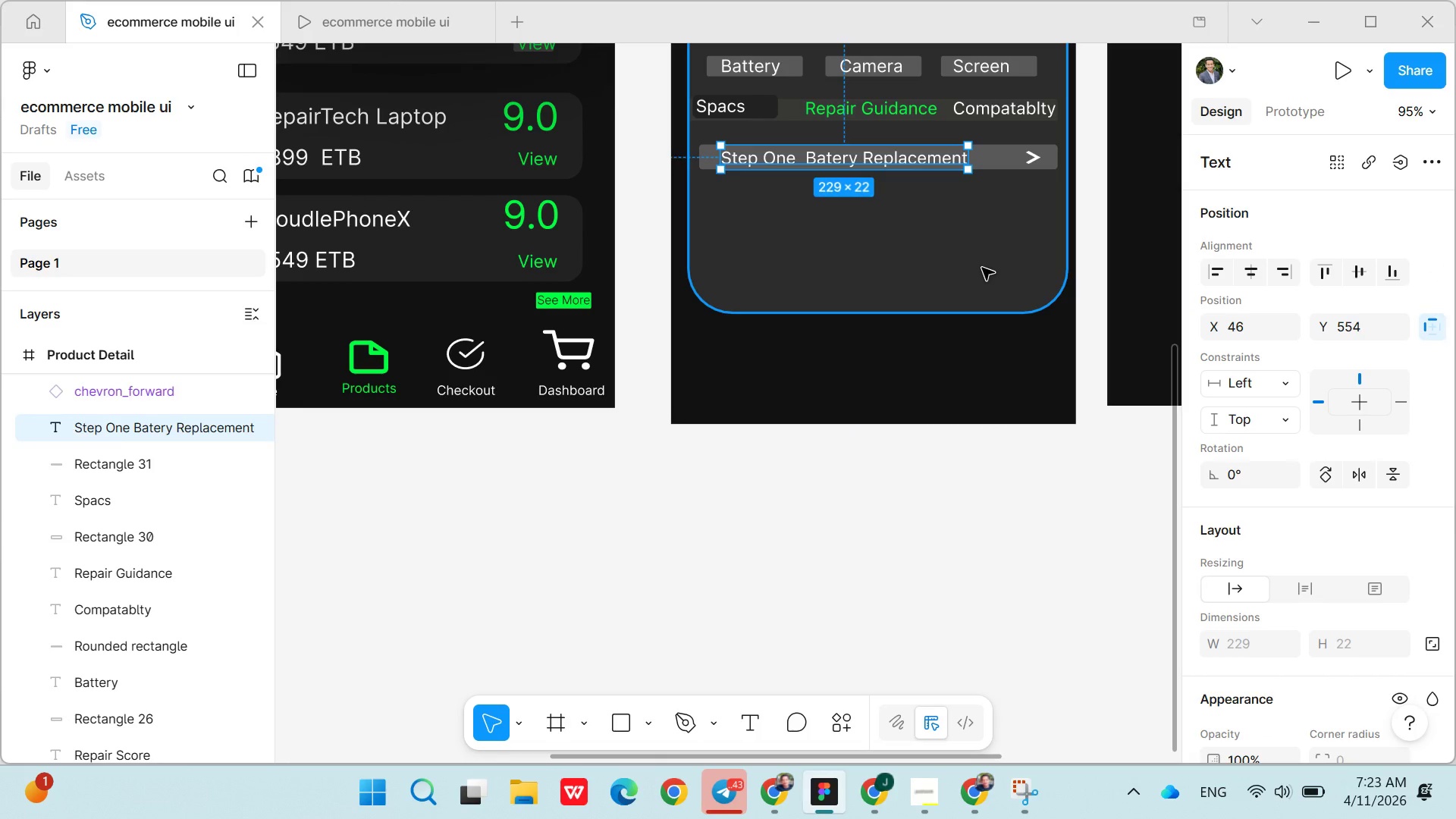 
key(Control+Z)
 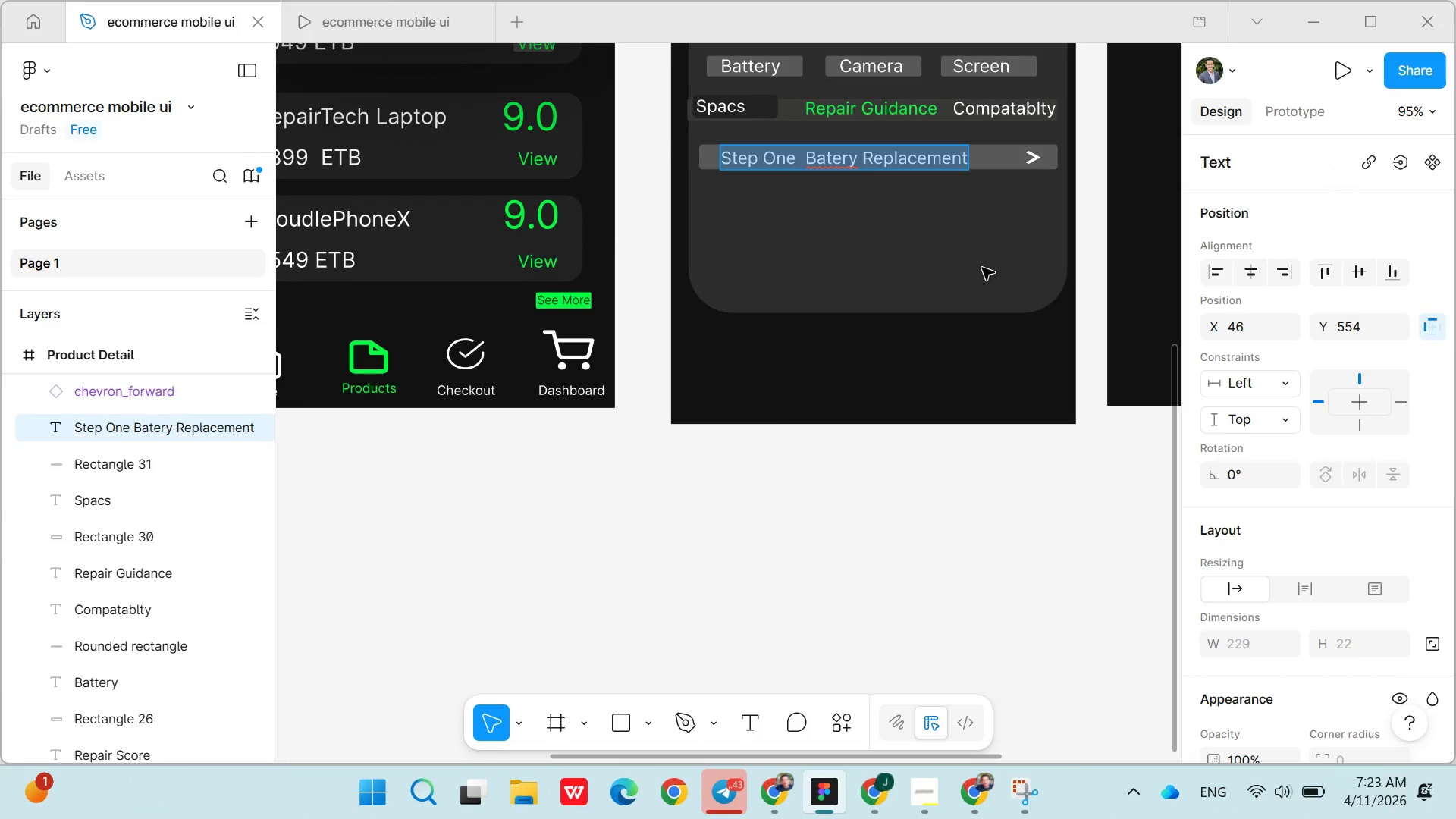 
key(Control+Z)
 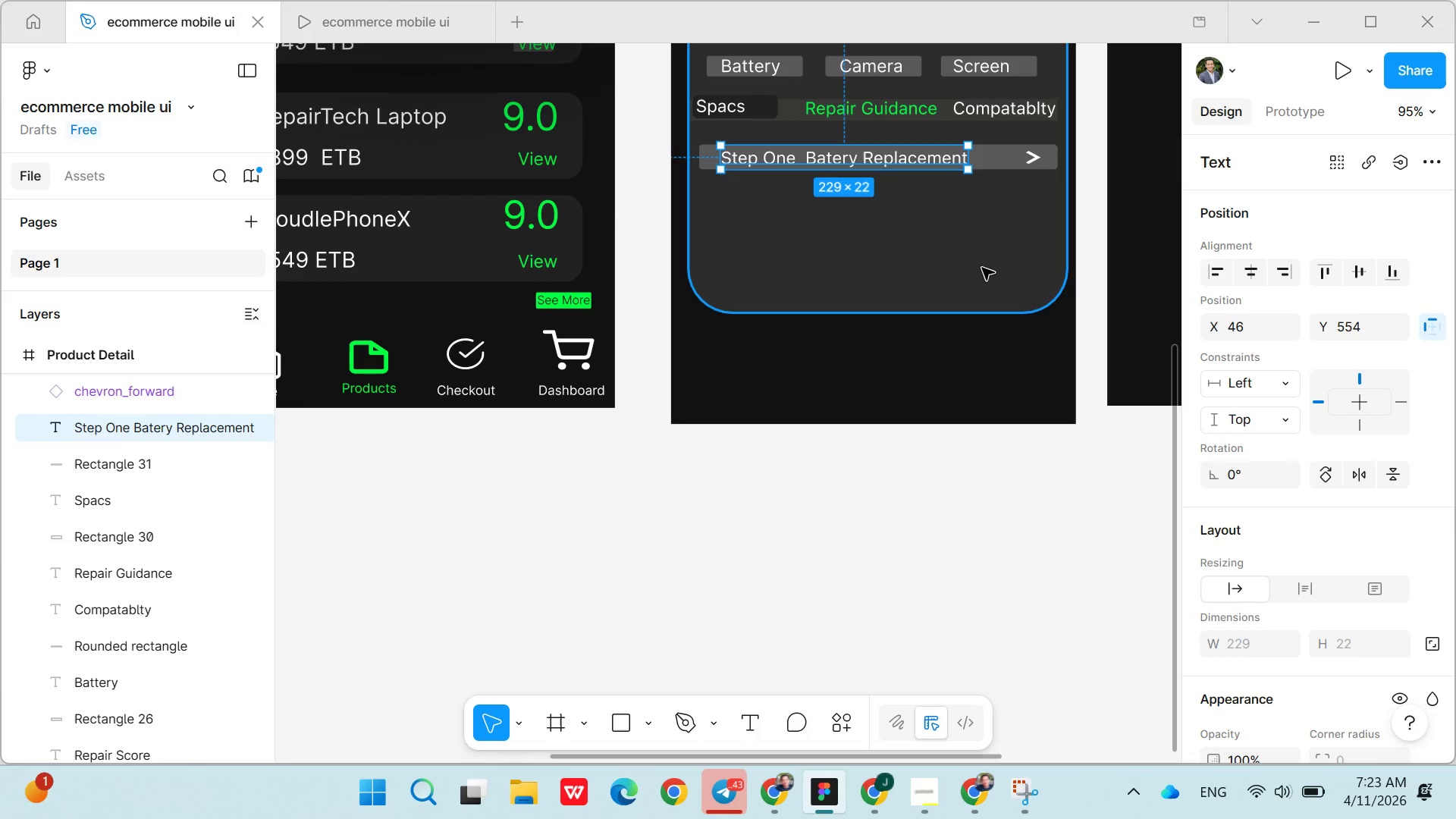 
key(Control+Z)
 